 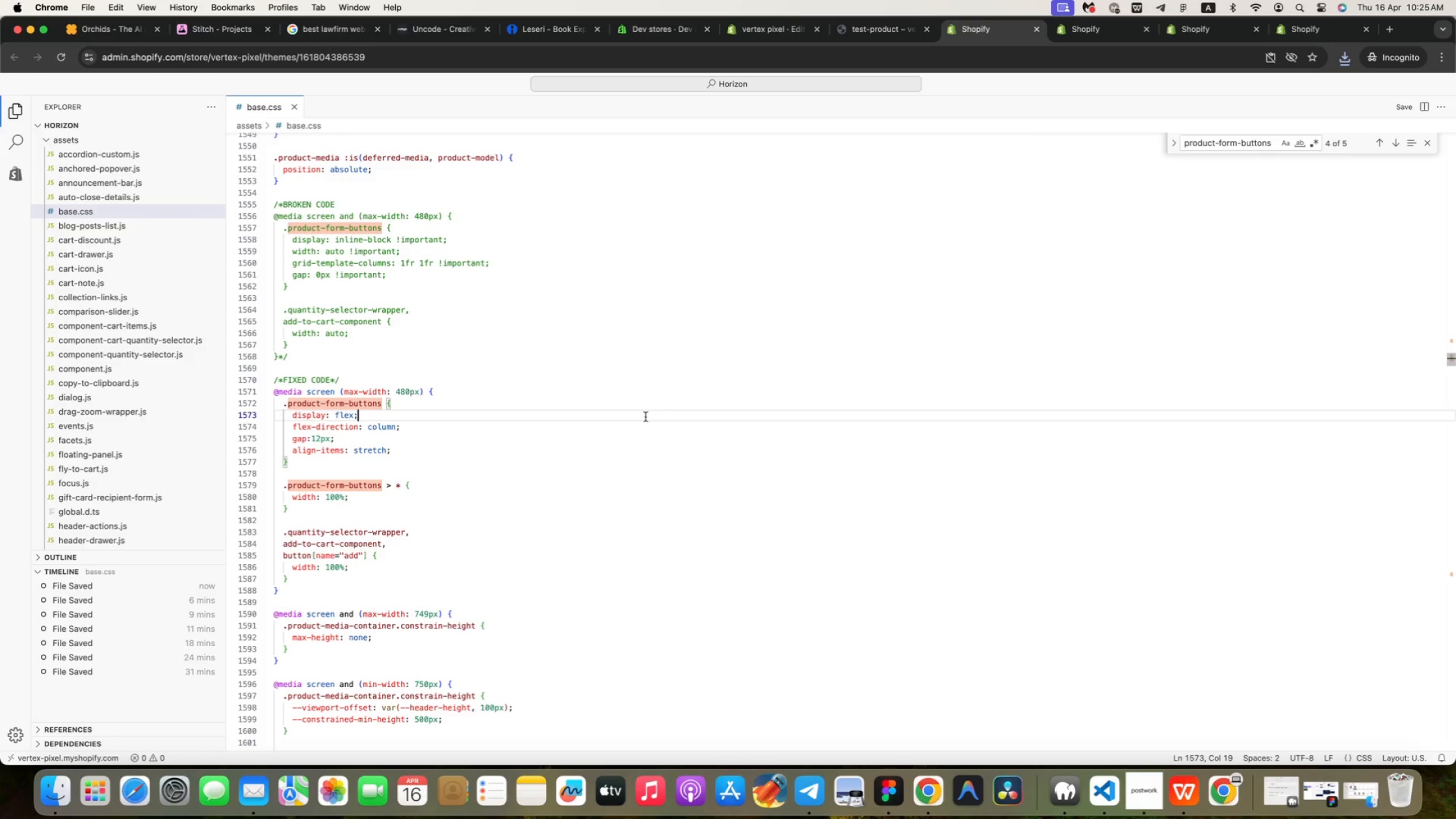 
left_click([640, 397])
 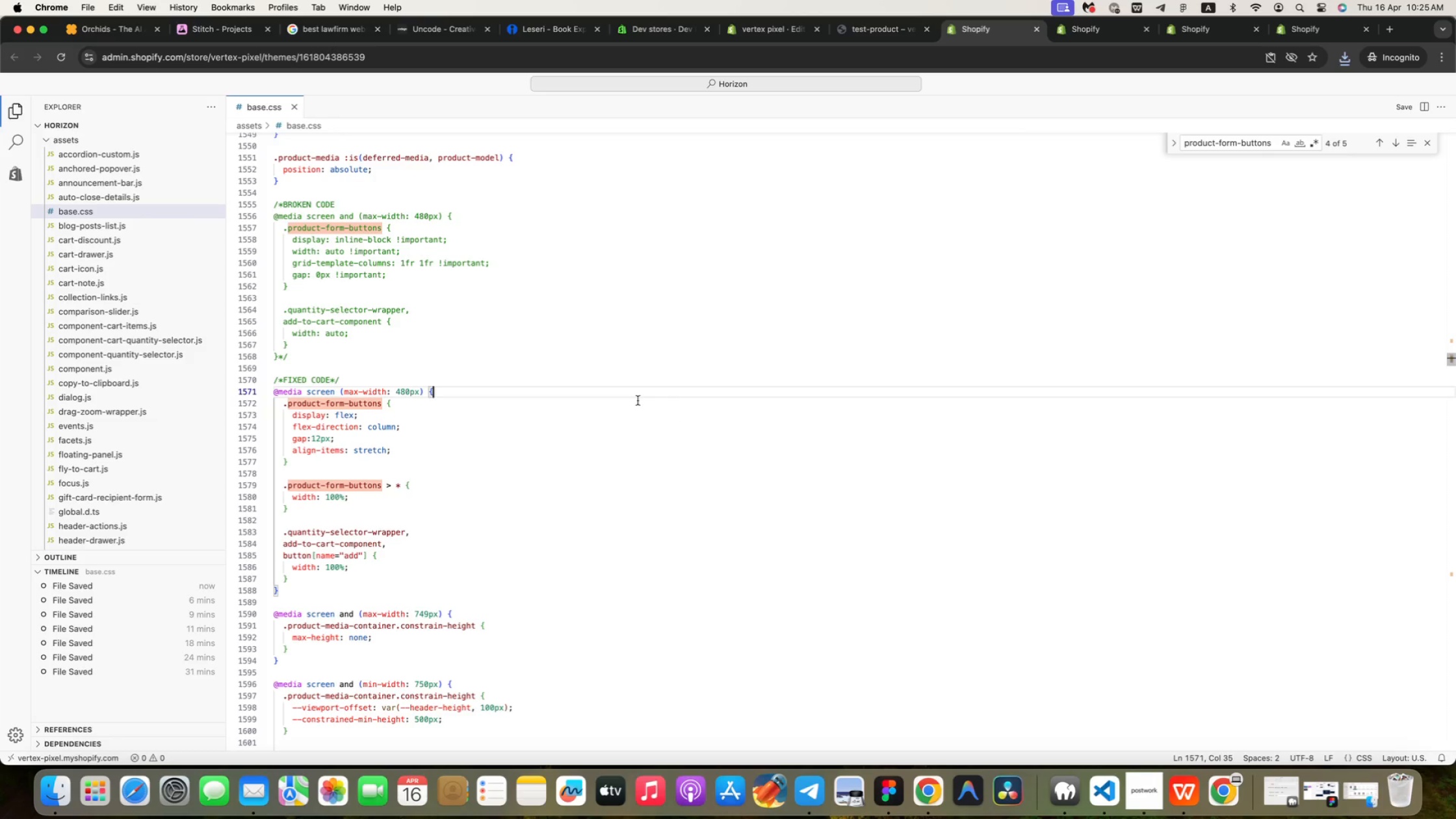 
wait(5.62)
 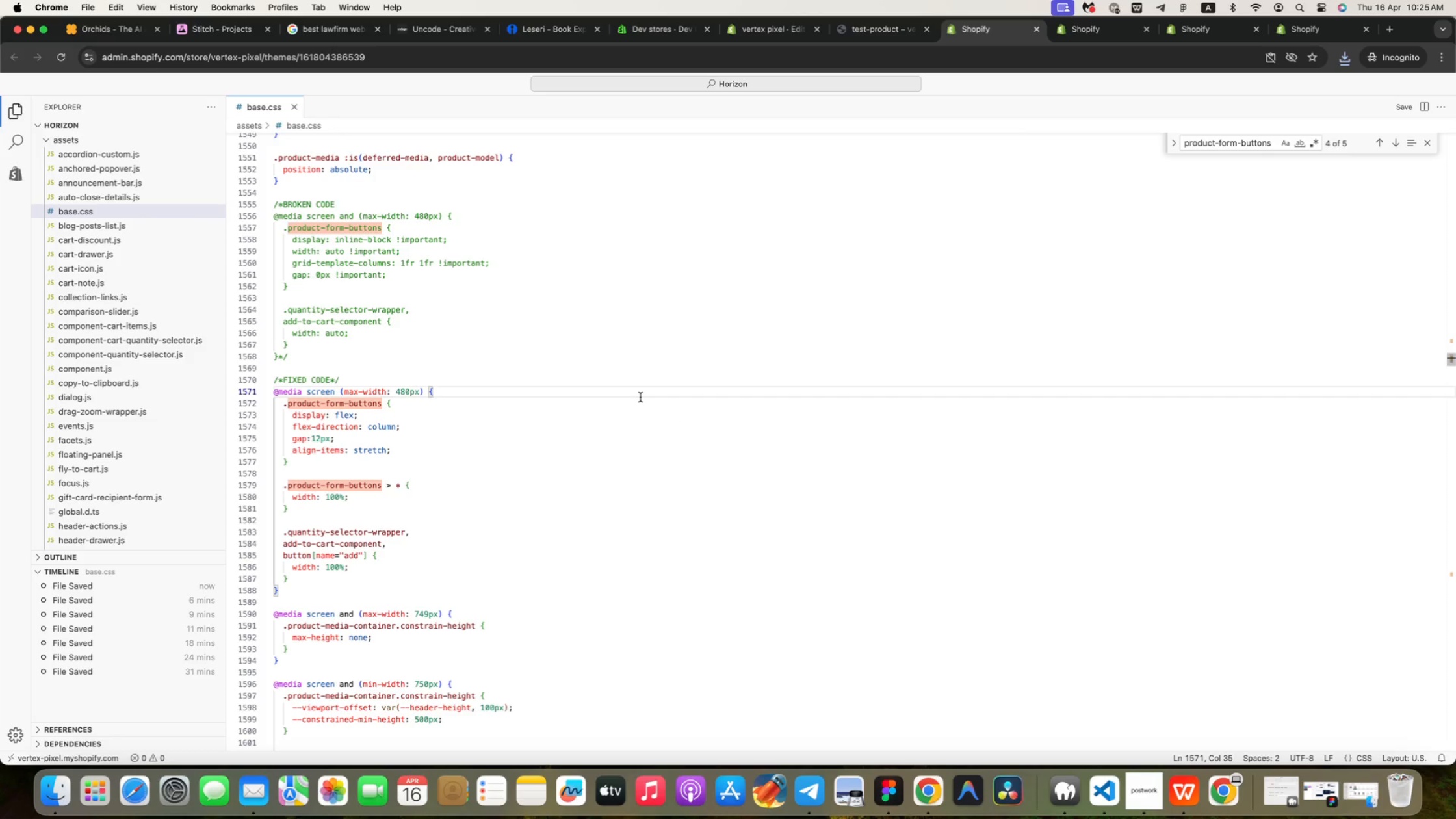 
key(ArrowDown)
 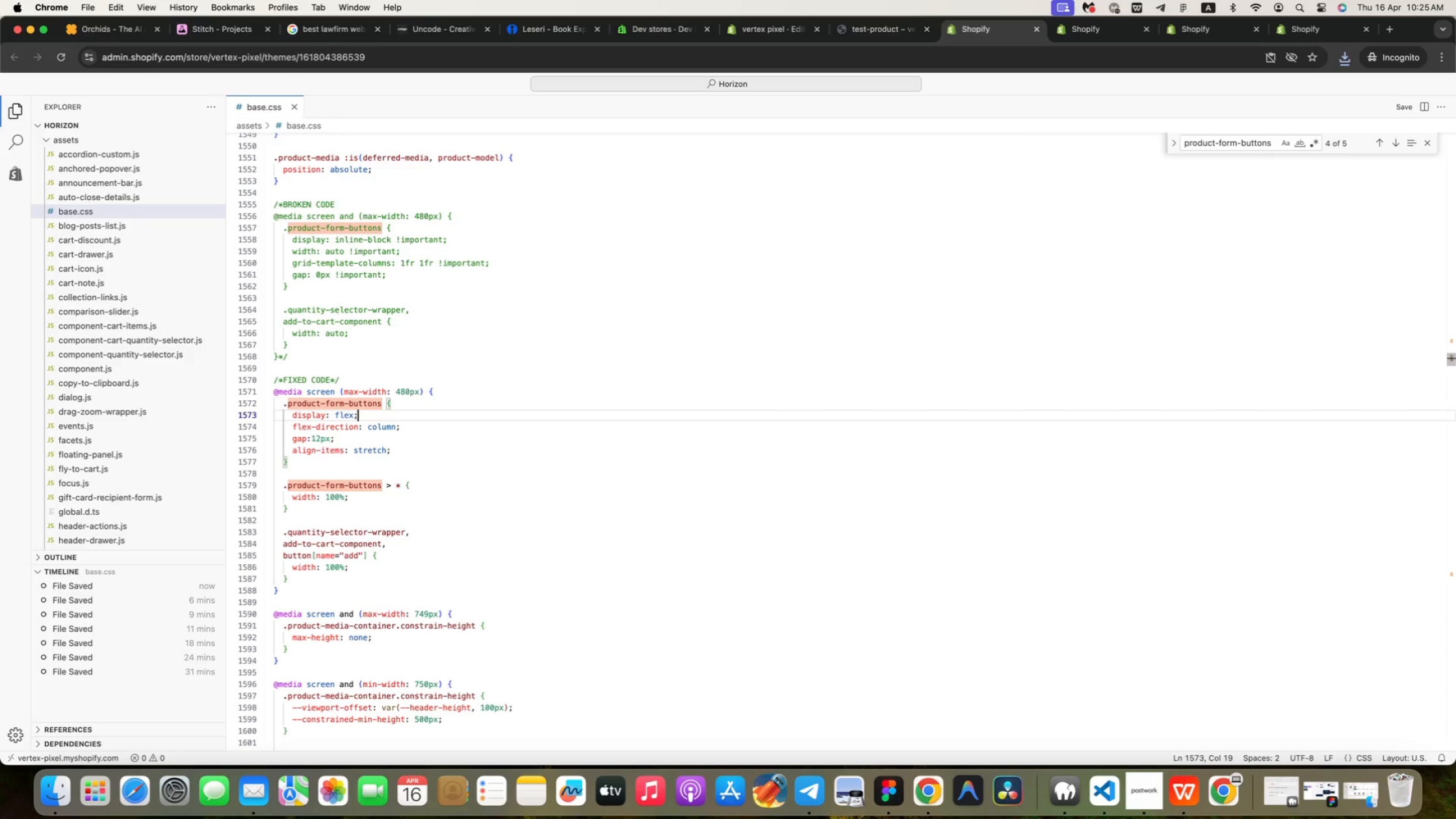 
key(ArrowDown)
 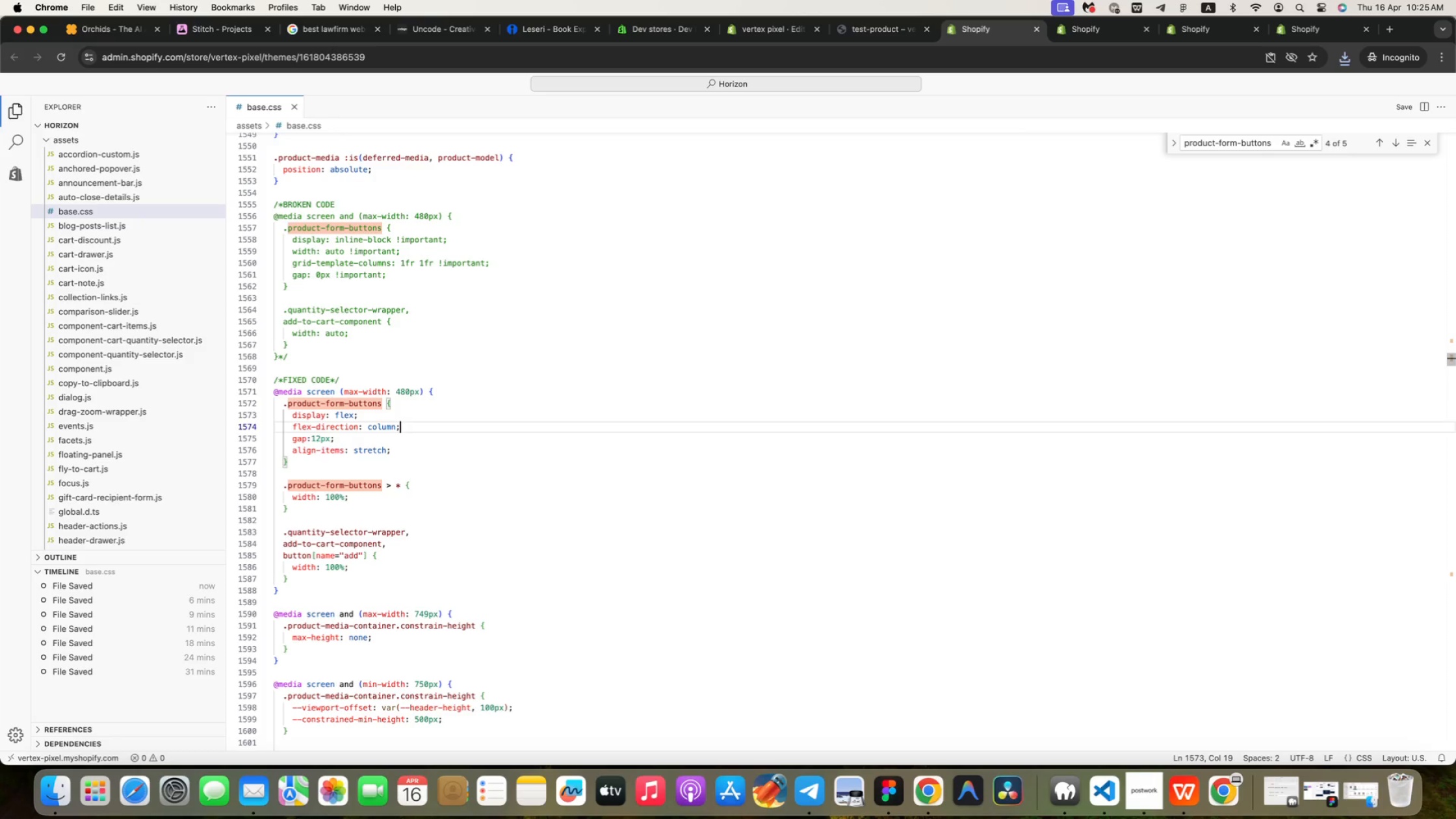 
key(ArrowDown)
 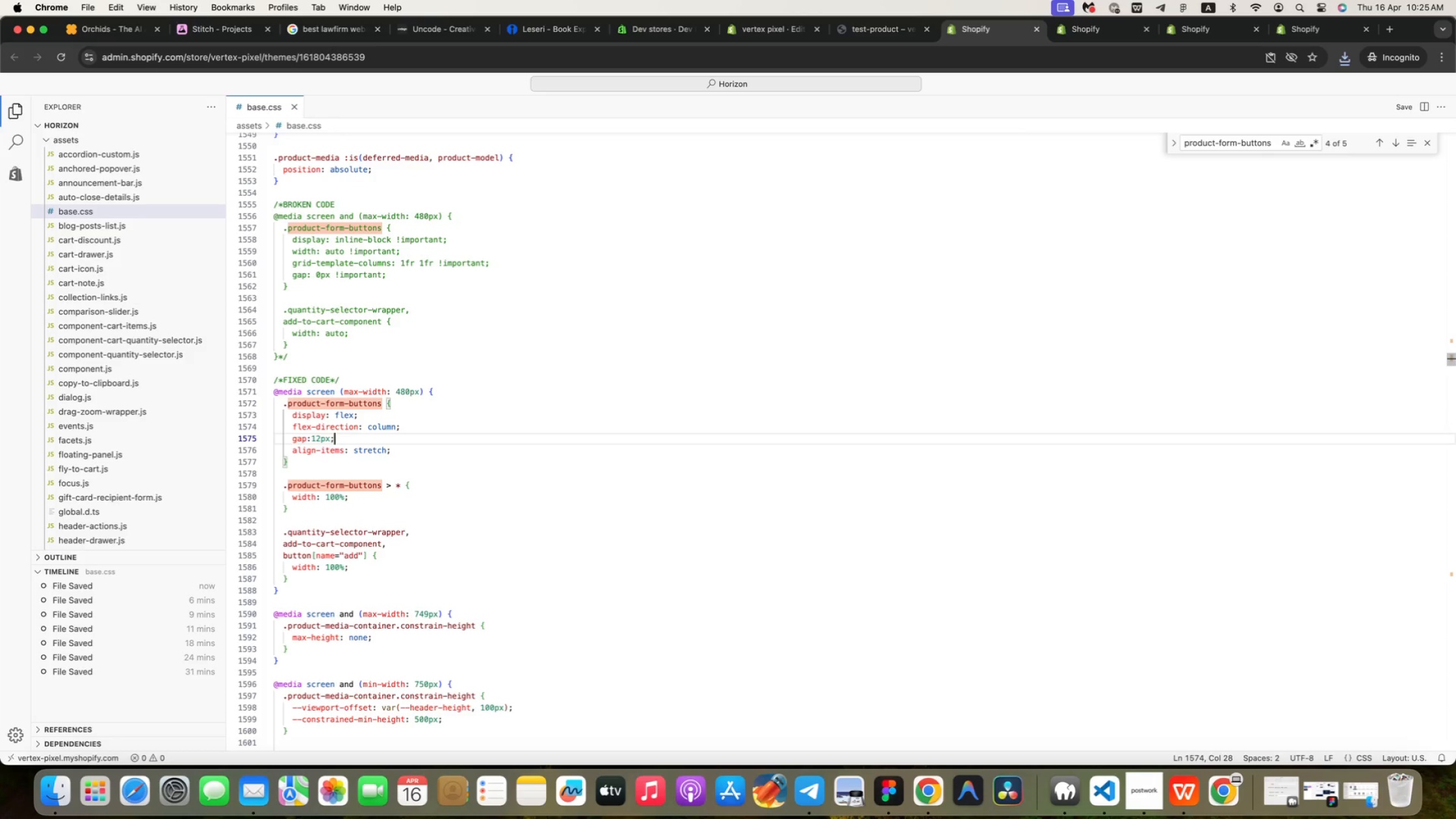 
key(ArrowDown)
 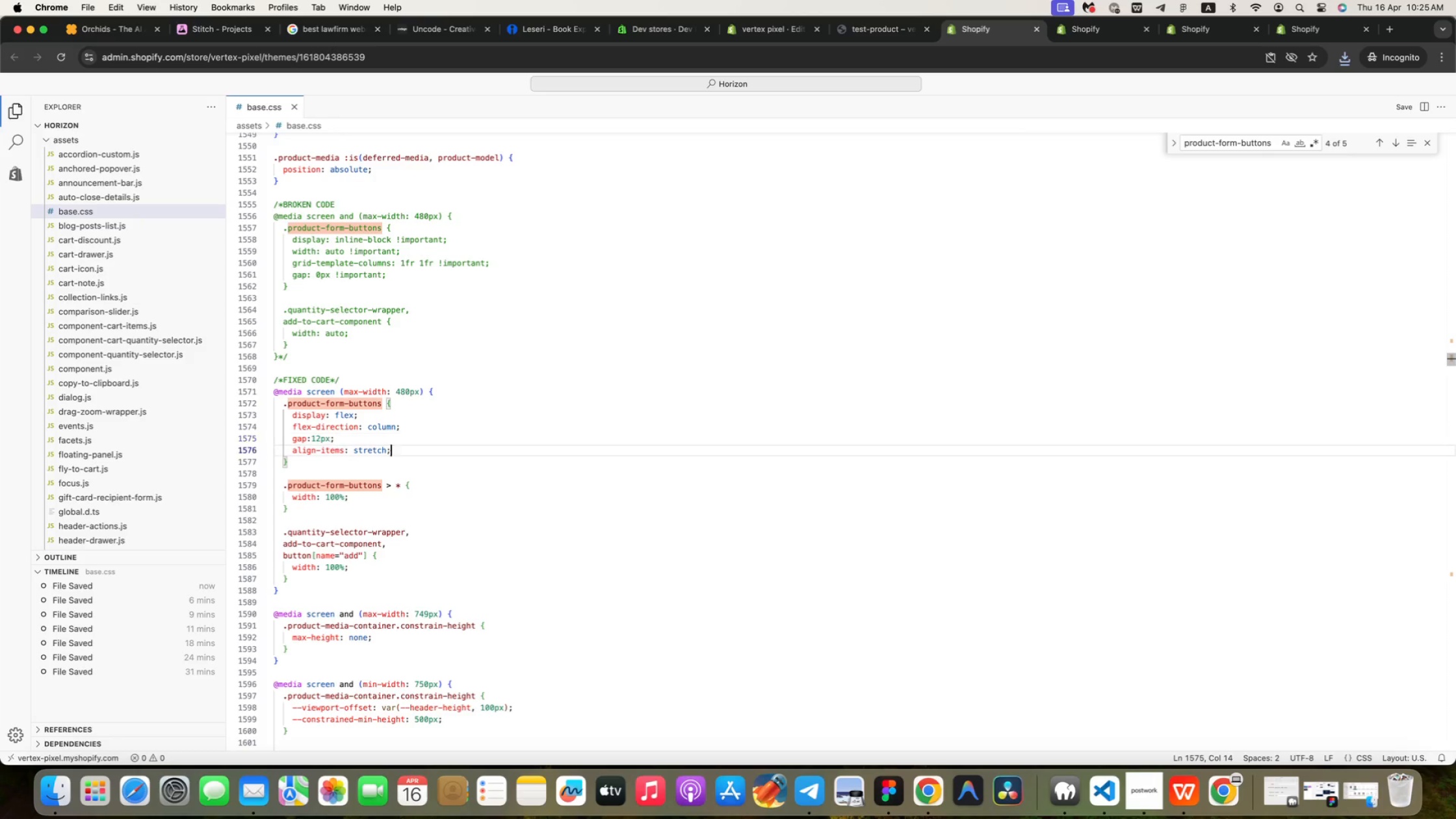 
key(ArrowDown)
 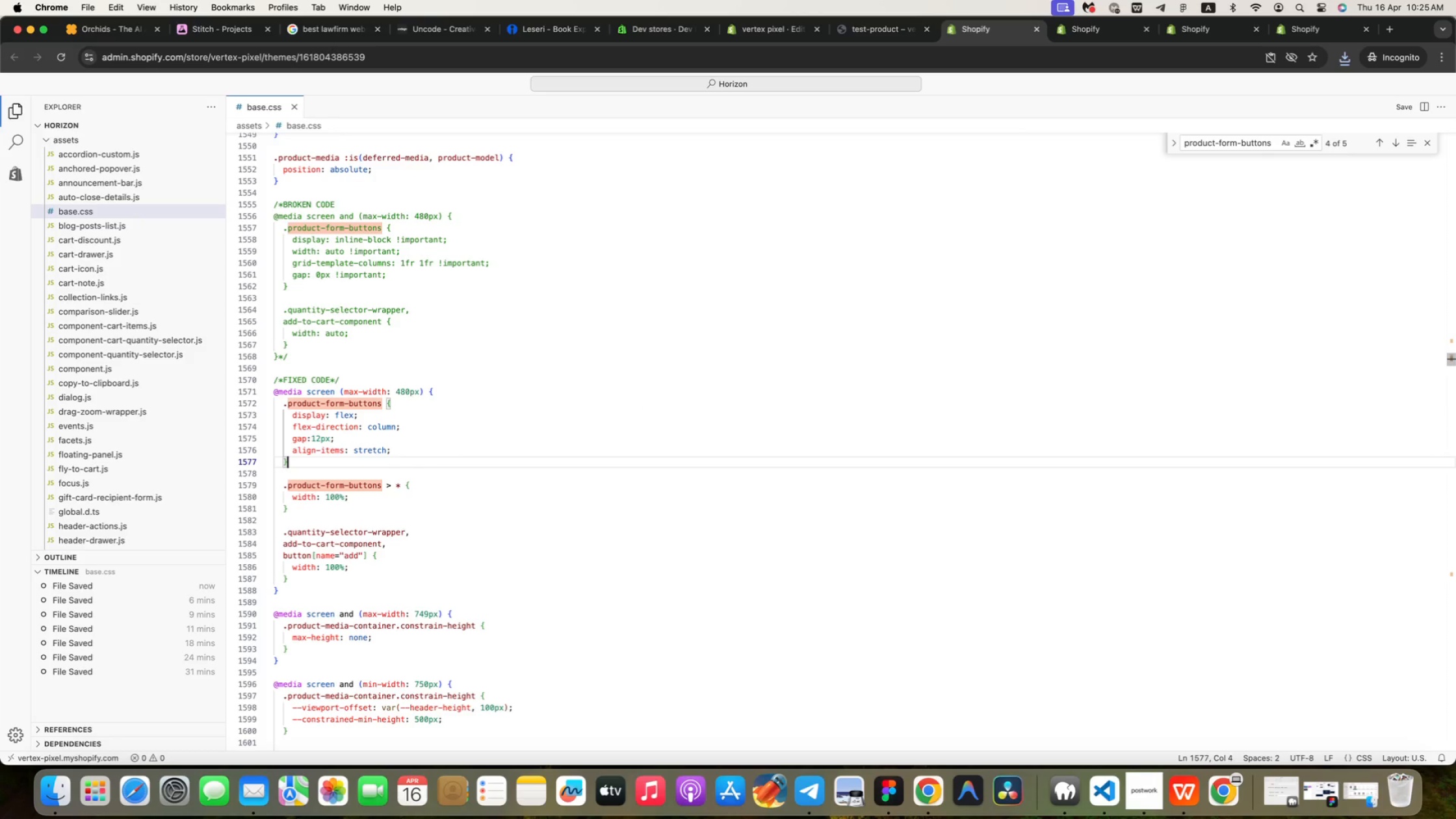 
key(ArrowDown)
 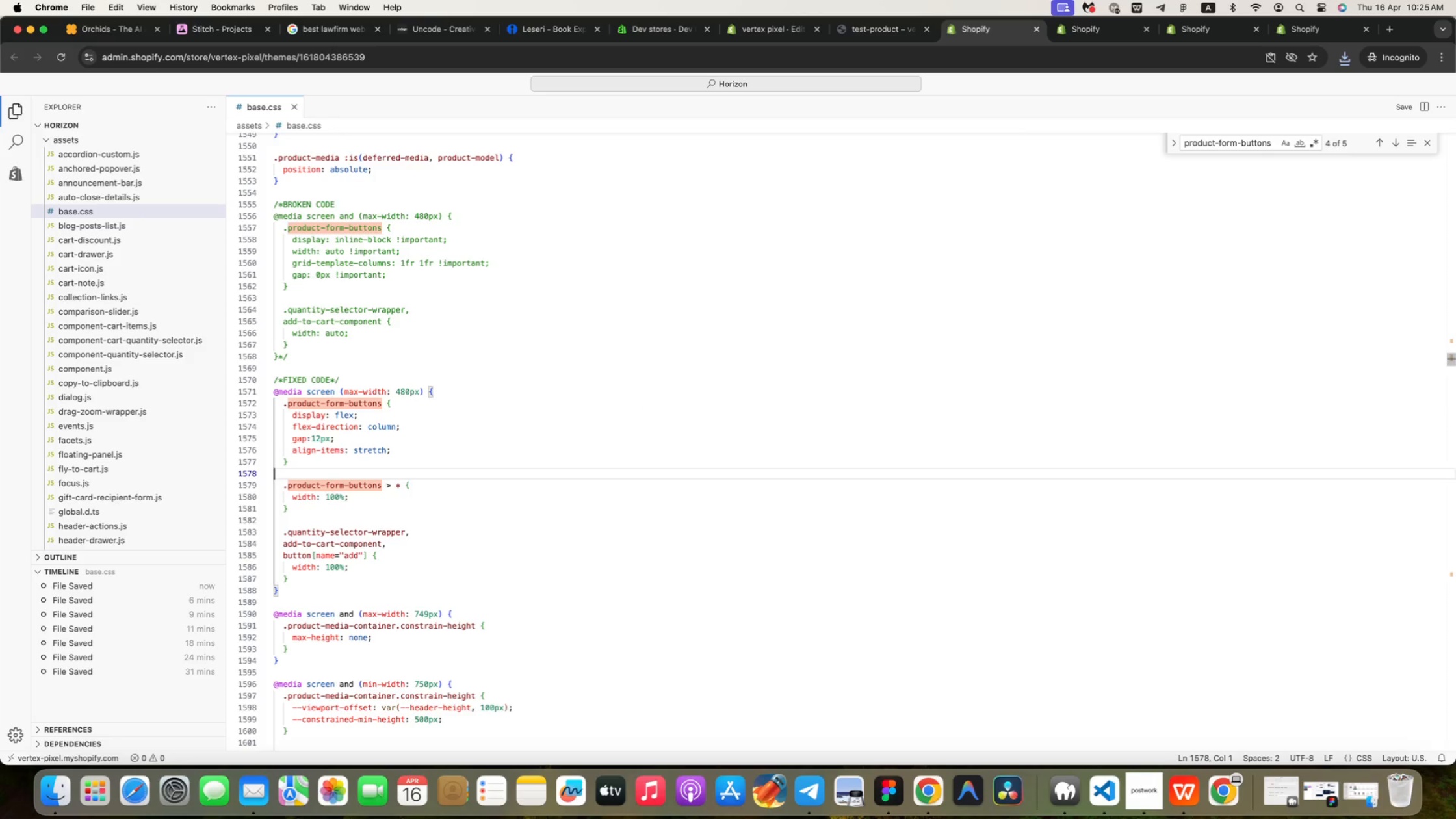 
key(ArrowDown)
 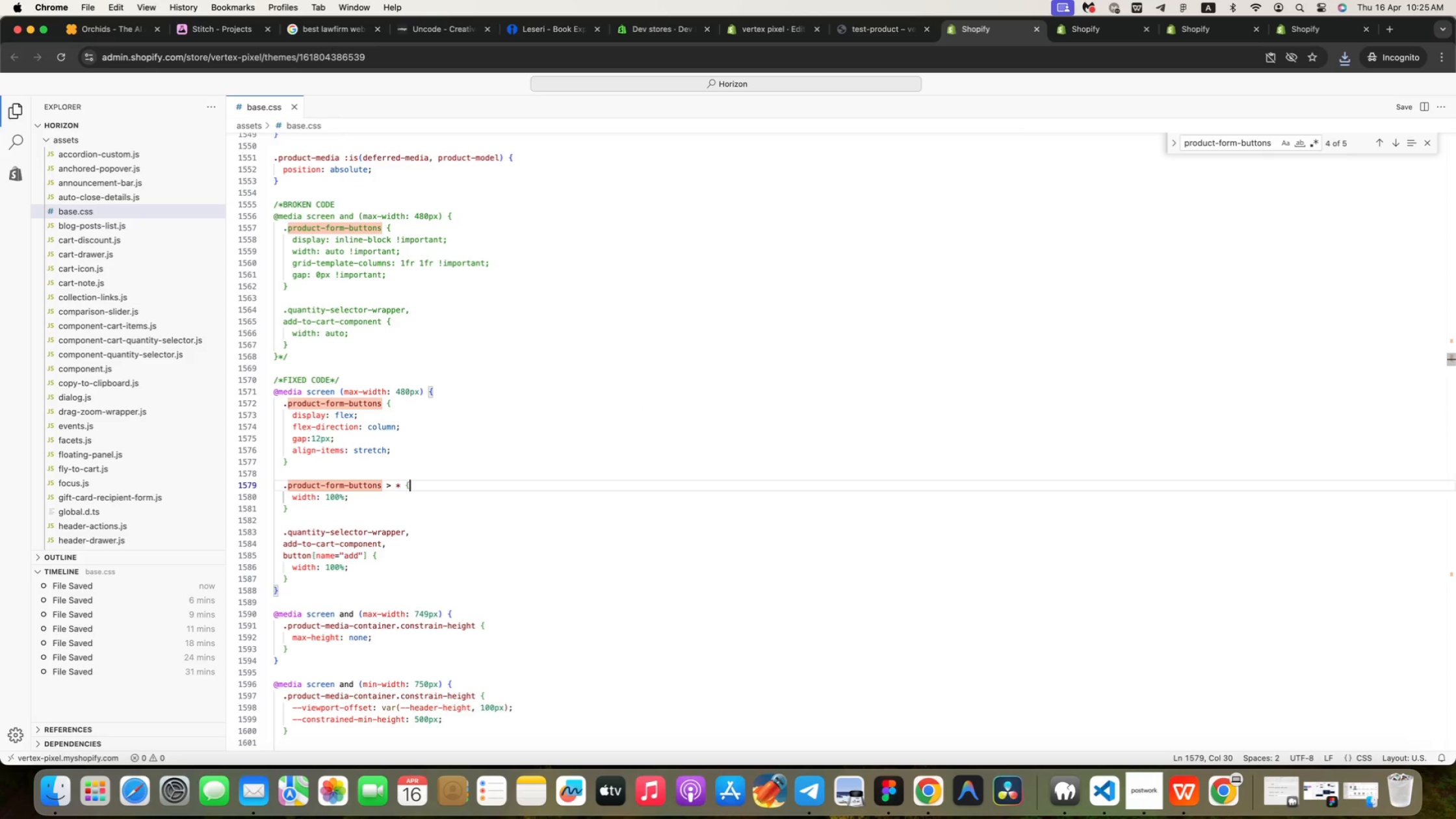 
key(ArrowDown)
 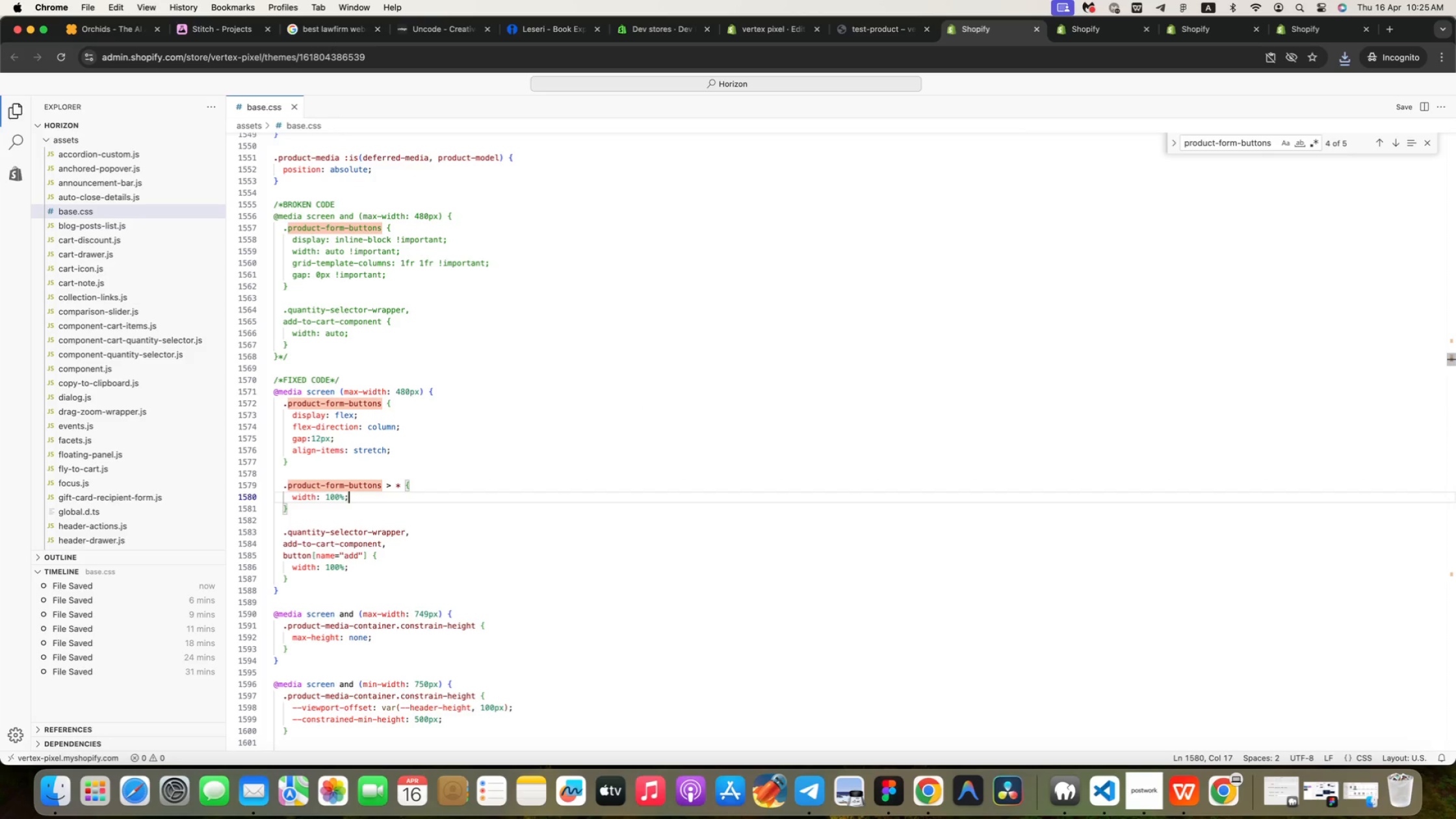 
key(ArrowDown)
 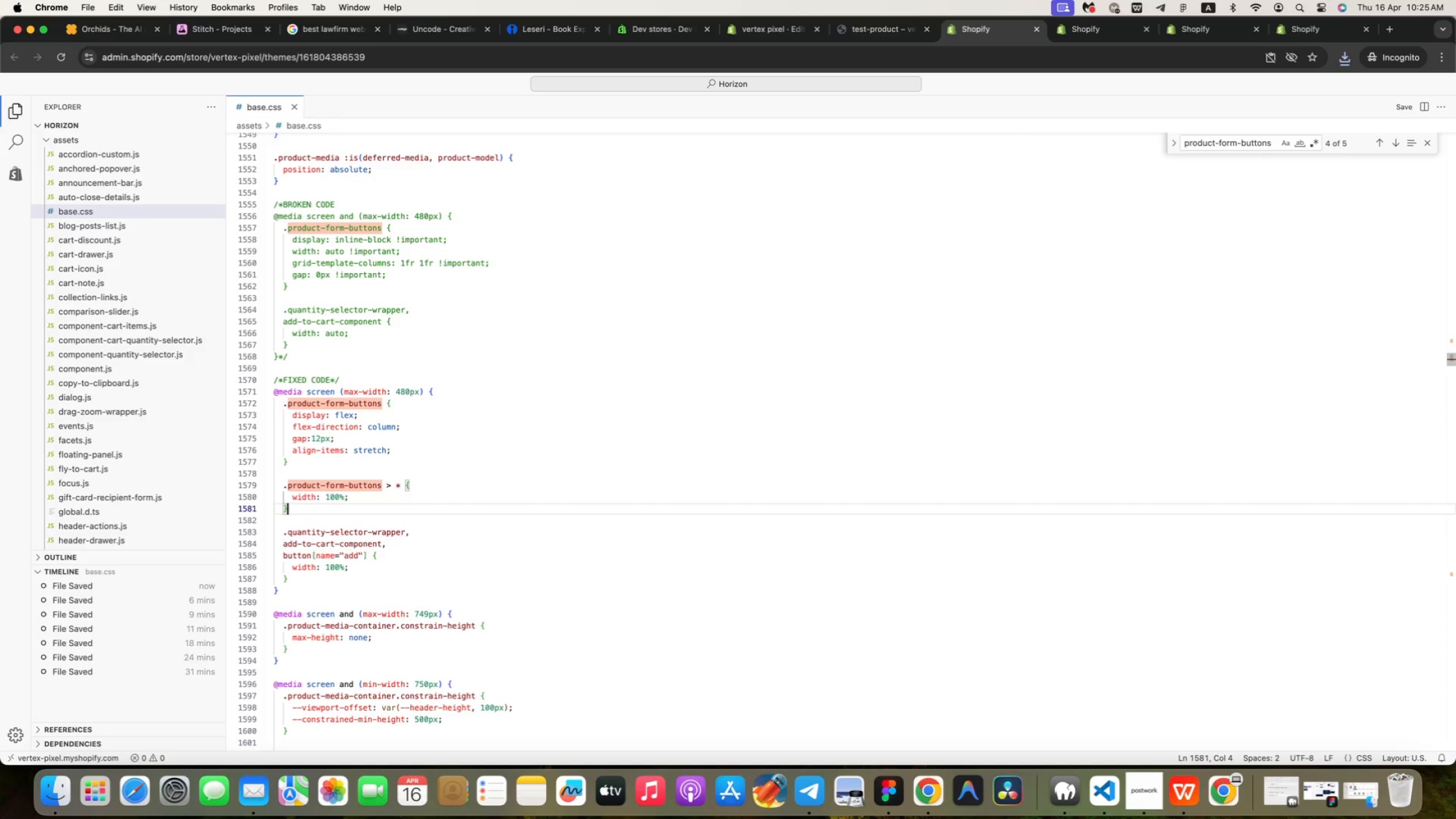 
key(ArrowDown)
 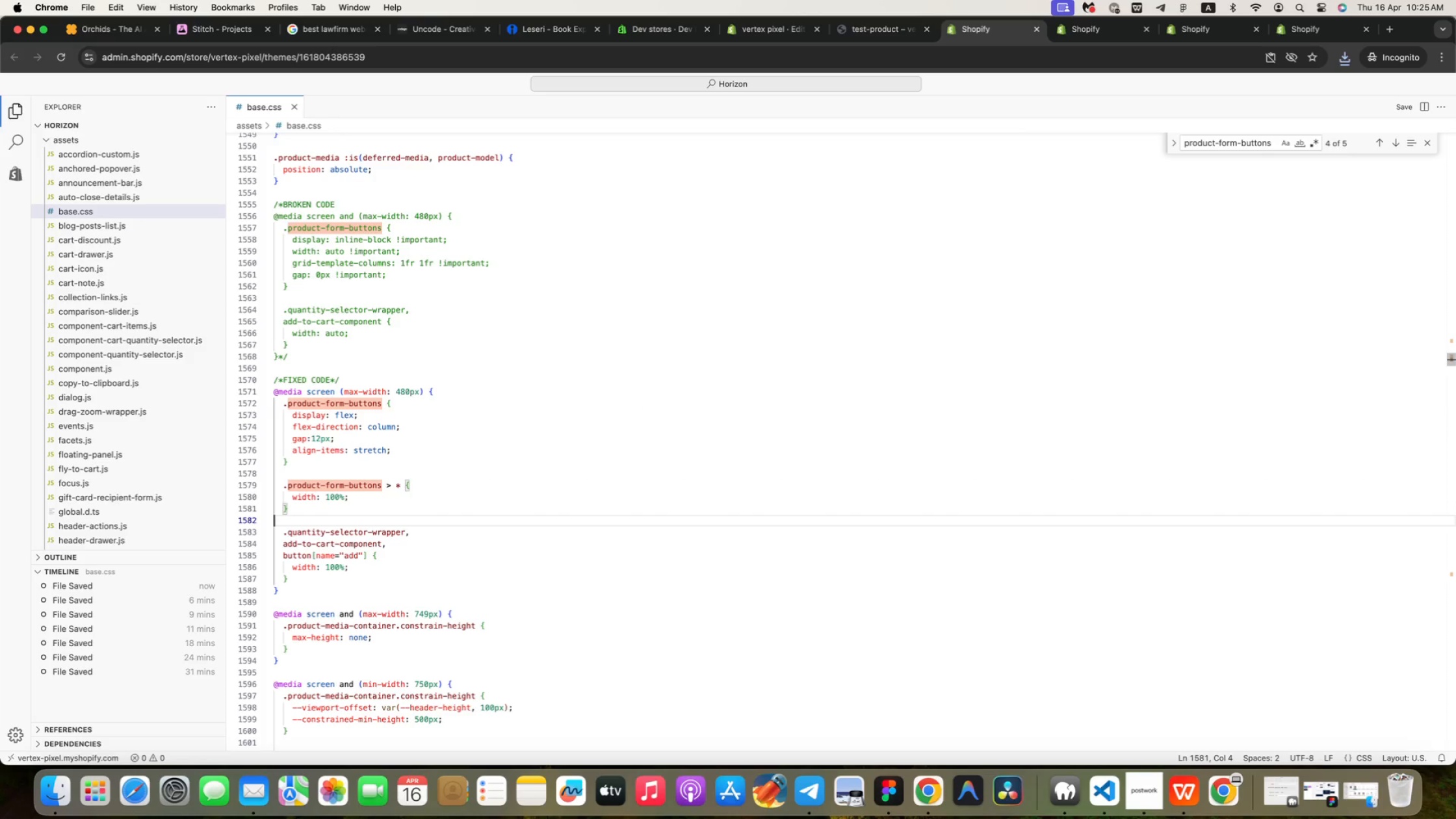 
key(ArrowDown)
 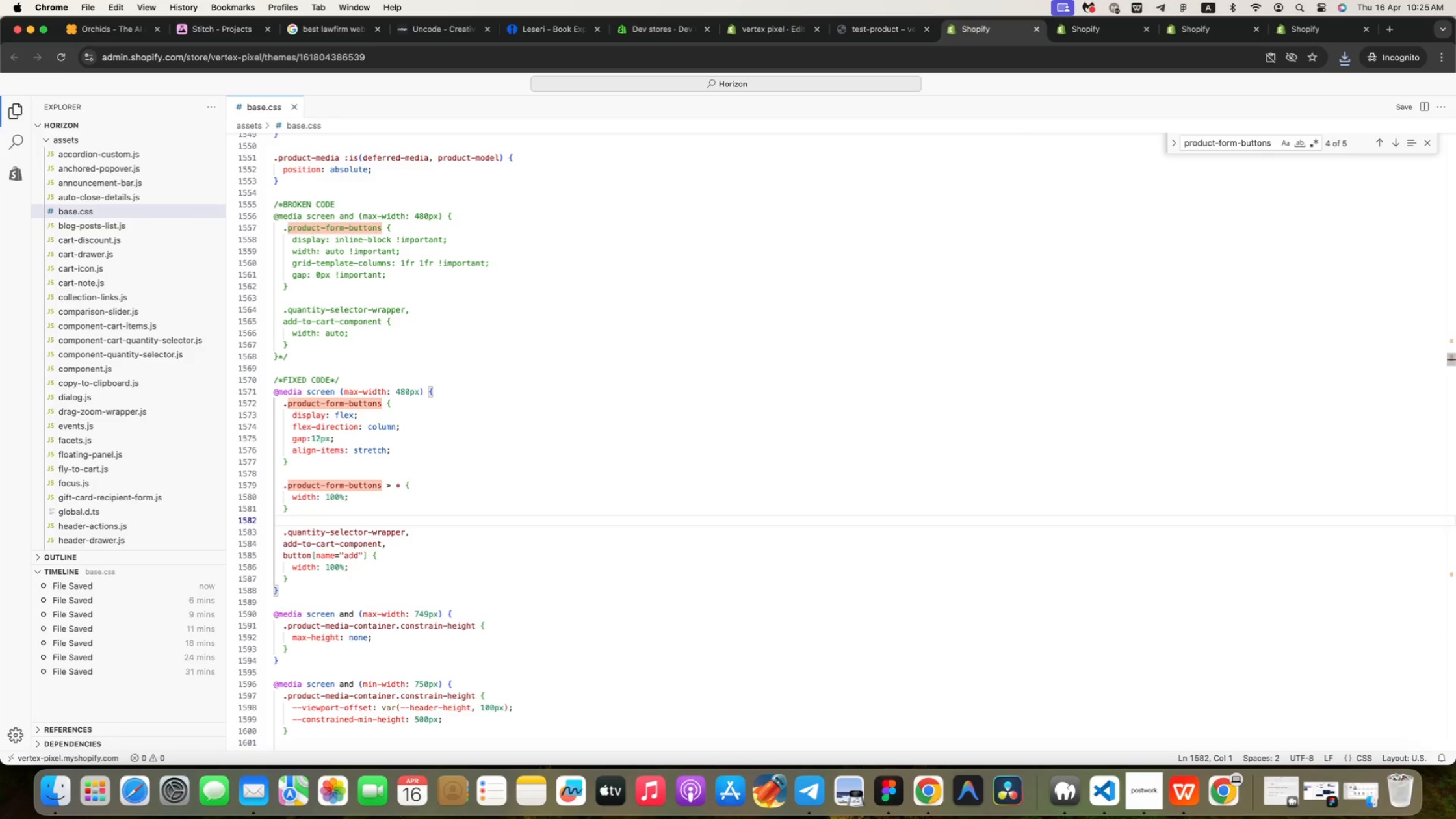 
key(ArrowDown)
 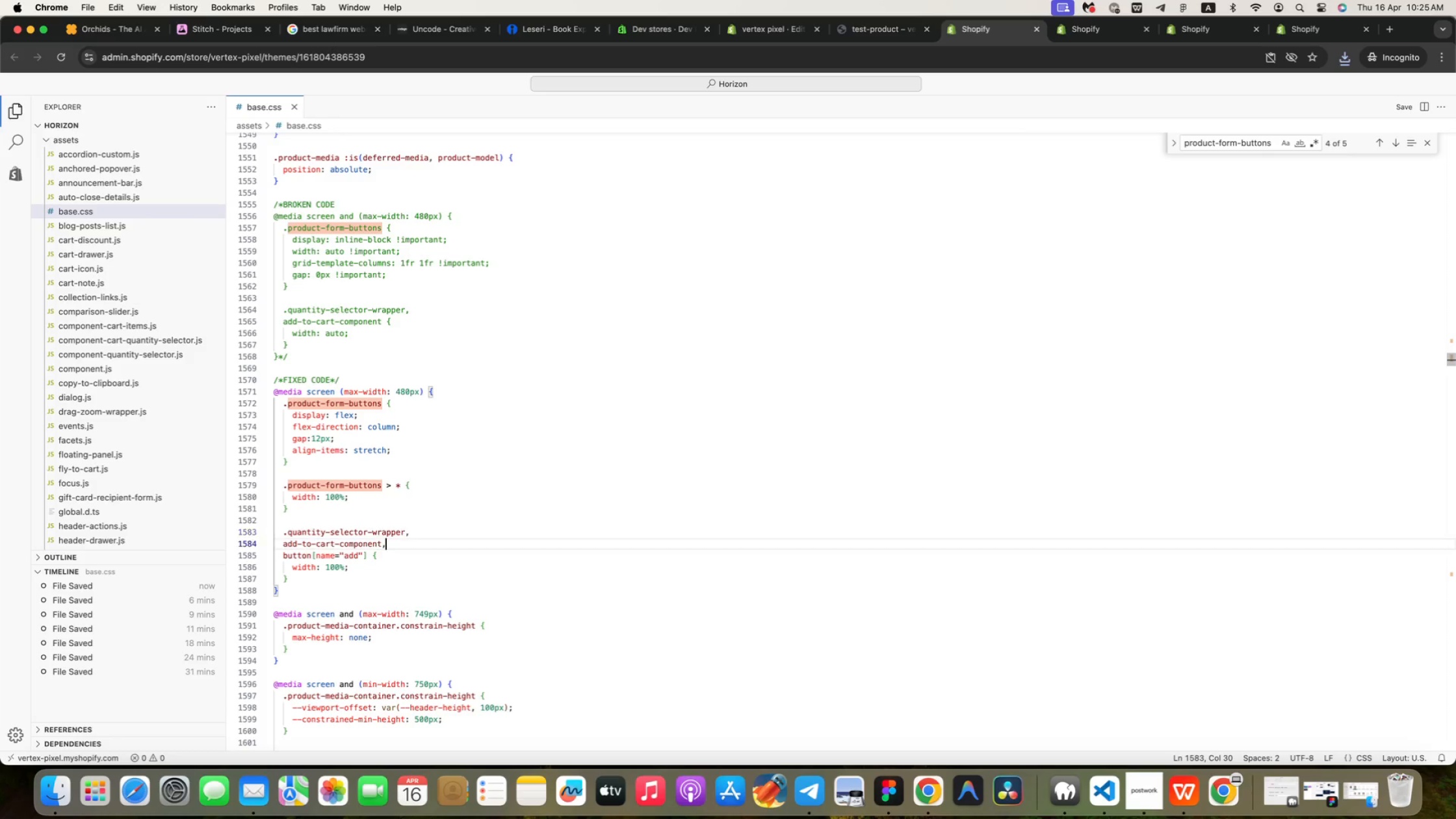 
key(ArrowDown)
 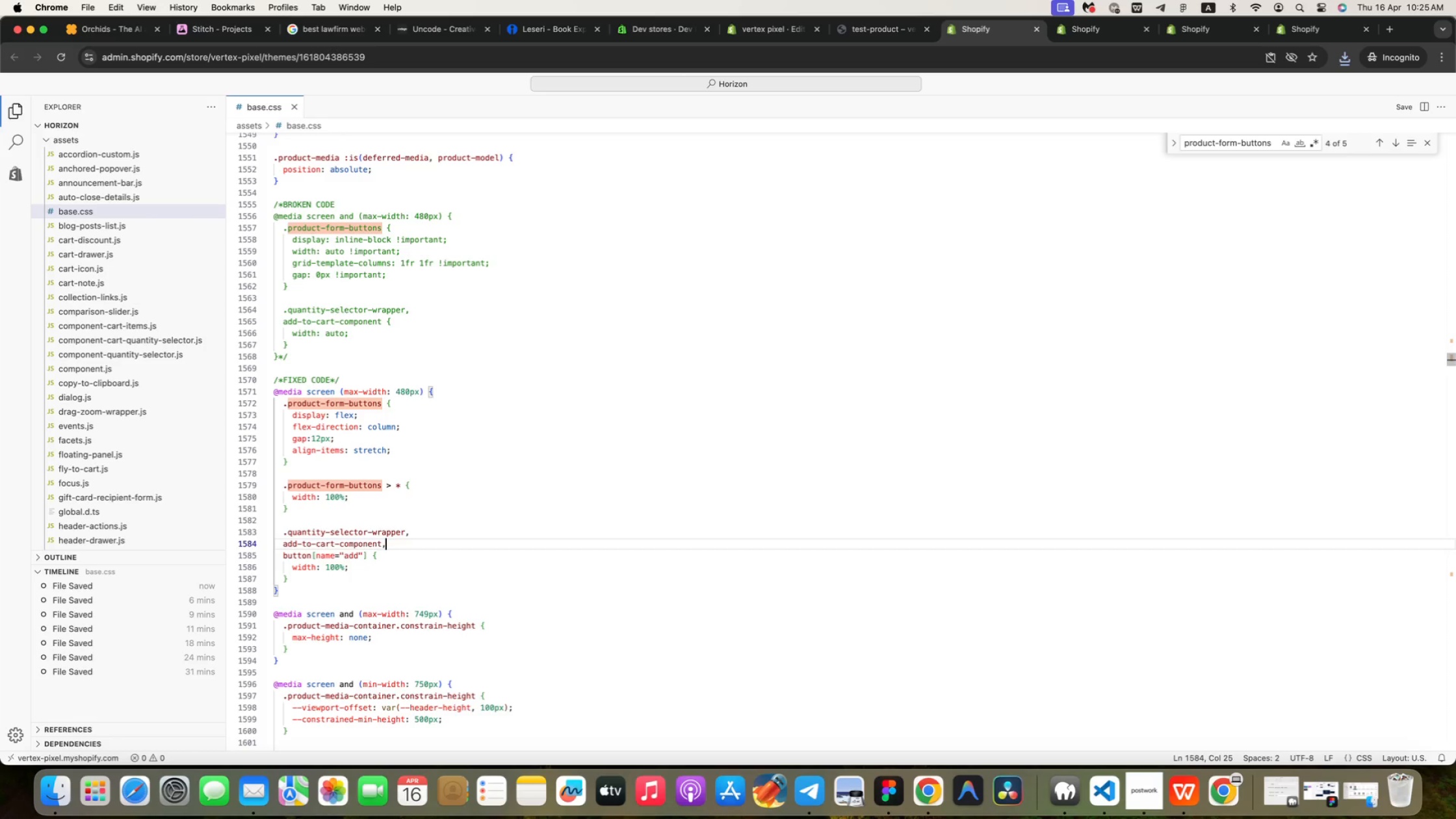 
wait(5.69)
 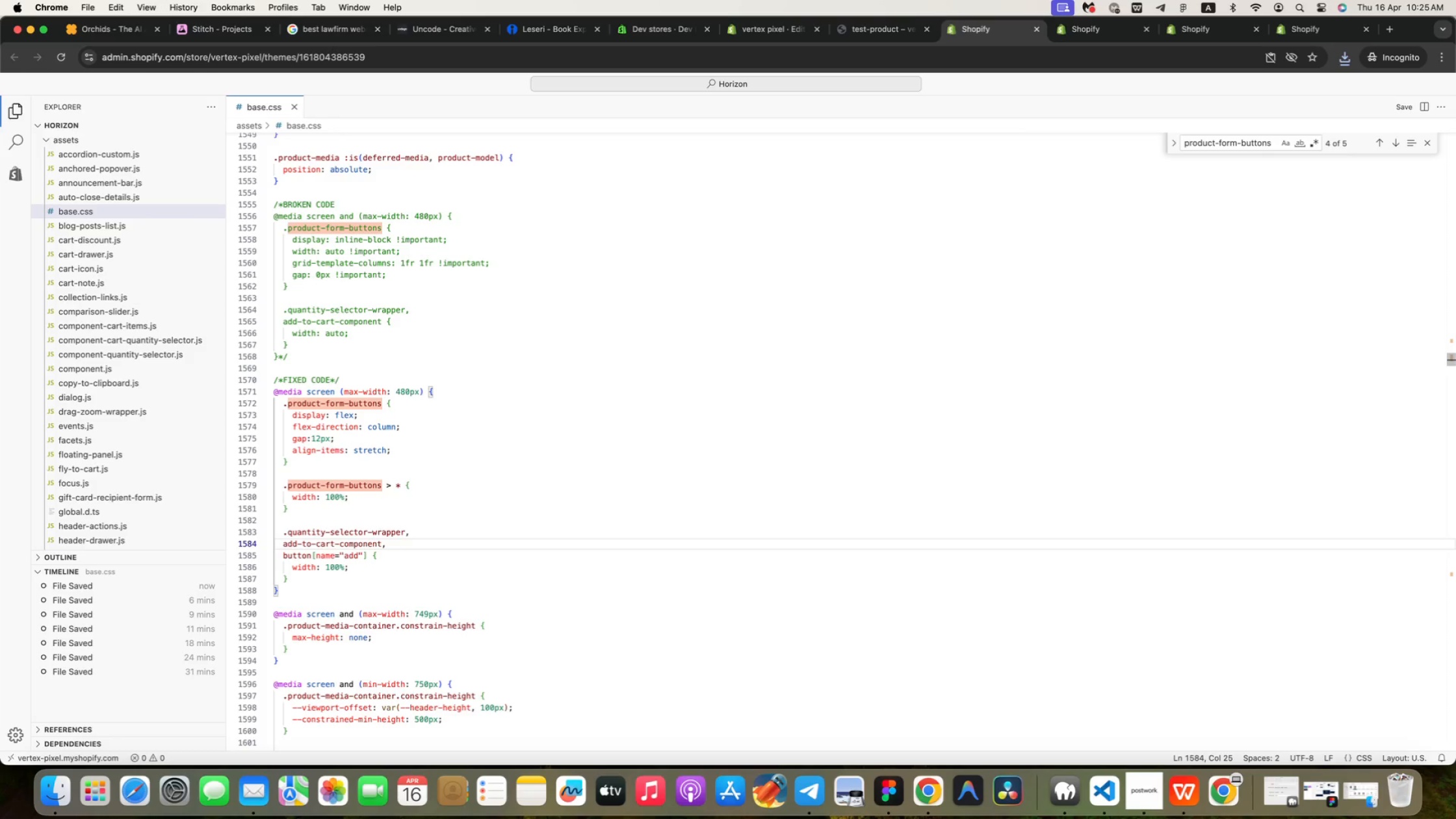 
key(ArrowUp)
 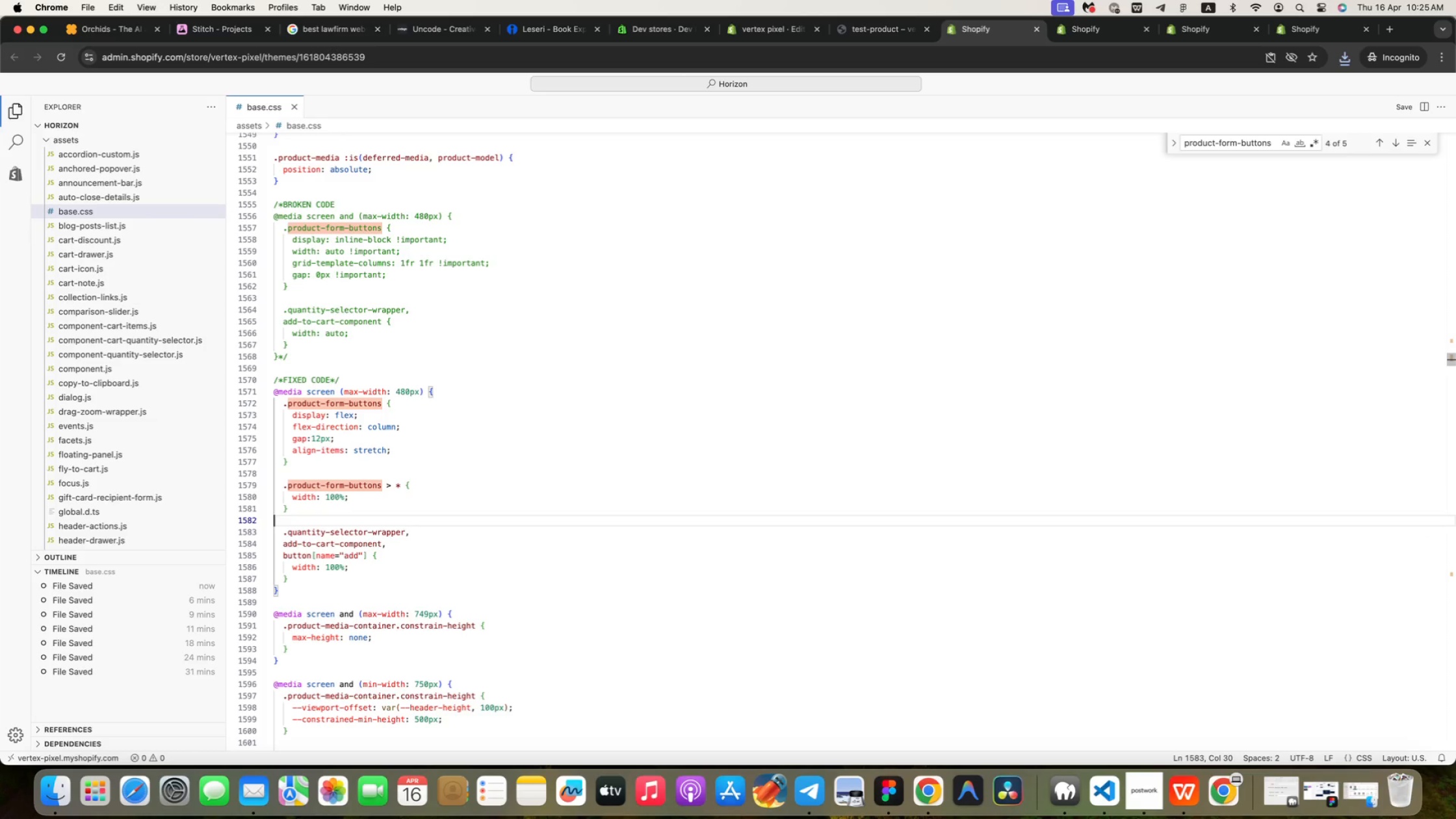 
key(ArrowUp)
 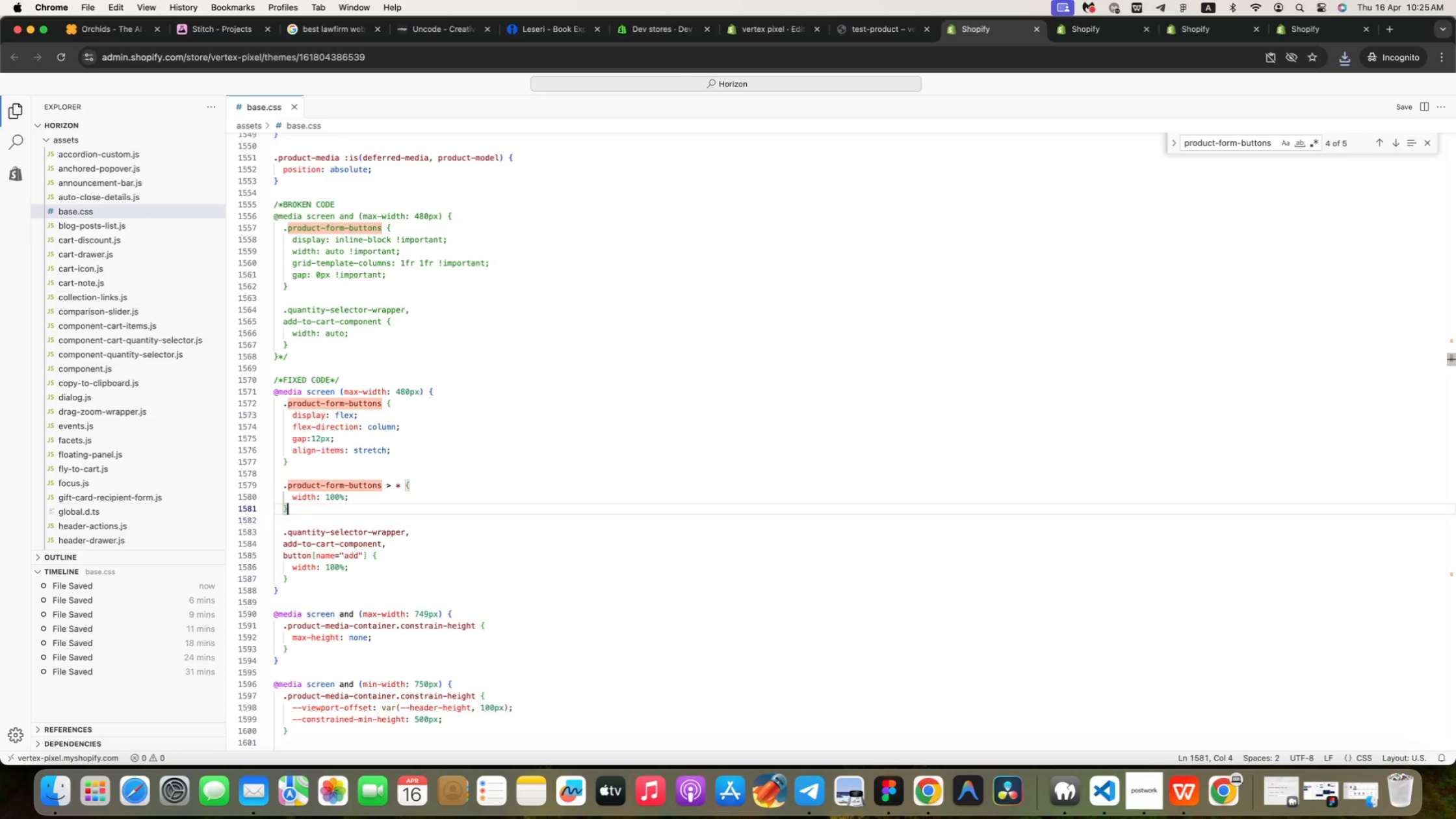 
key(ArrowUp)
 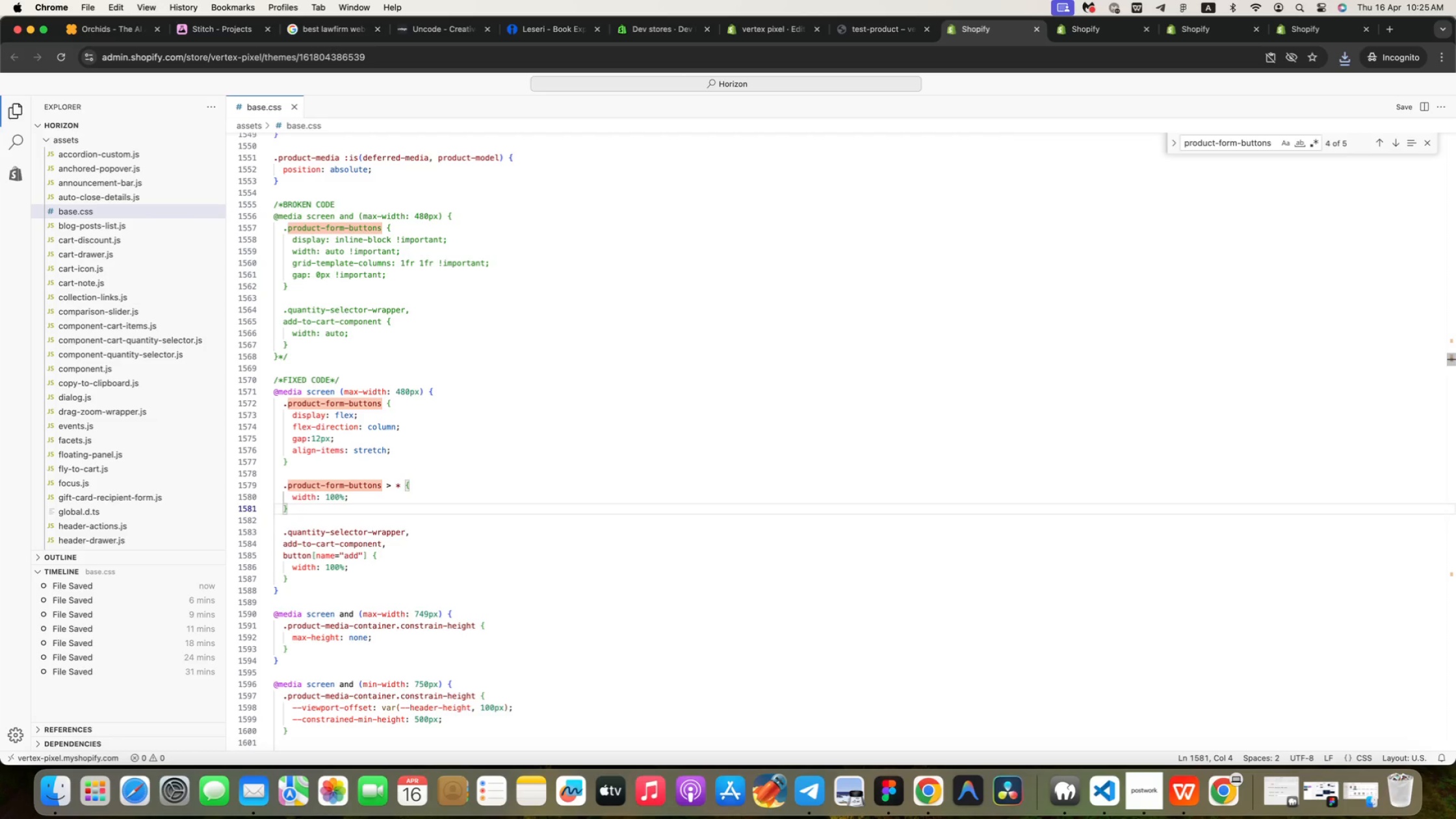 
key(ArrowUp)
 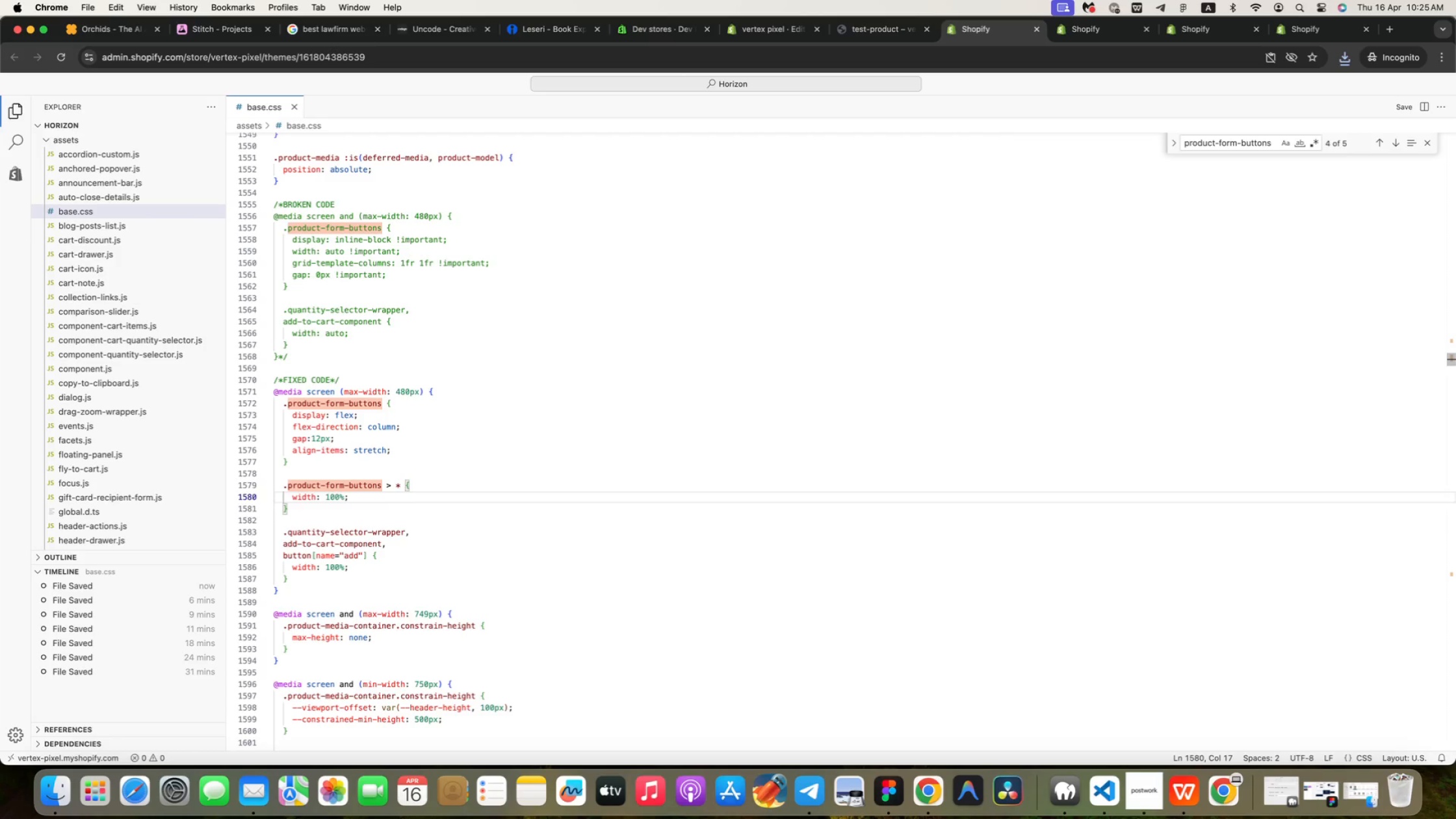 
key(ArrowUp)
 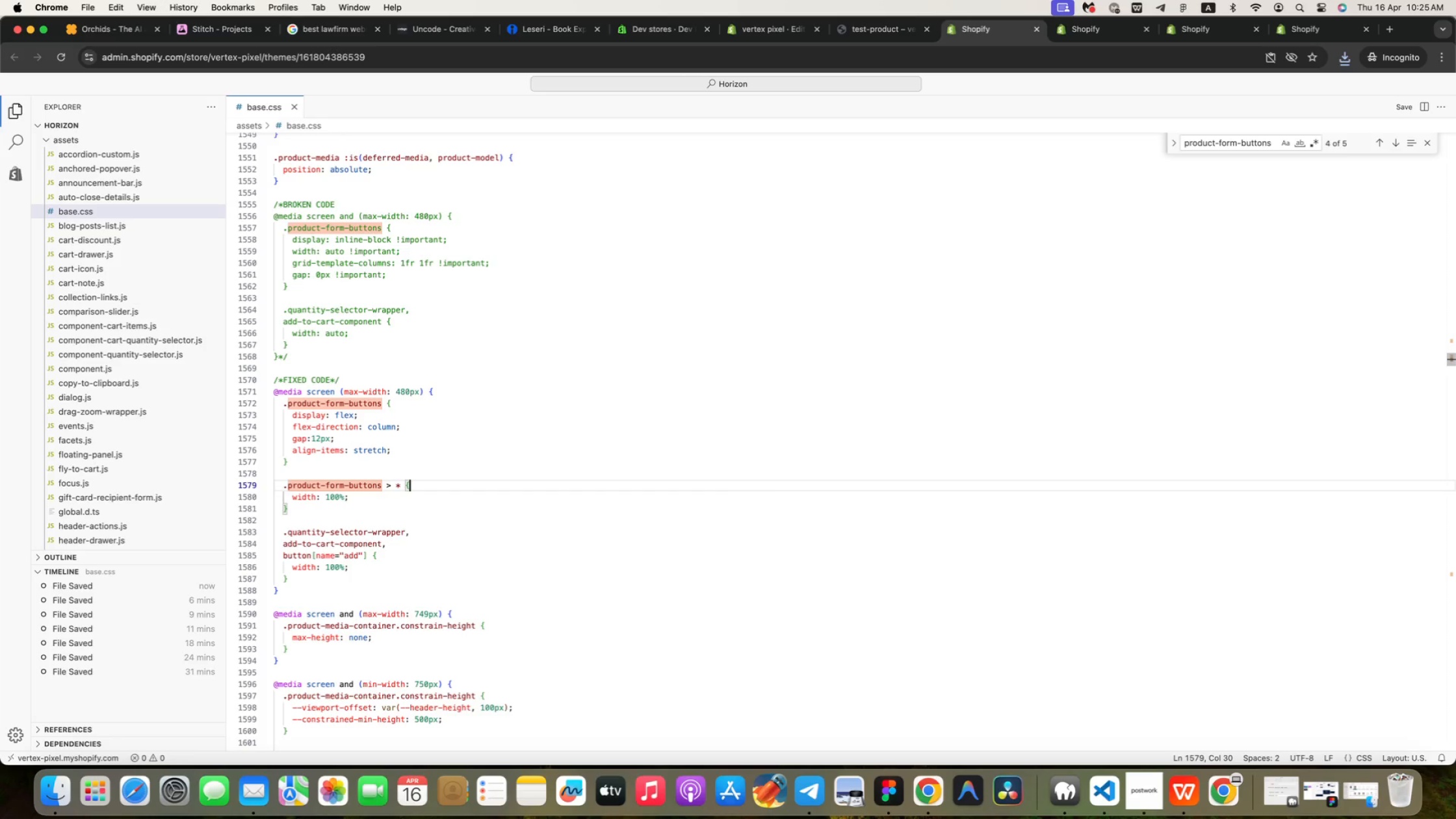 
wait(5.38)
 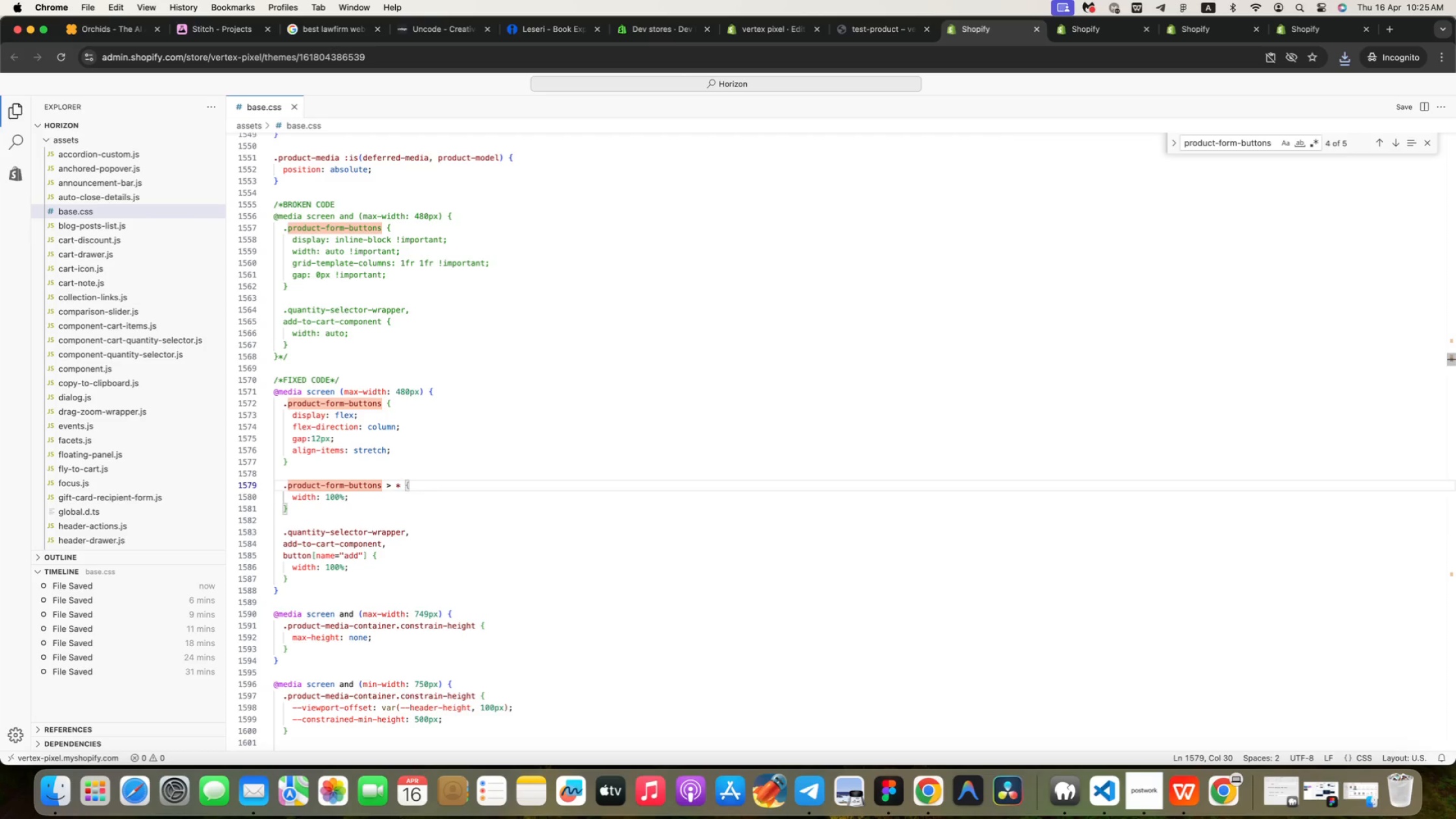 
key(ArrowUp)
 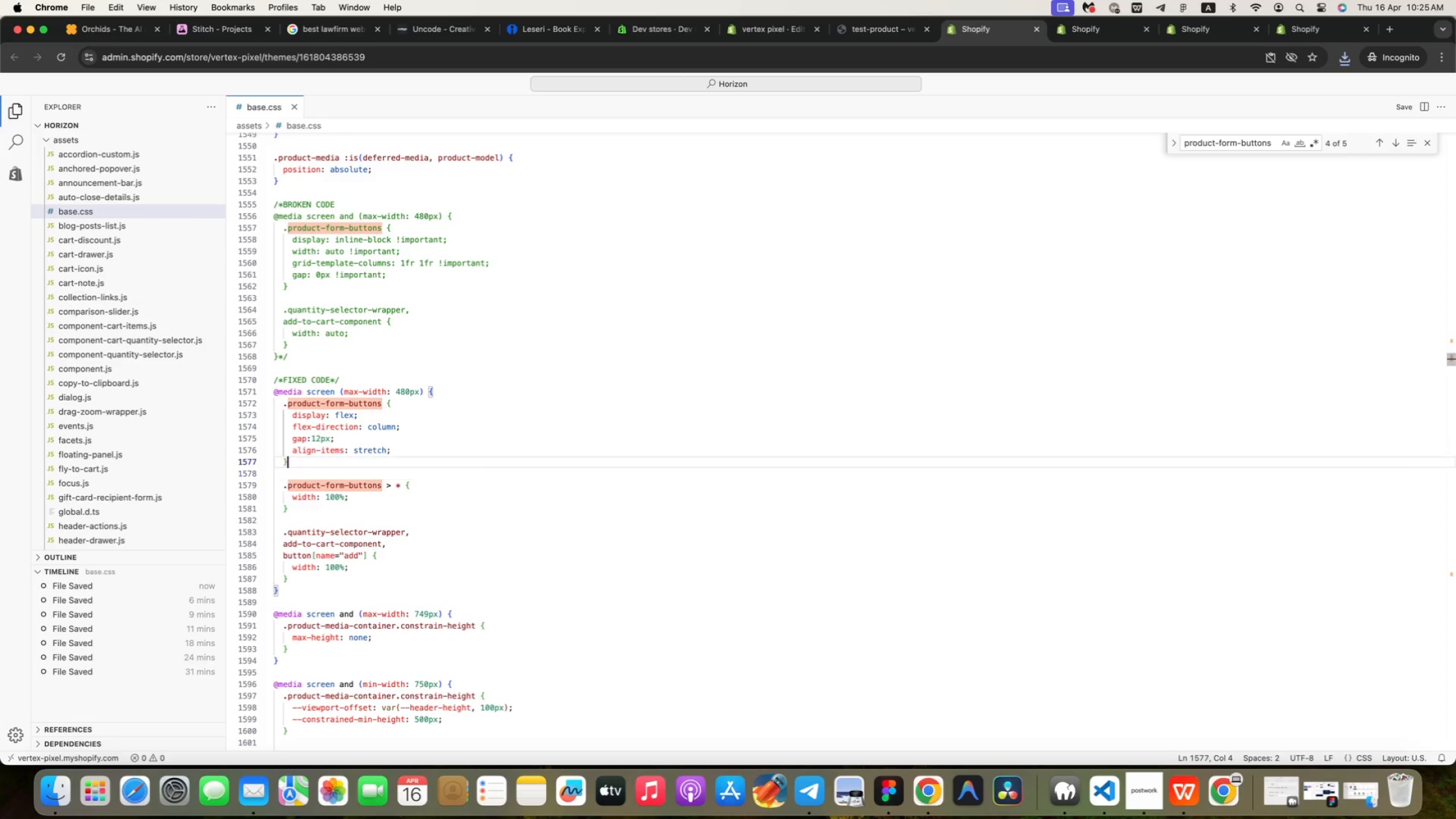 
key(ArrowUp)
 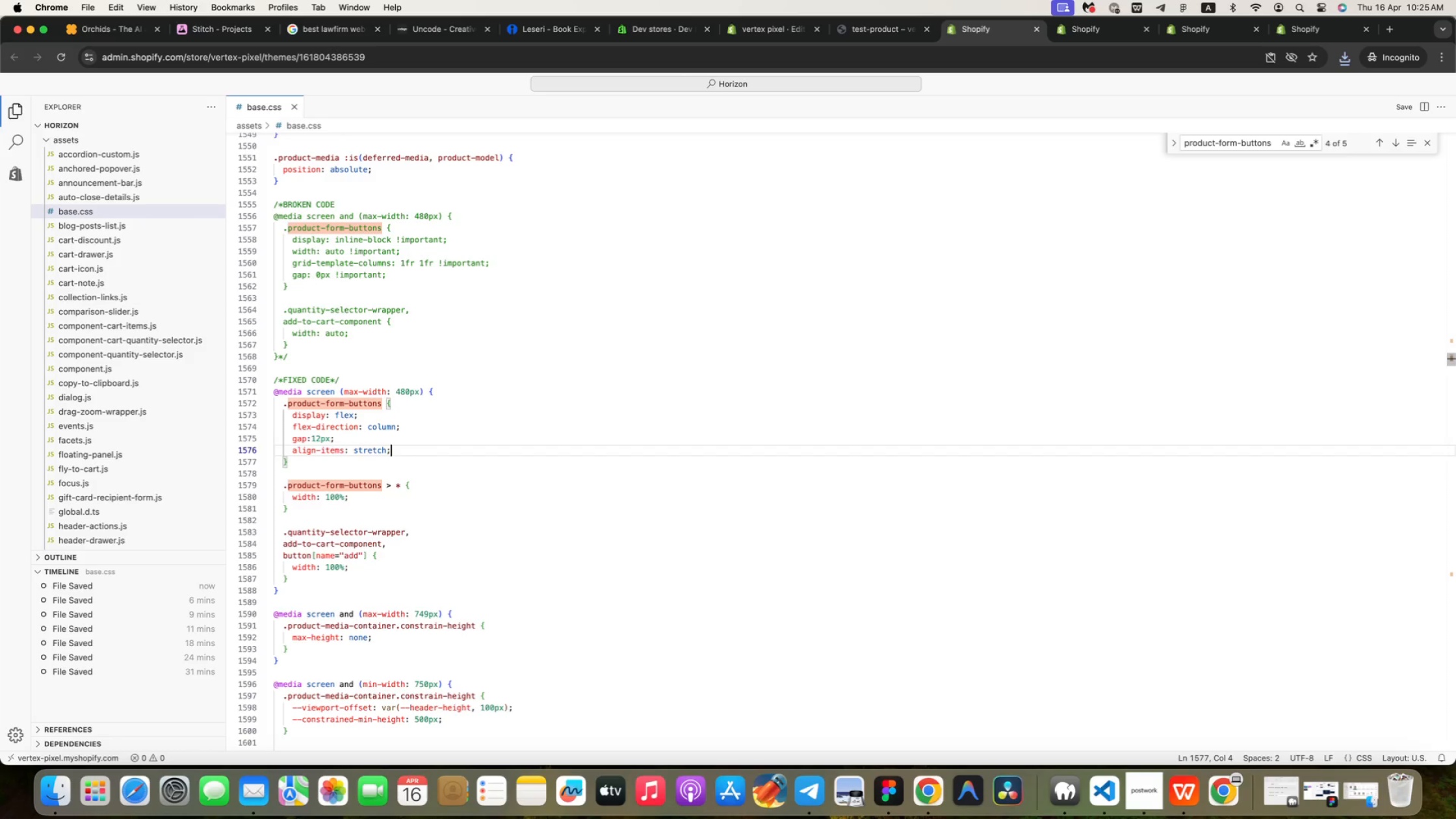 
key(ArrowUp)
 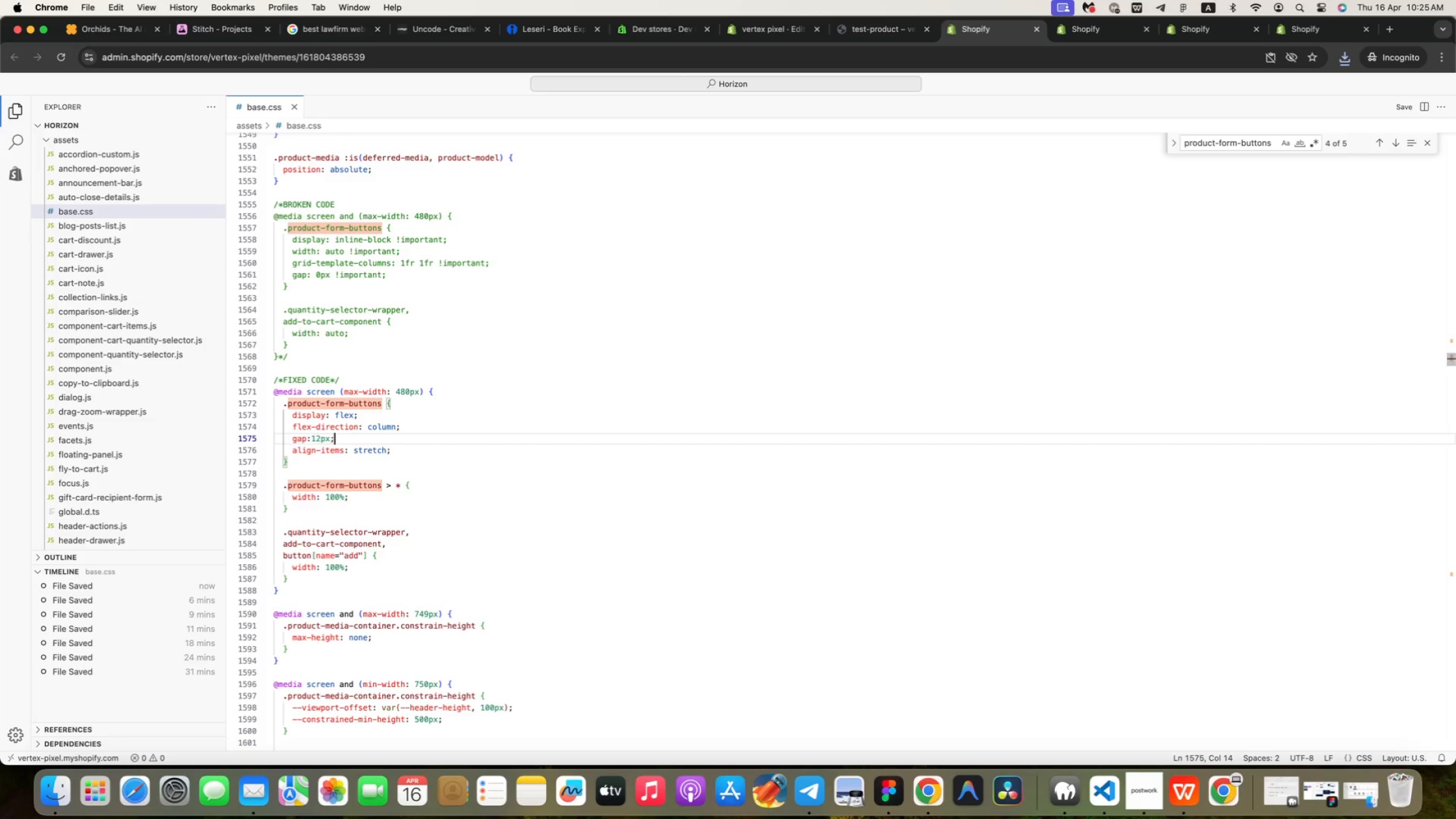 
key(ArrowUp)
 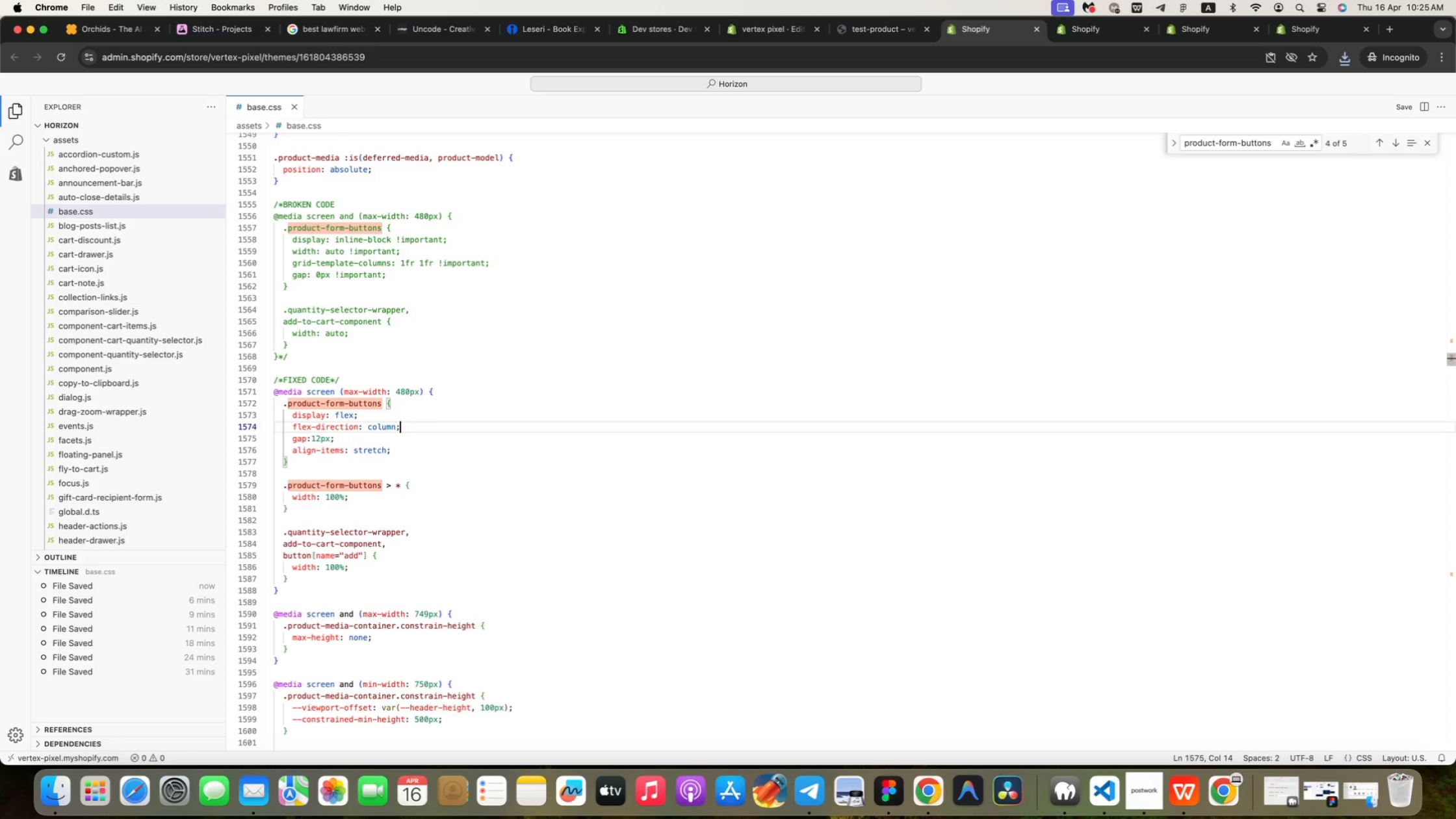 
key(ArrowUp)
 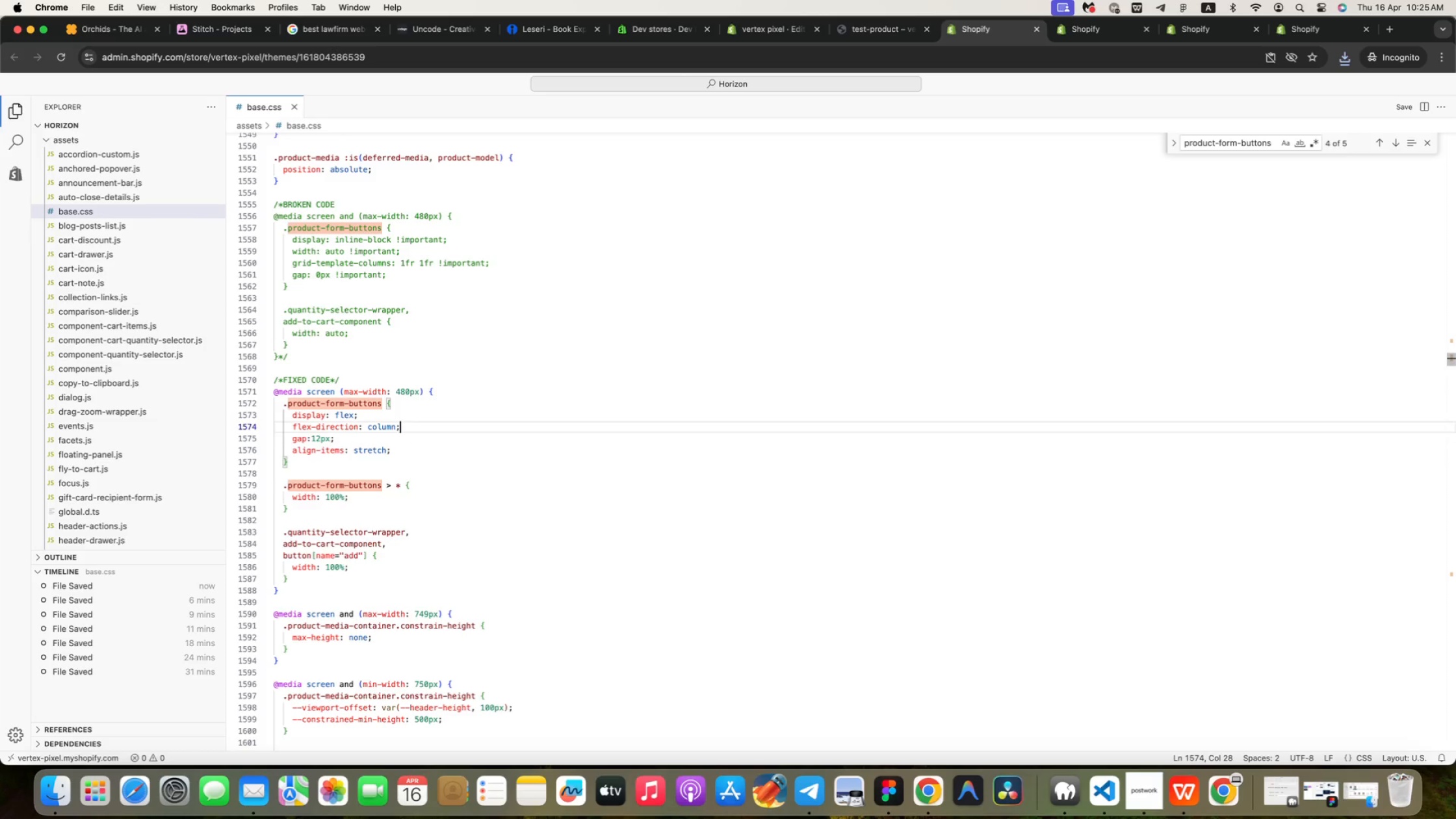 
key(ArrowUp)
 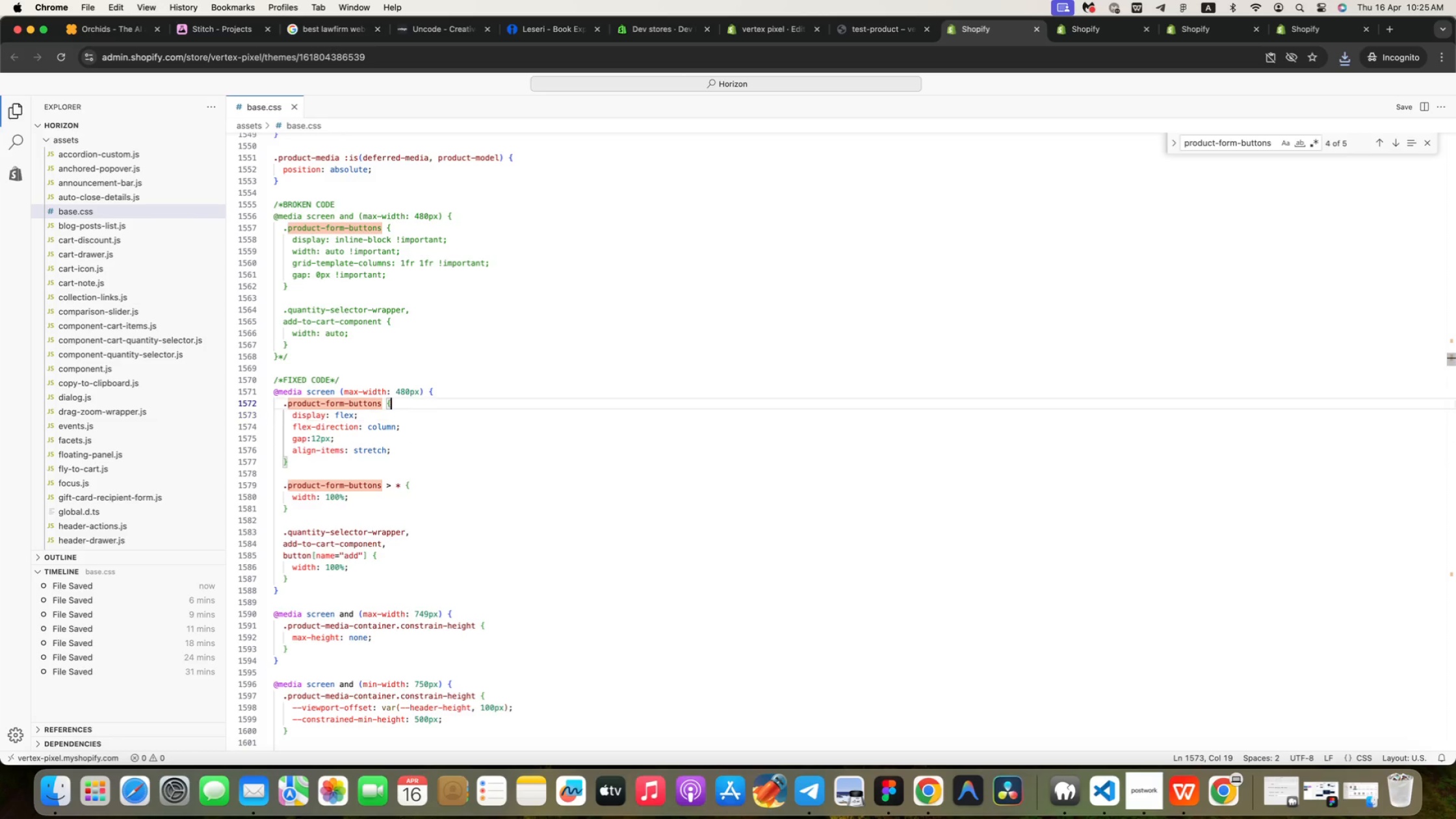 
key(ArrowUp)
 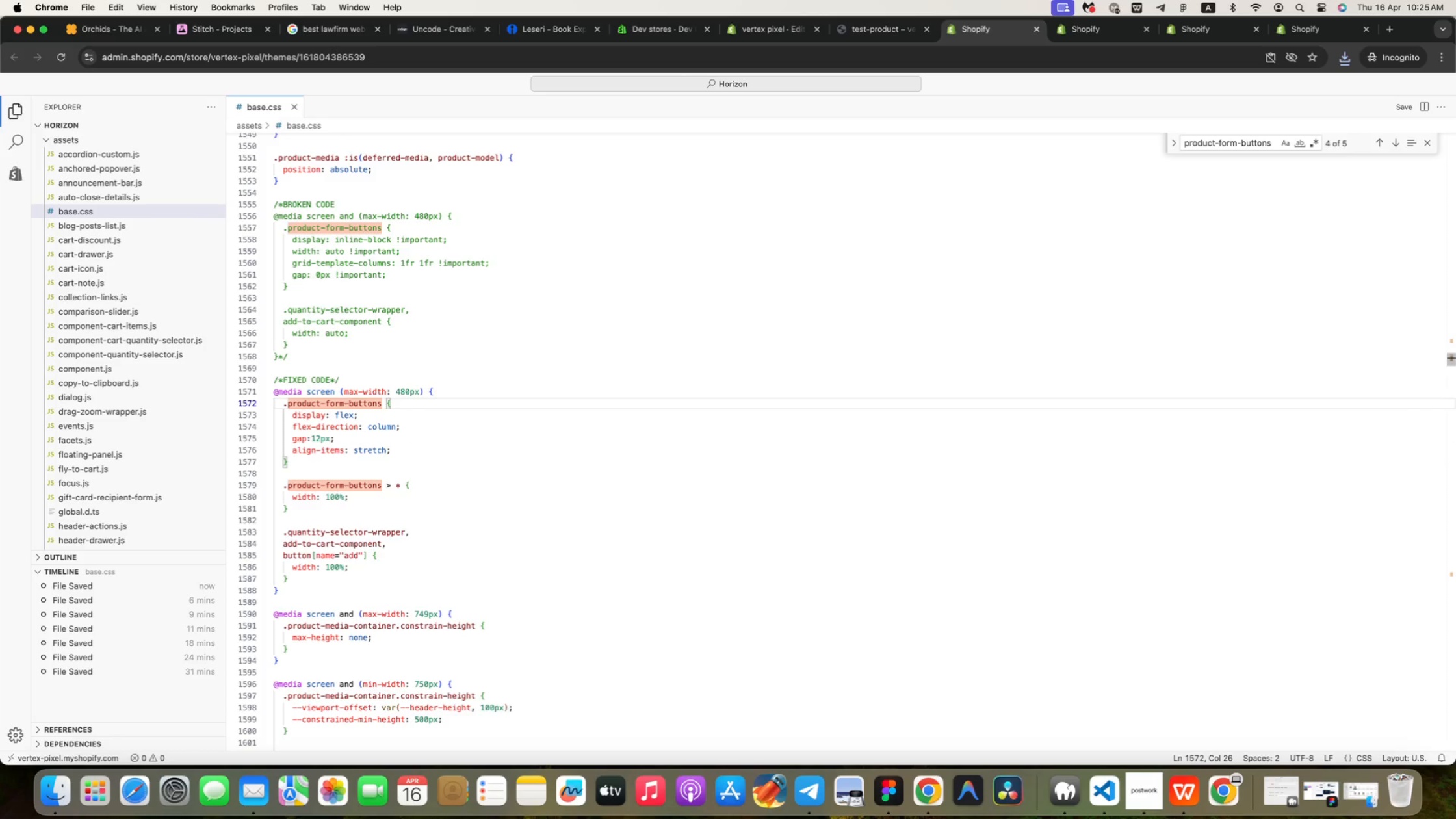 
key(ArrowUp)
 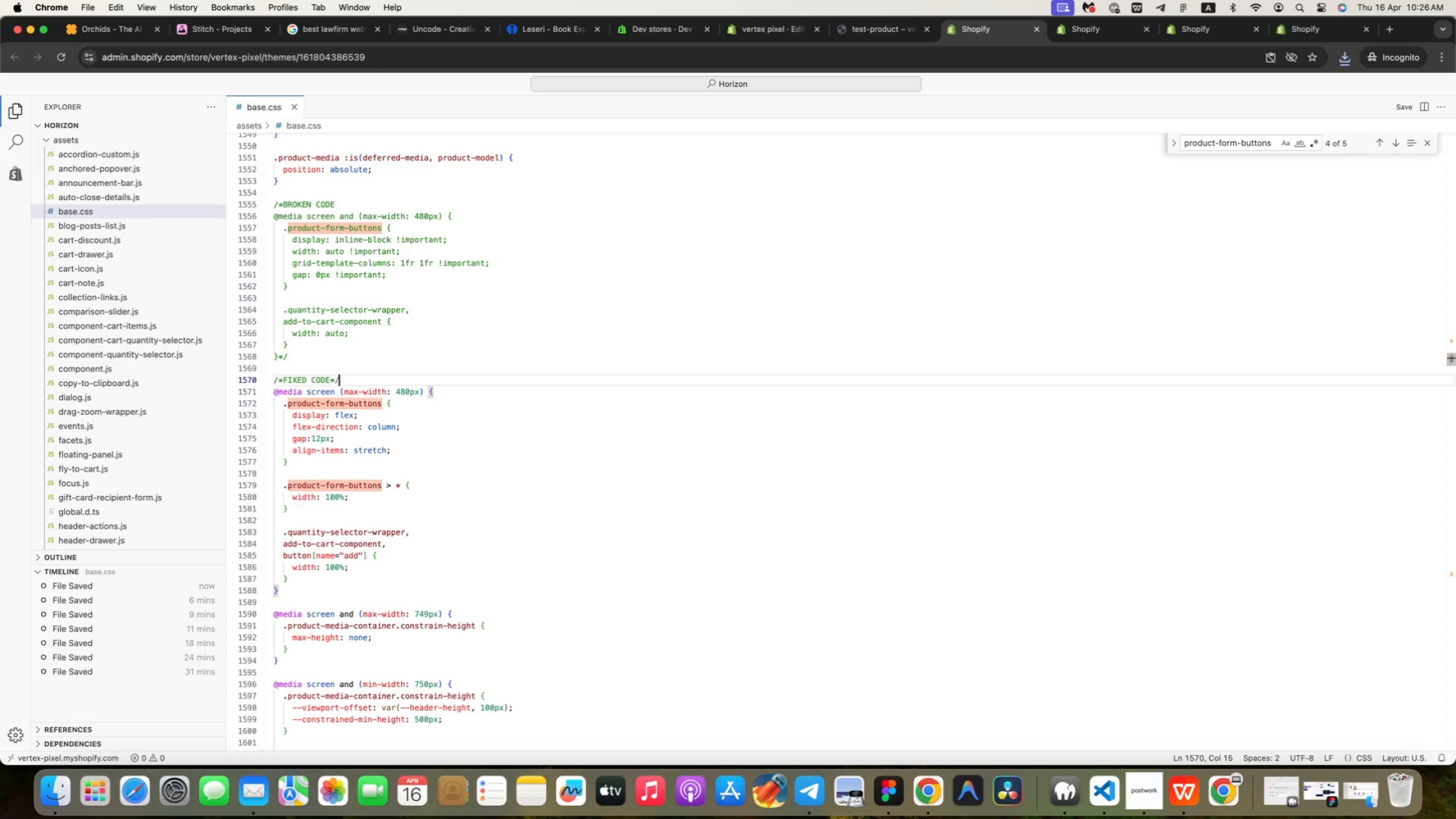 
key(ArrowUp)
 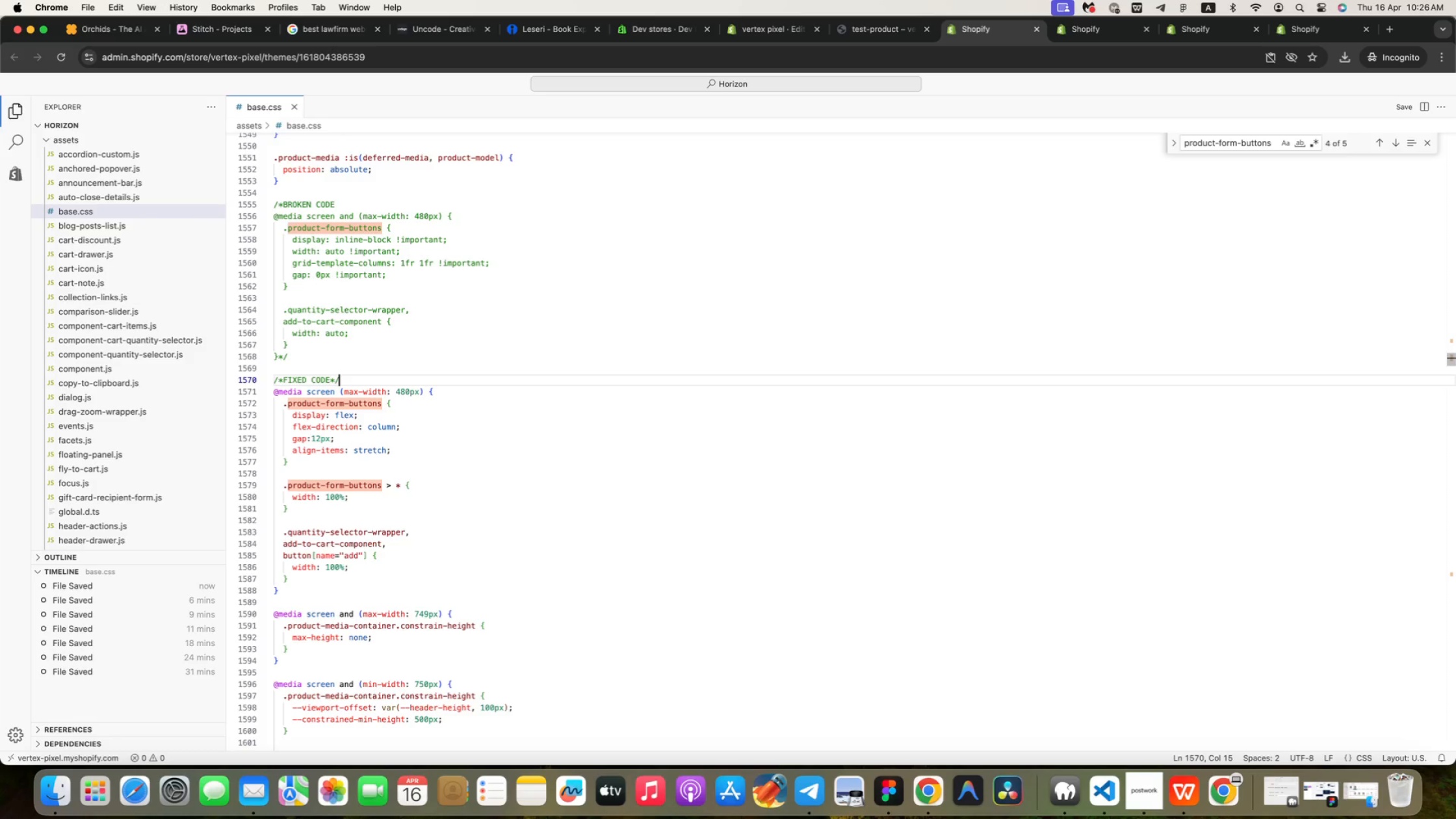 
wait(9.09)
 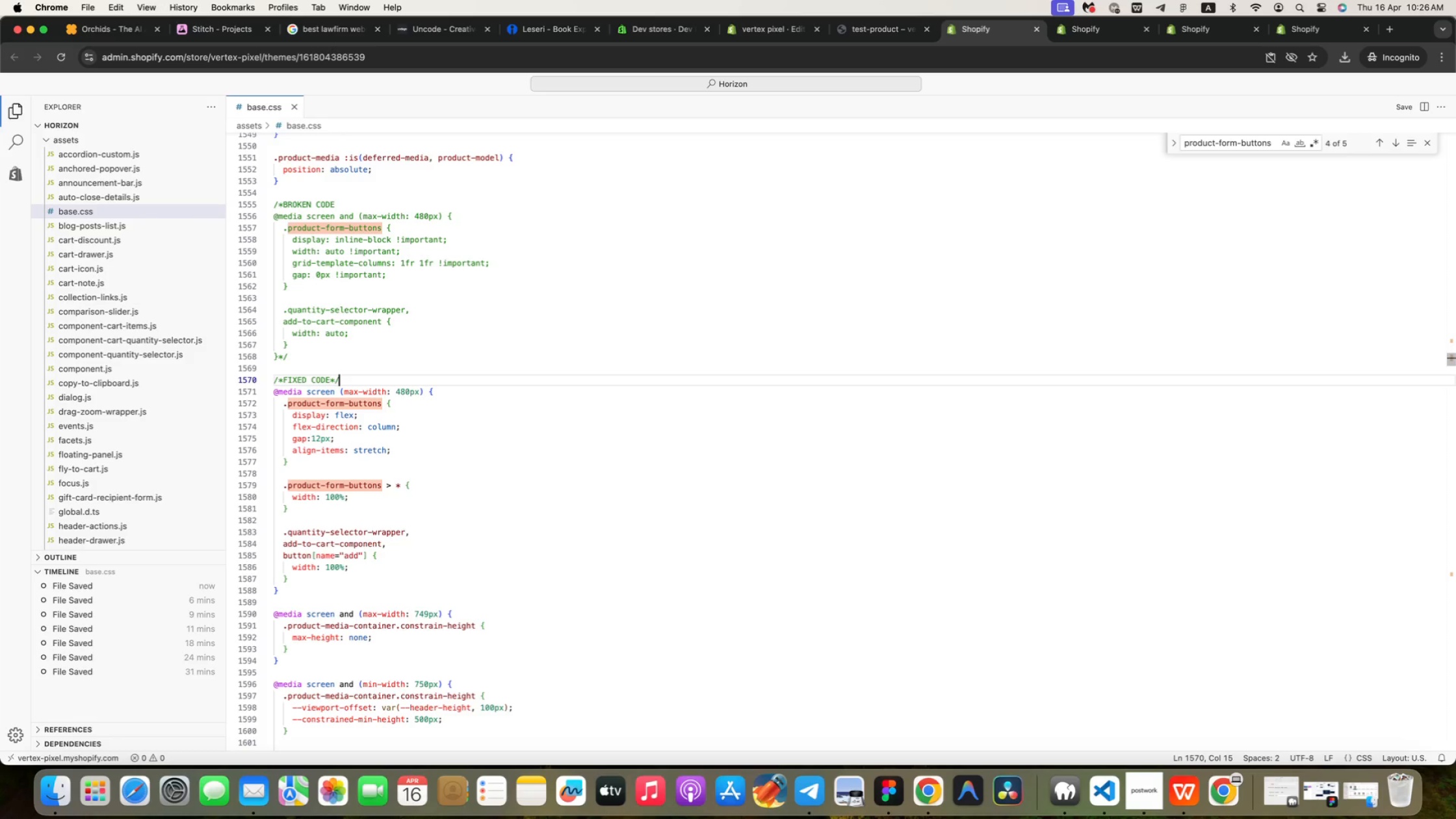 
key(ArrowUp)
 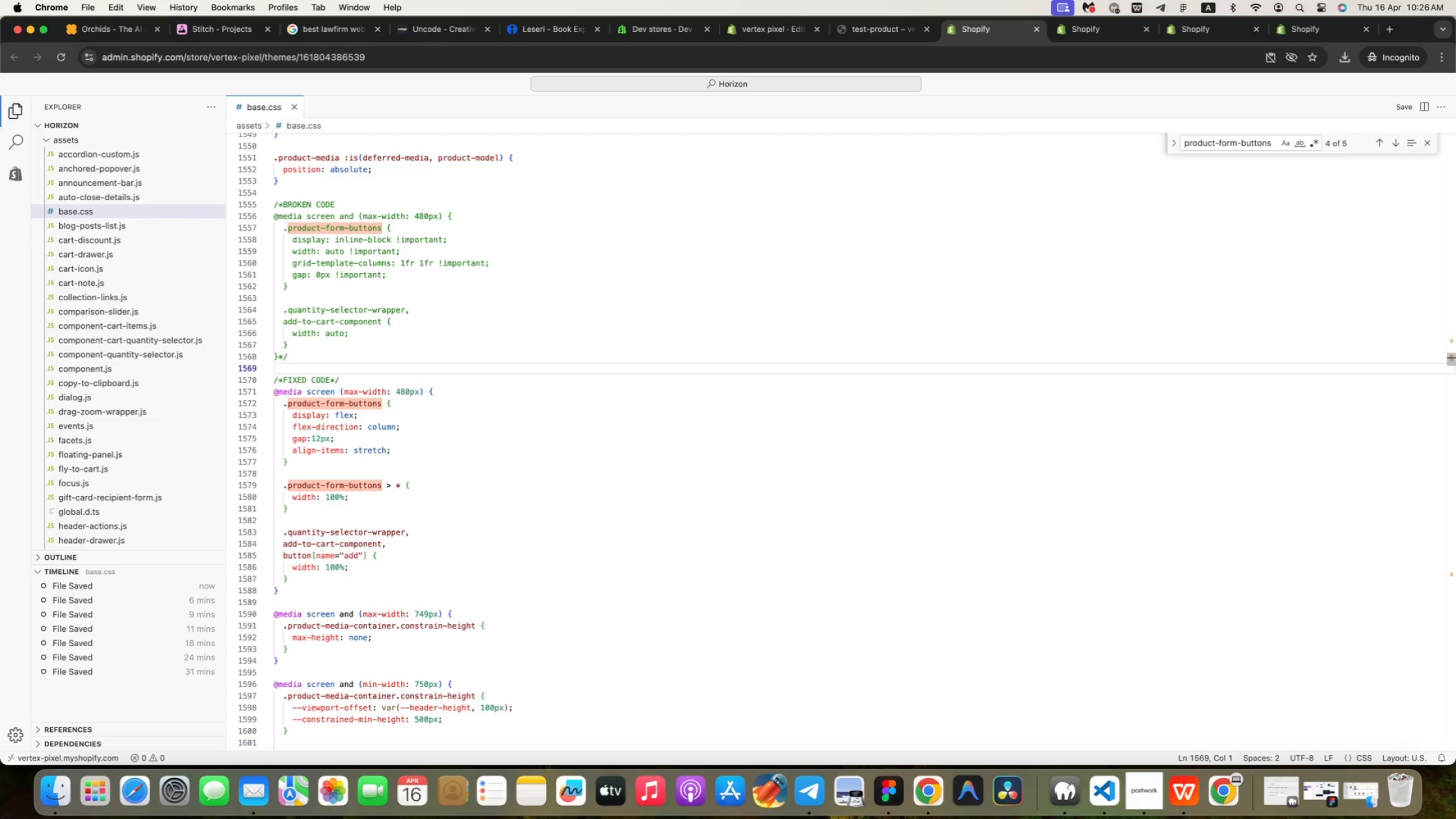 
key(ArrowDown)
 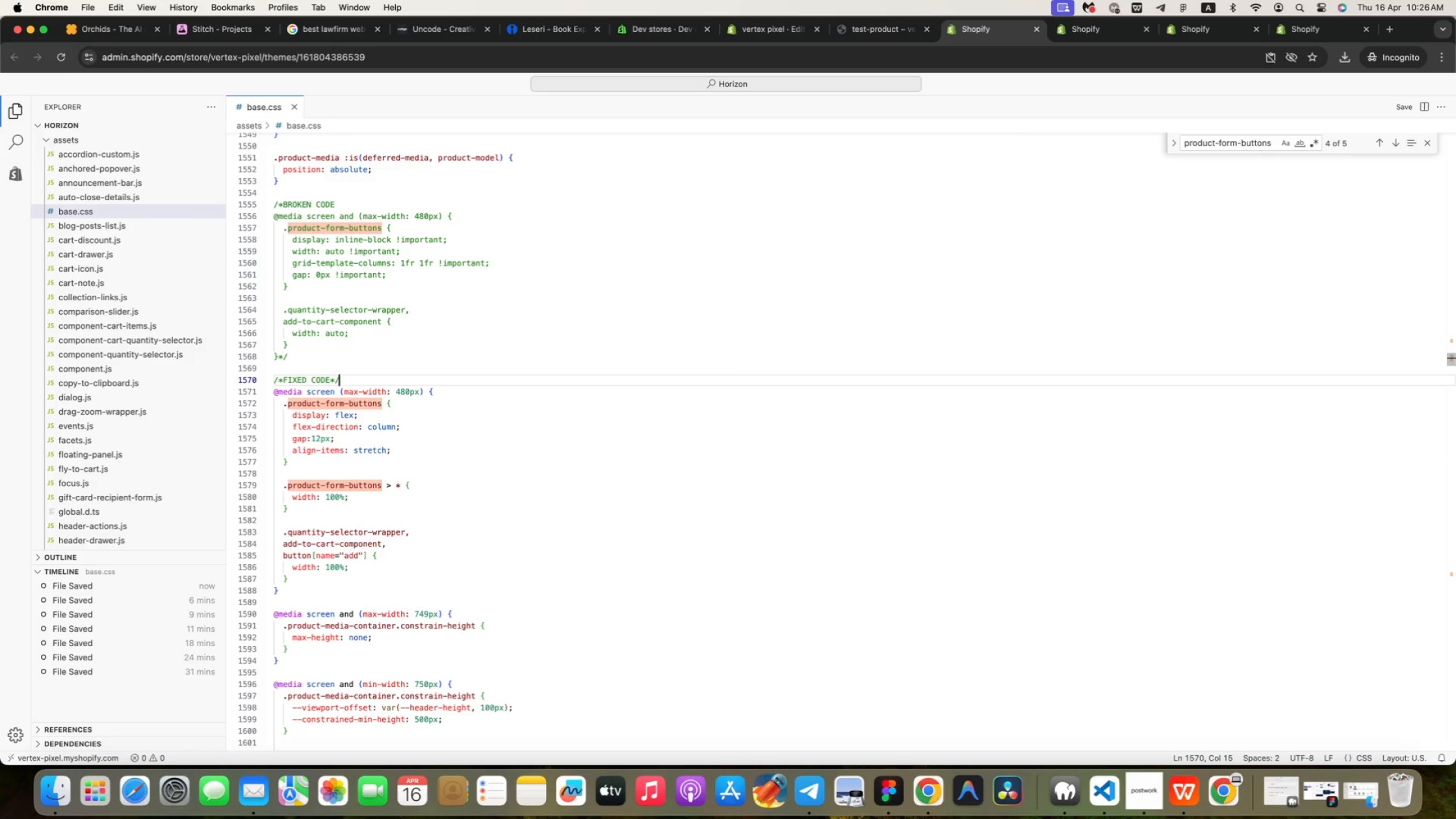 
key(ArrowDown)
 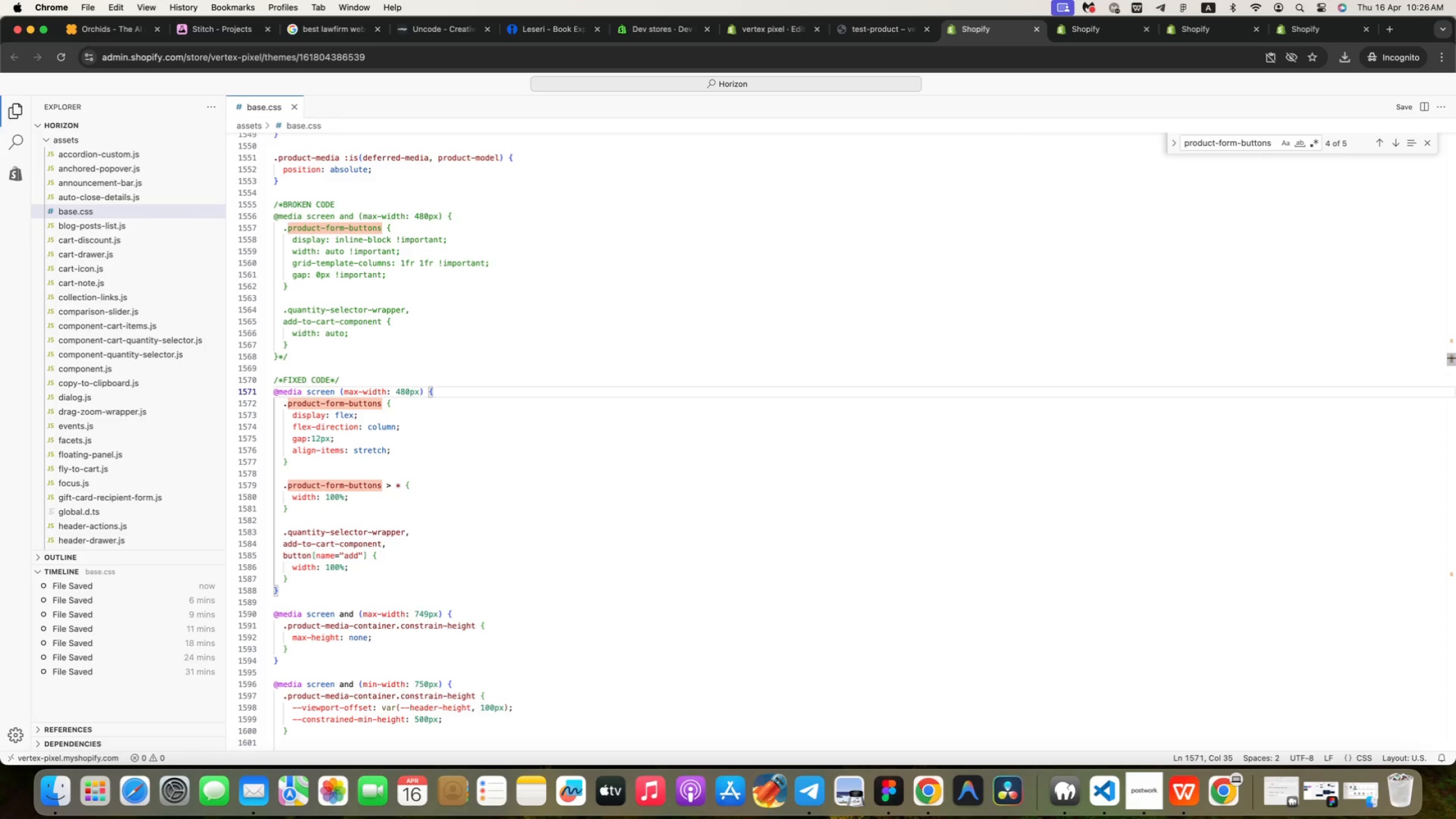 
wait(6.07)
 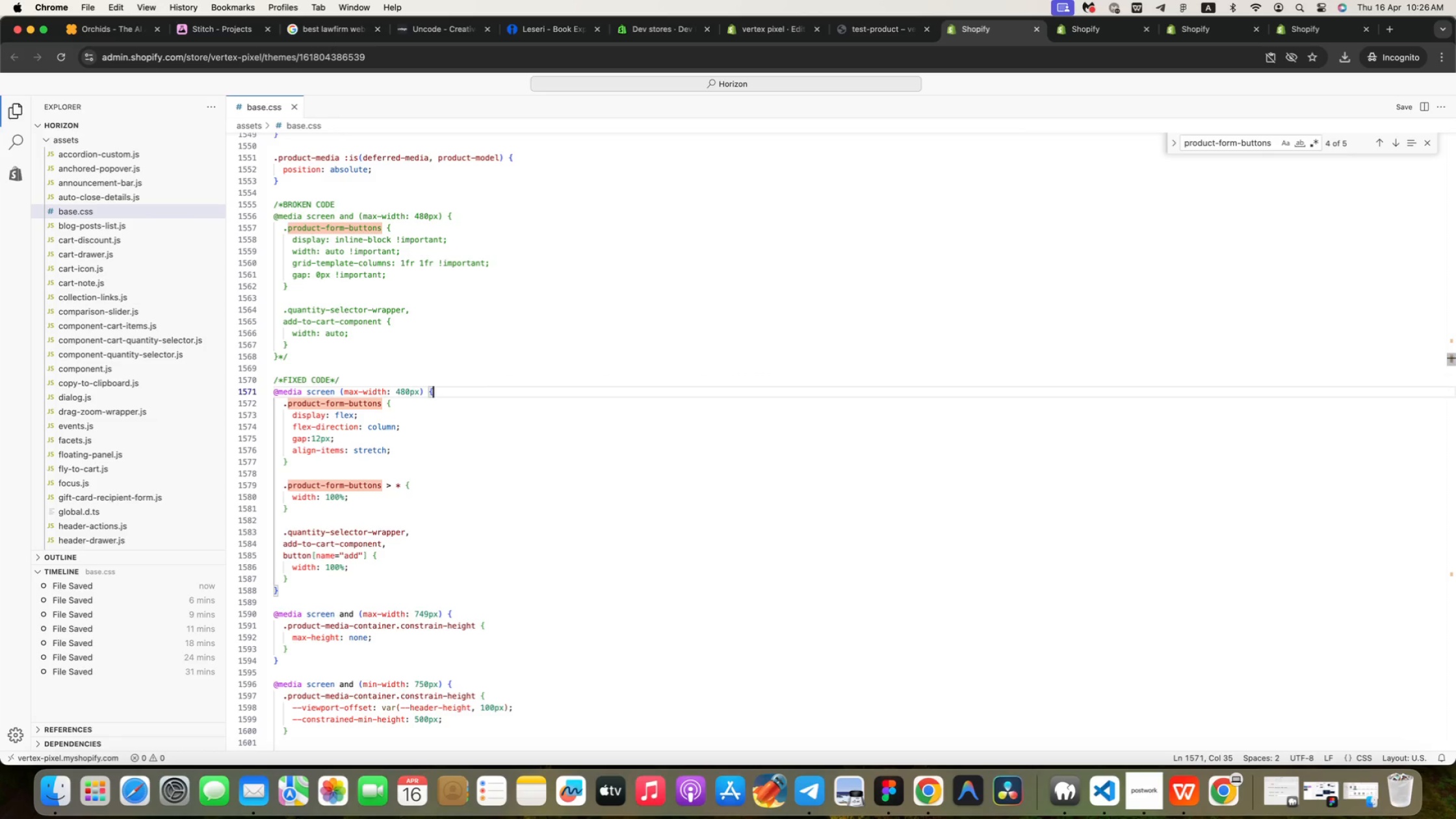 
key(ArrowDown)
 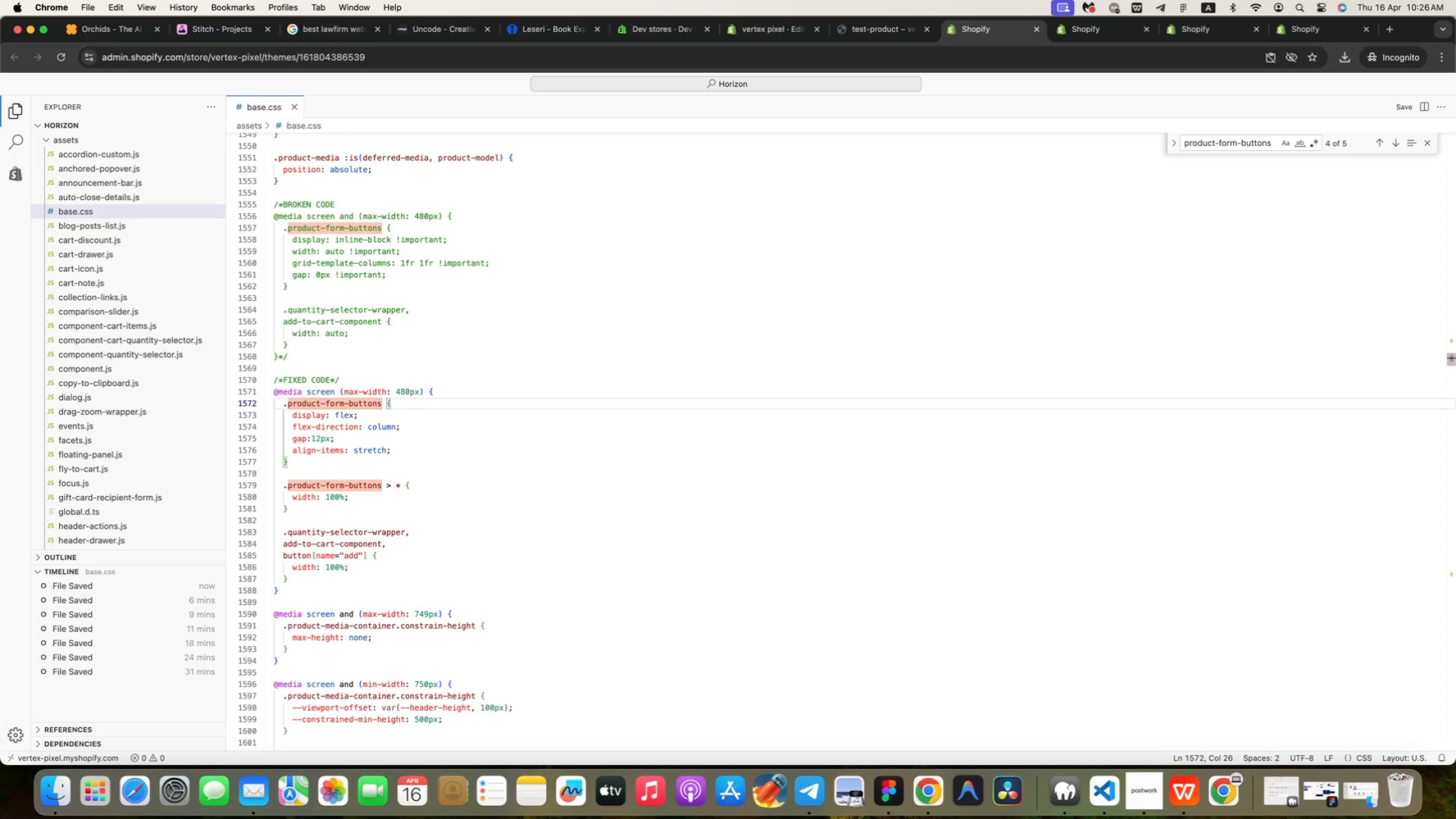 
key(ArrowDown)
 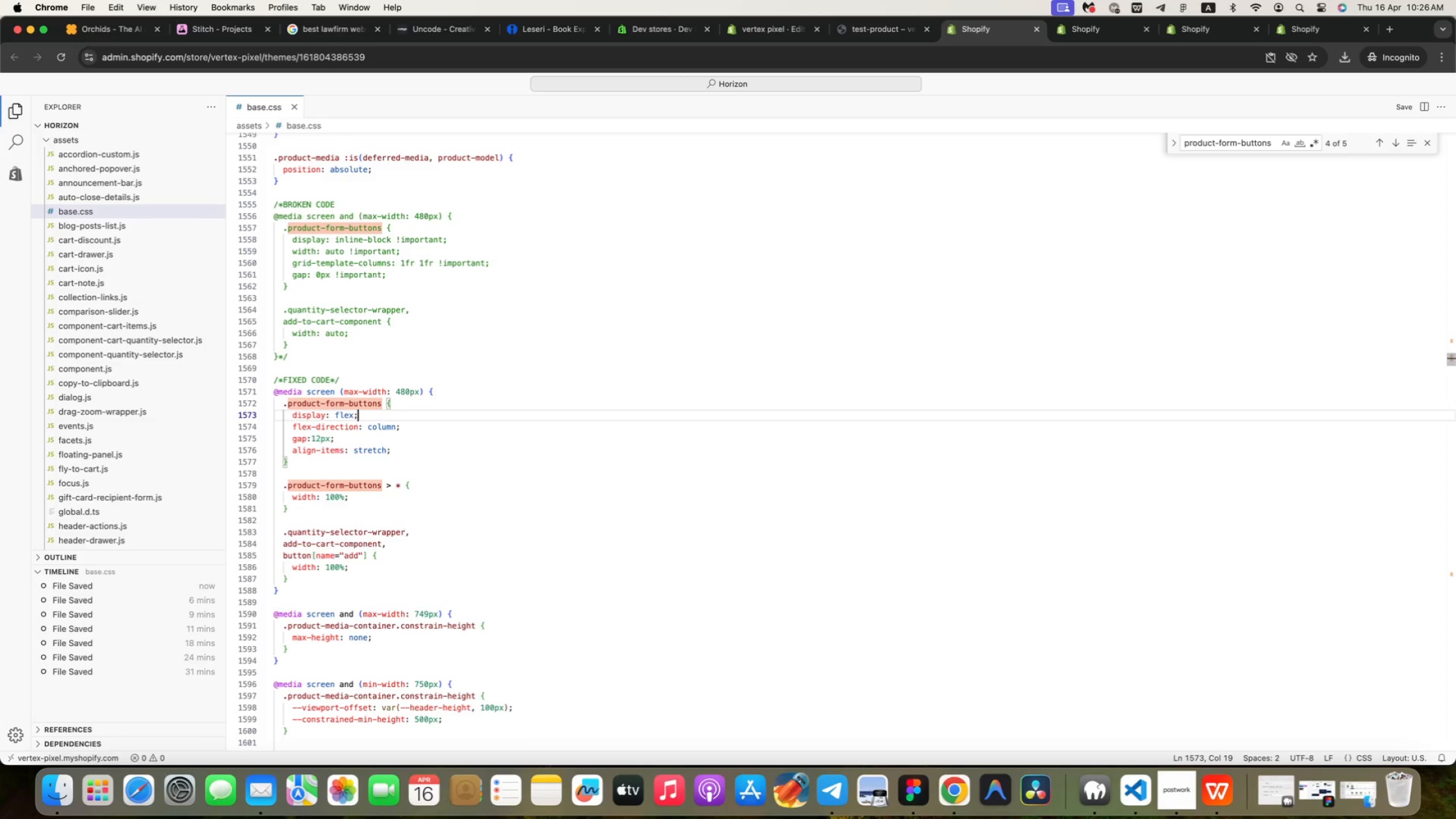 
key(ArrowDown)
 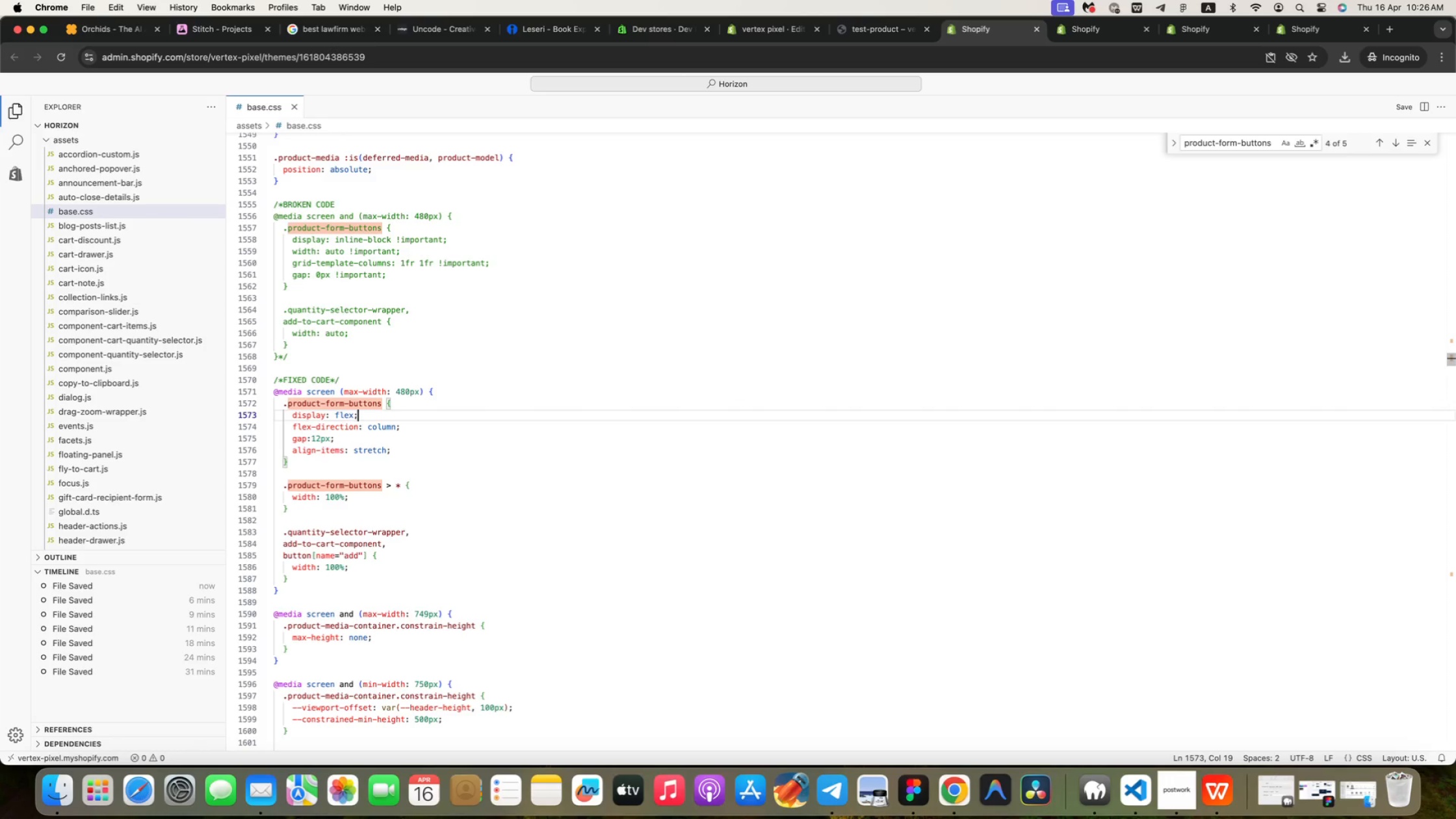 
key(ArrowUp)
 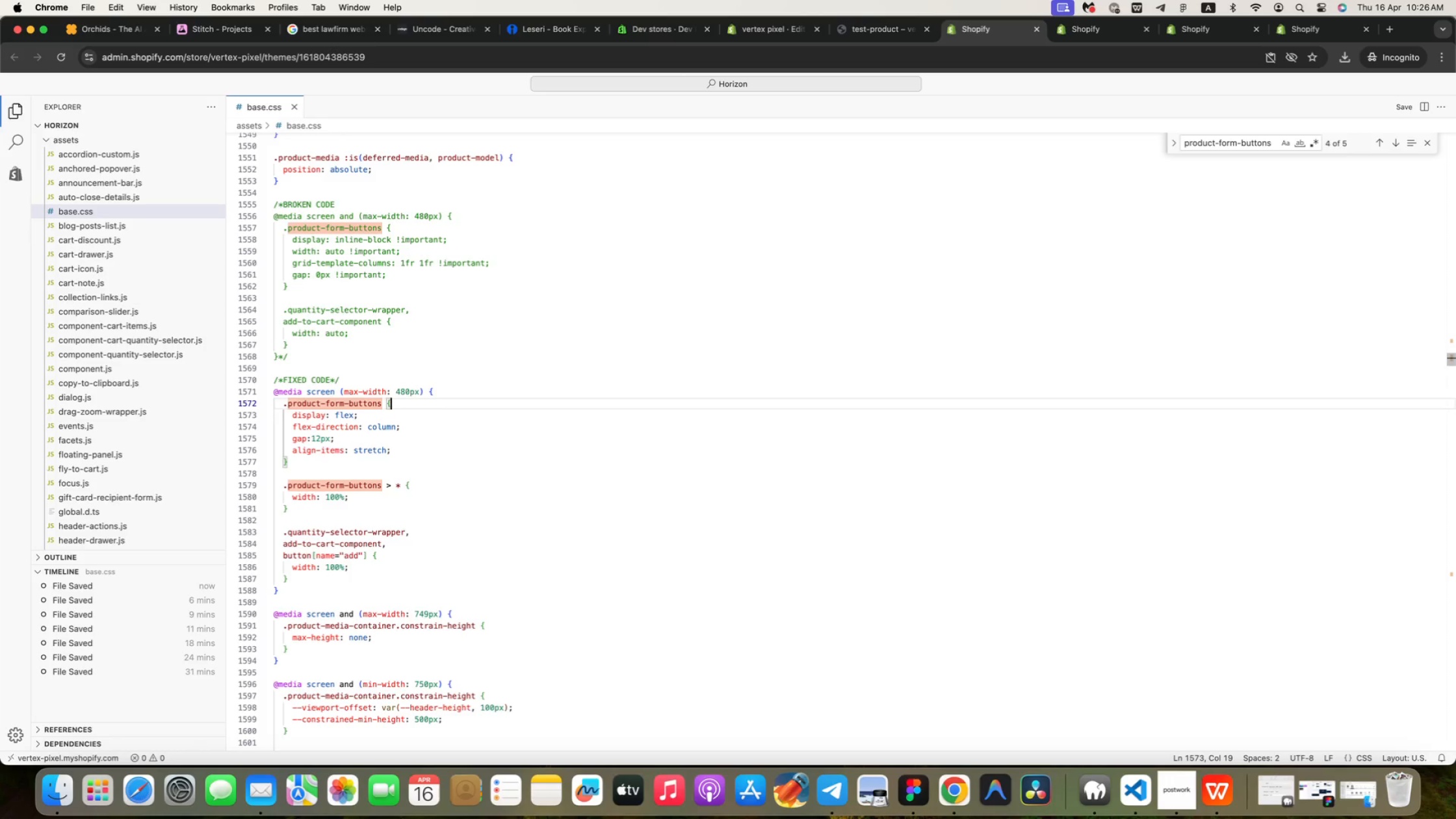 
key(ArrowUp)
 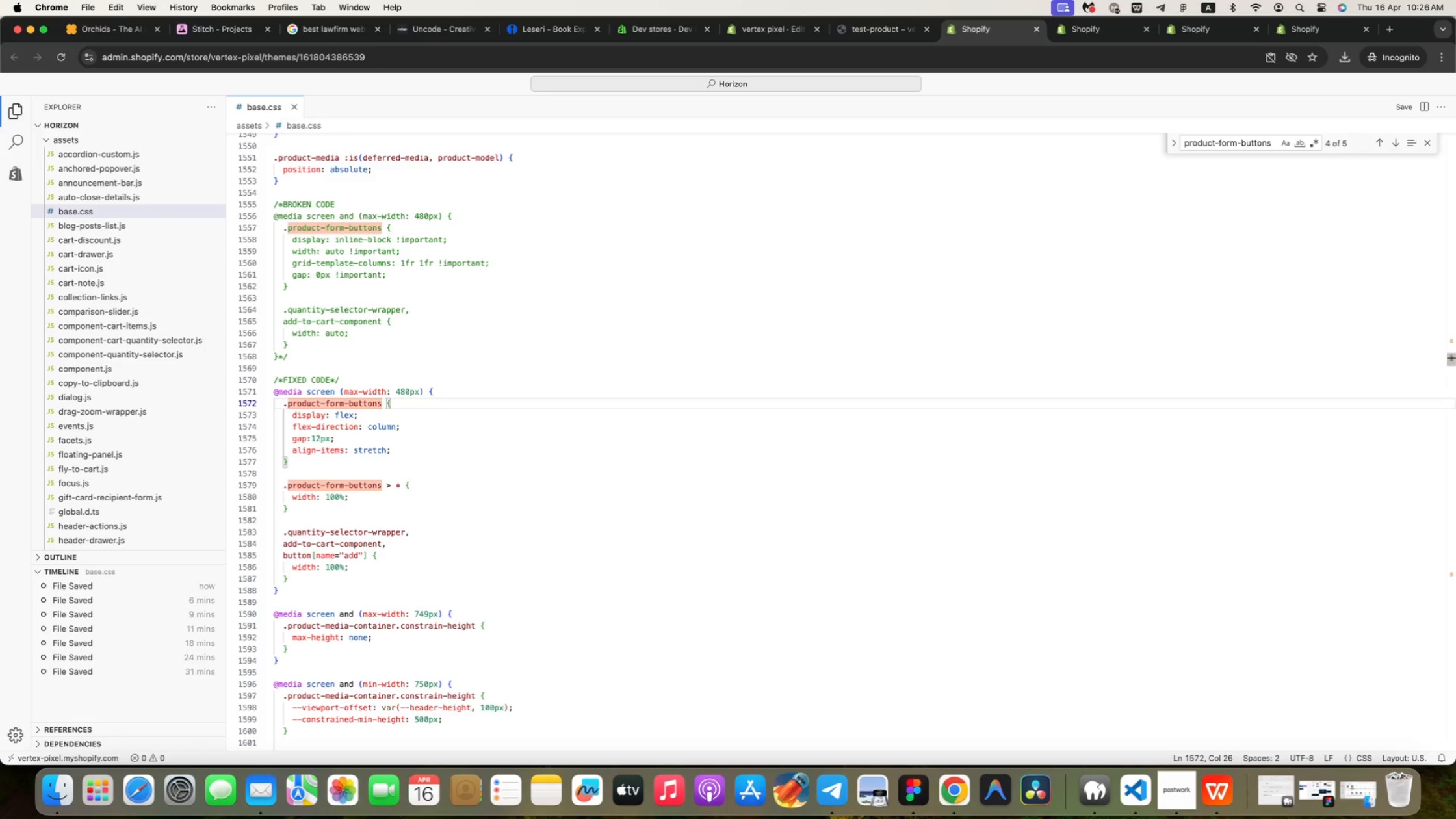 
key(ArrowUp)
 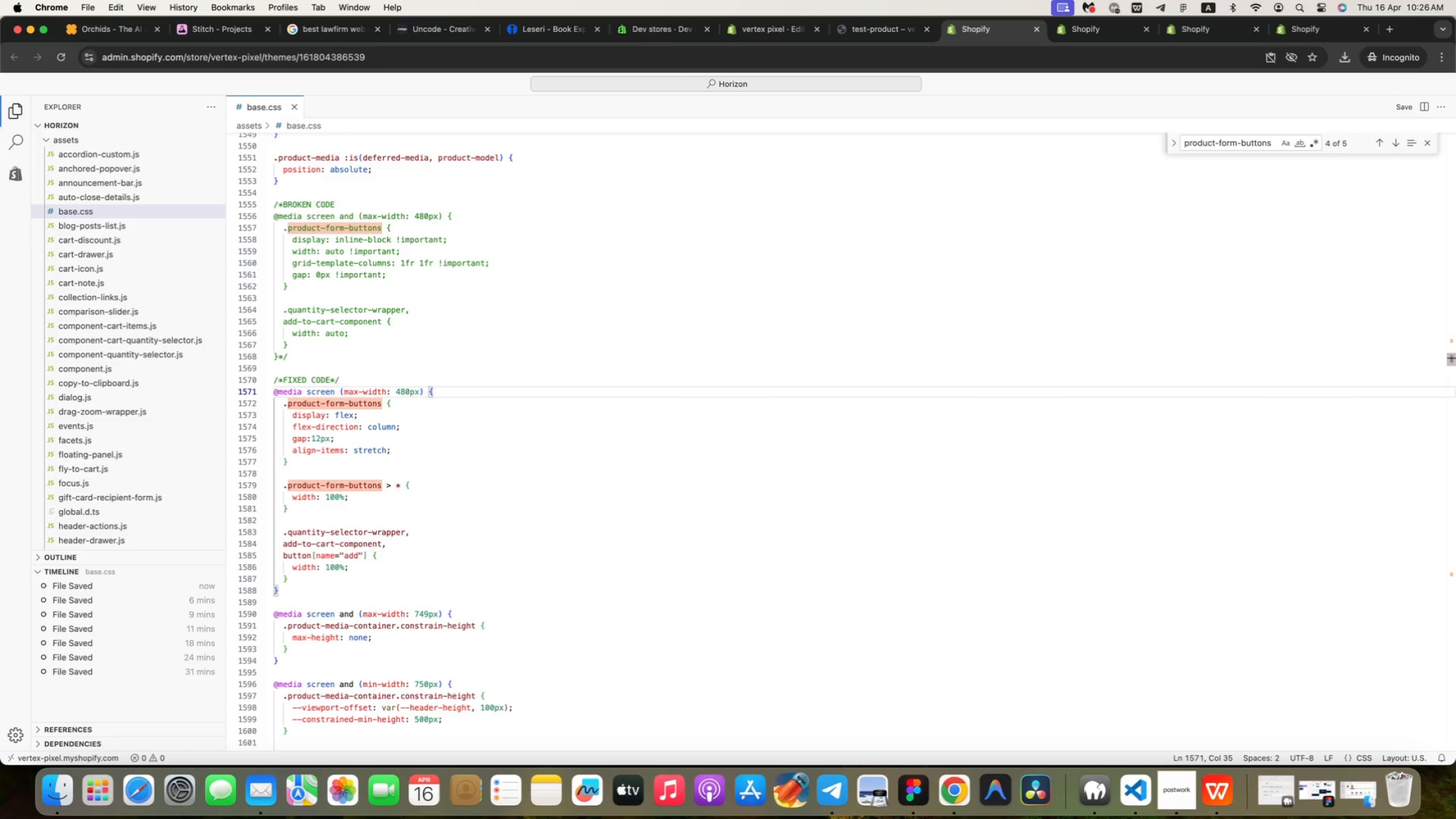 
key(ArrowDown)
 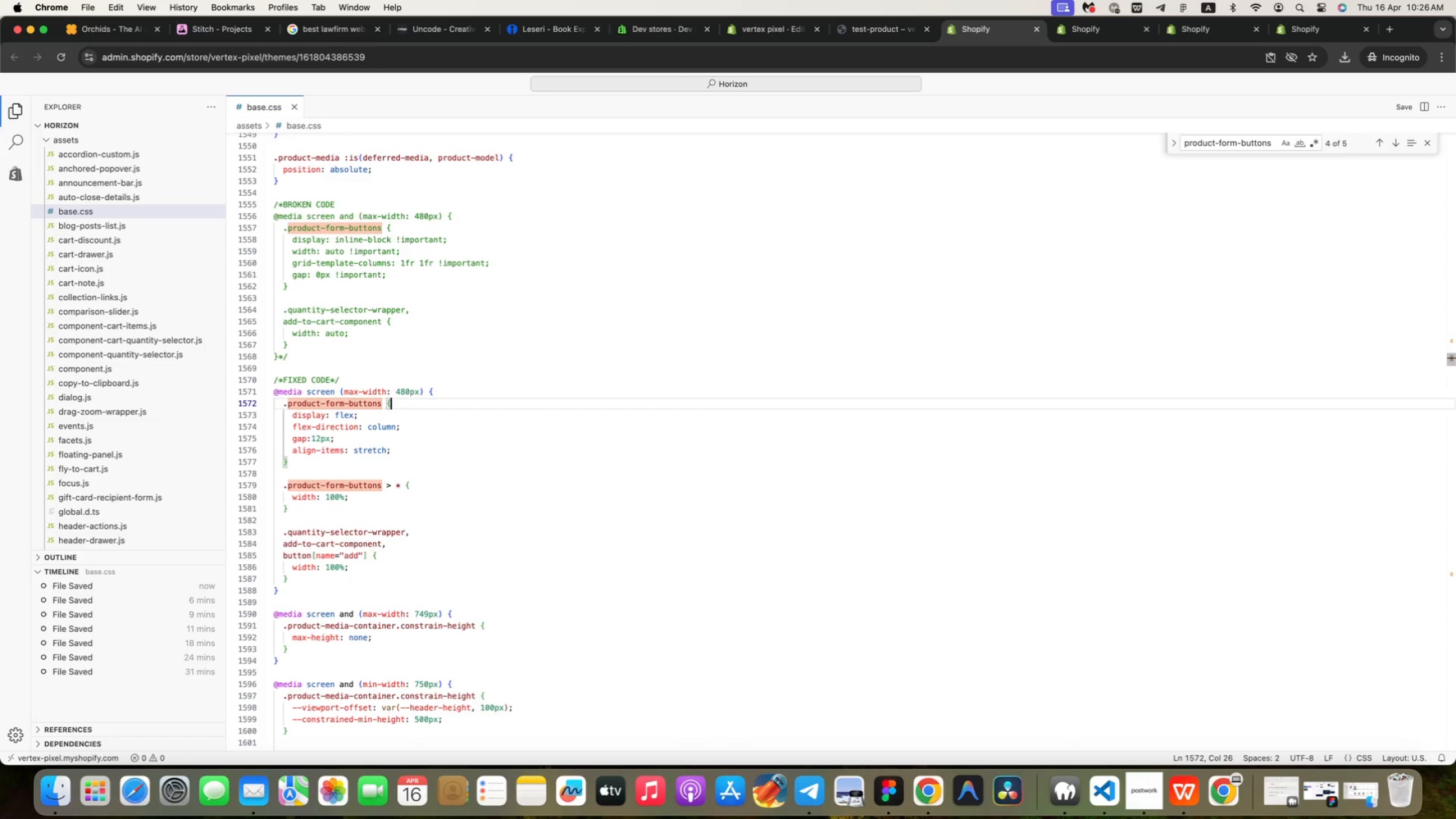 
wait(21.4)
 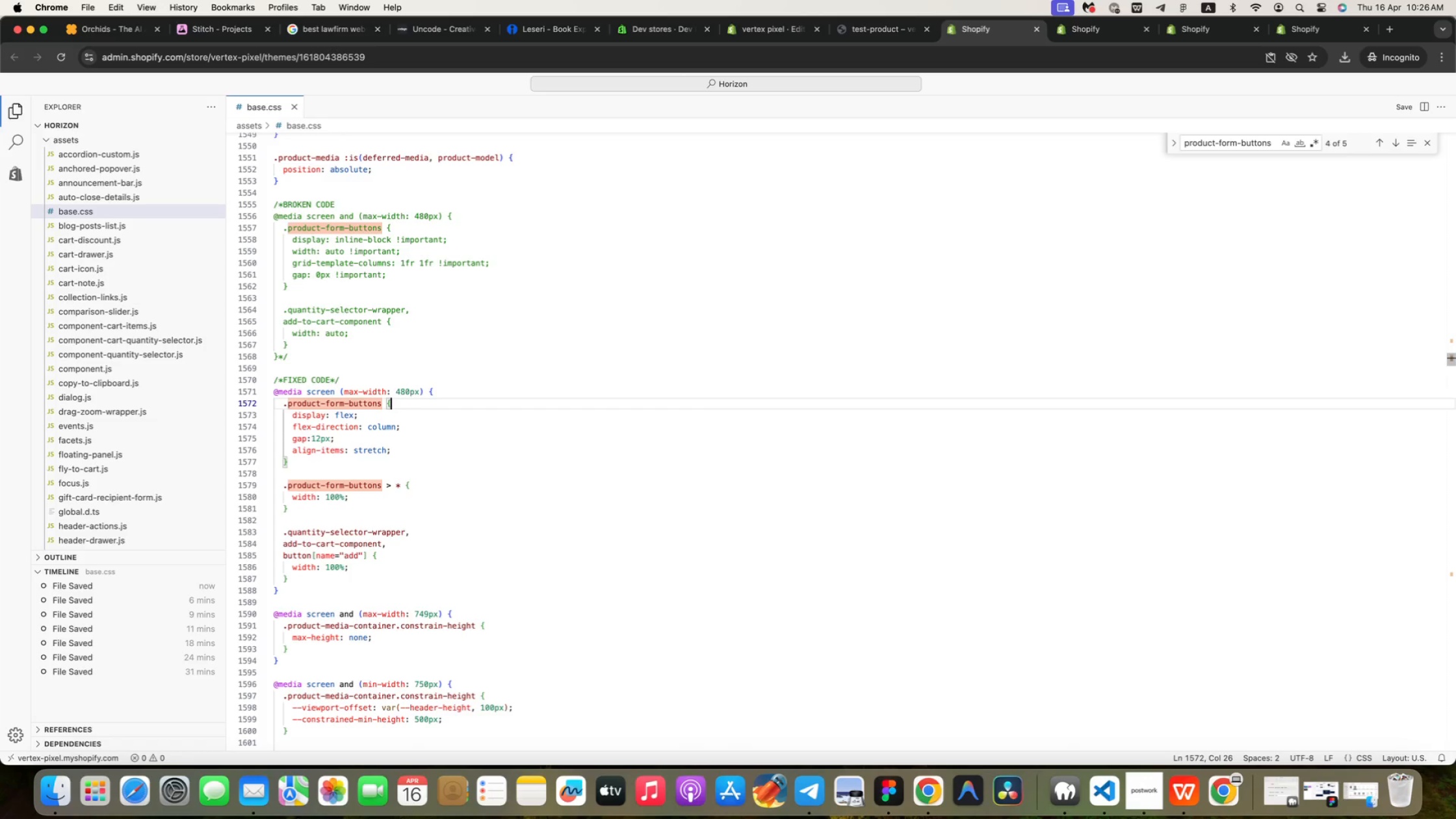 
key(ArrowDown)
 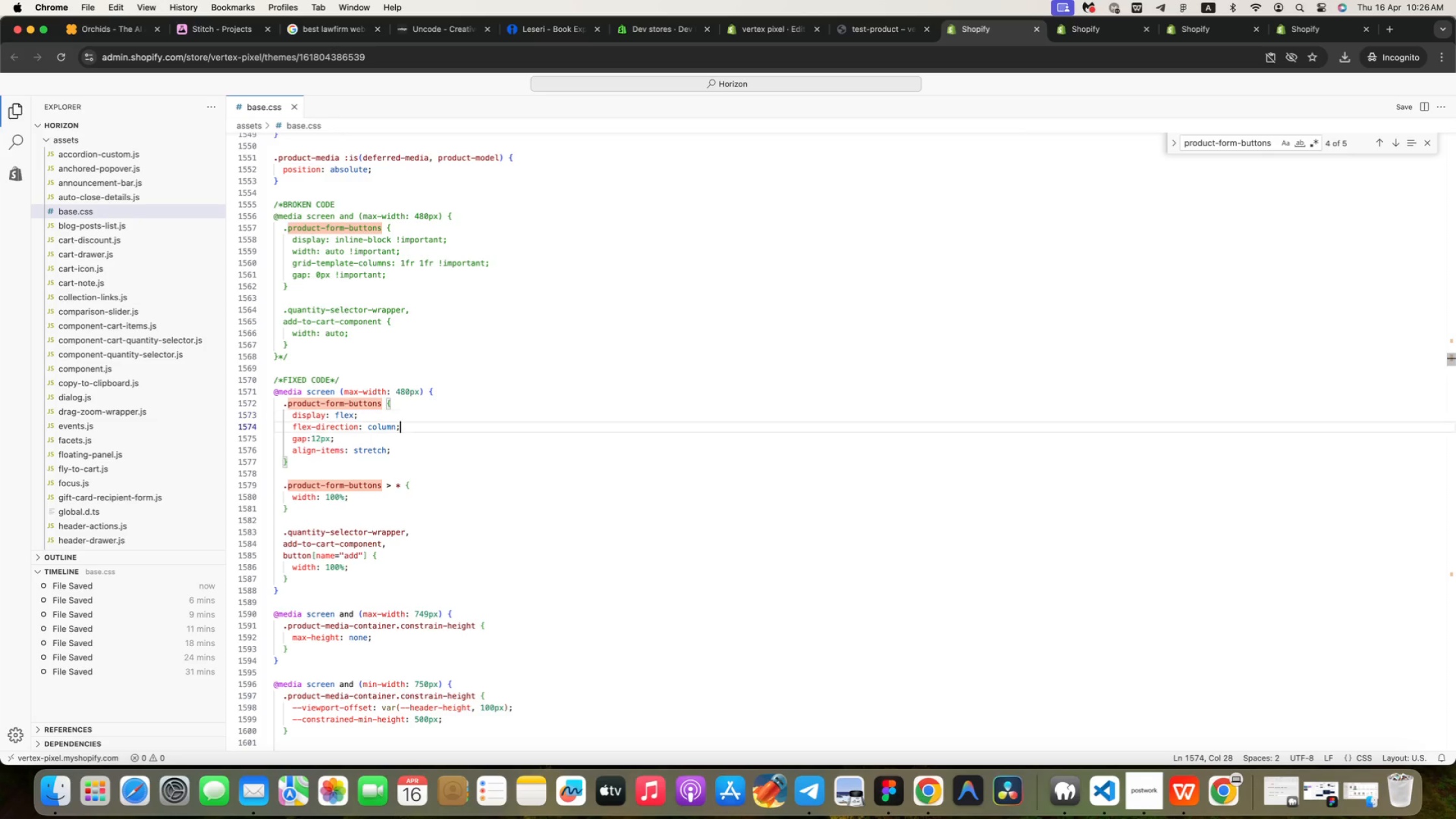 
key(ArrowDown)
 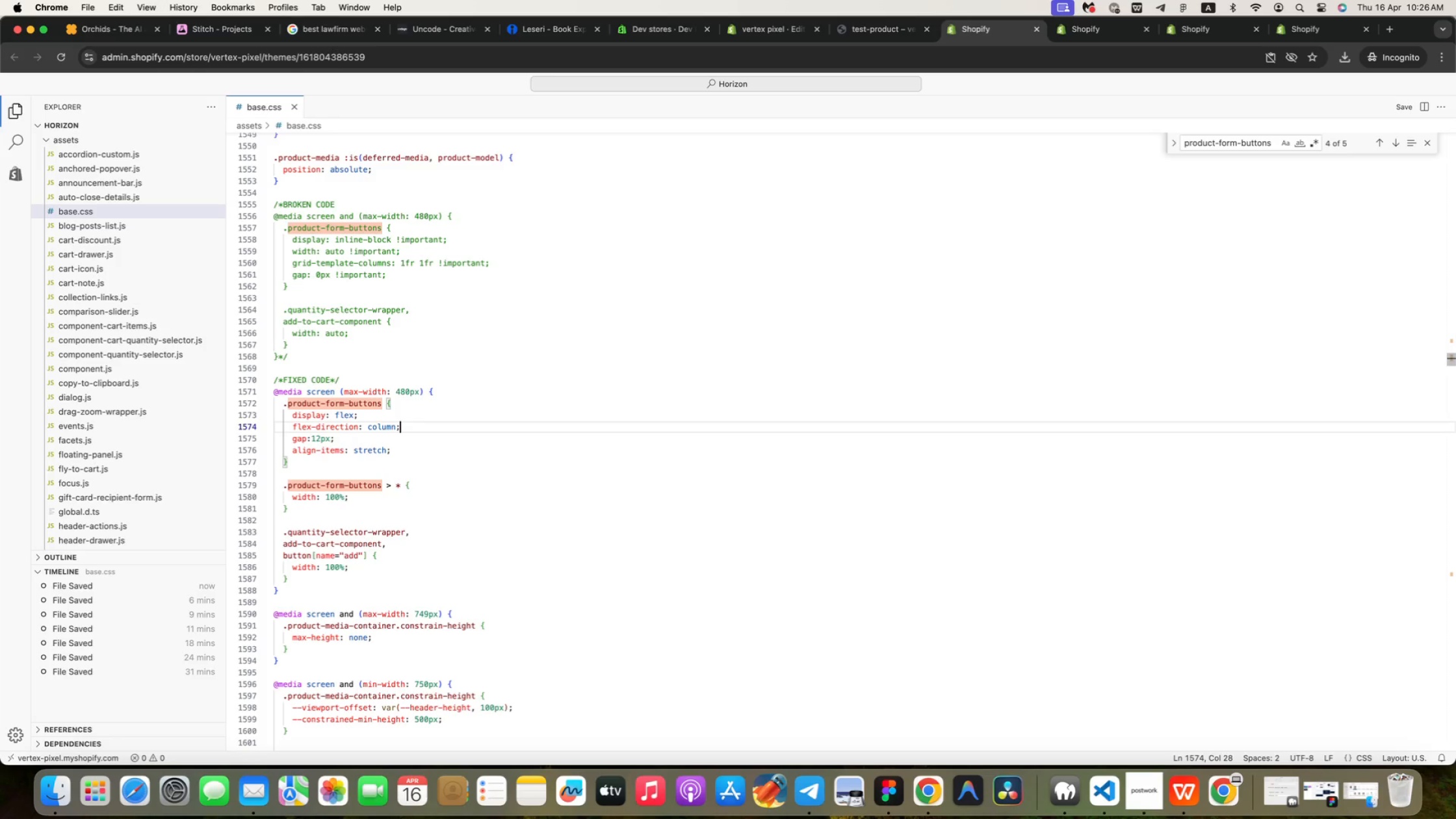 
key(ArrowDown)
 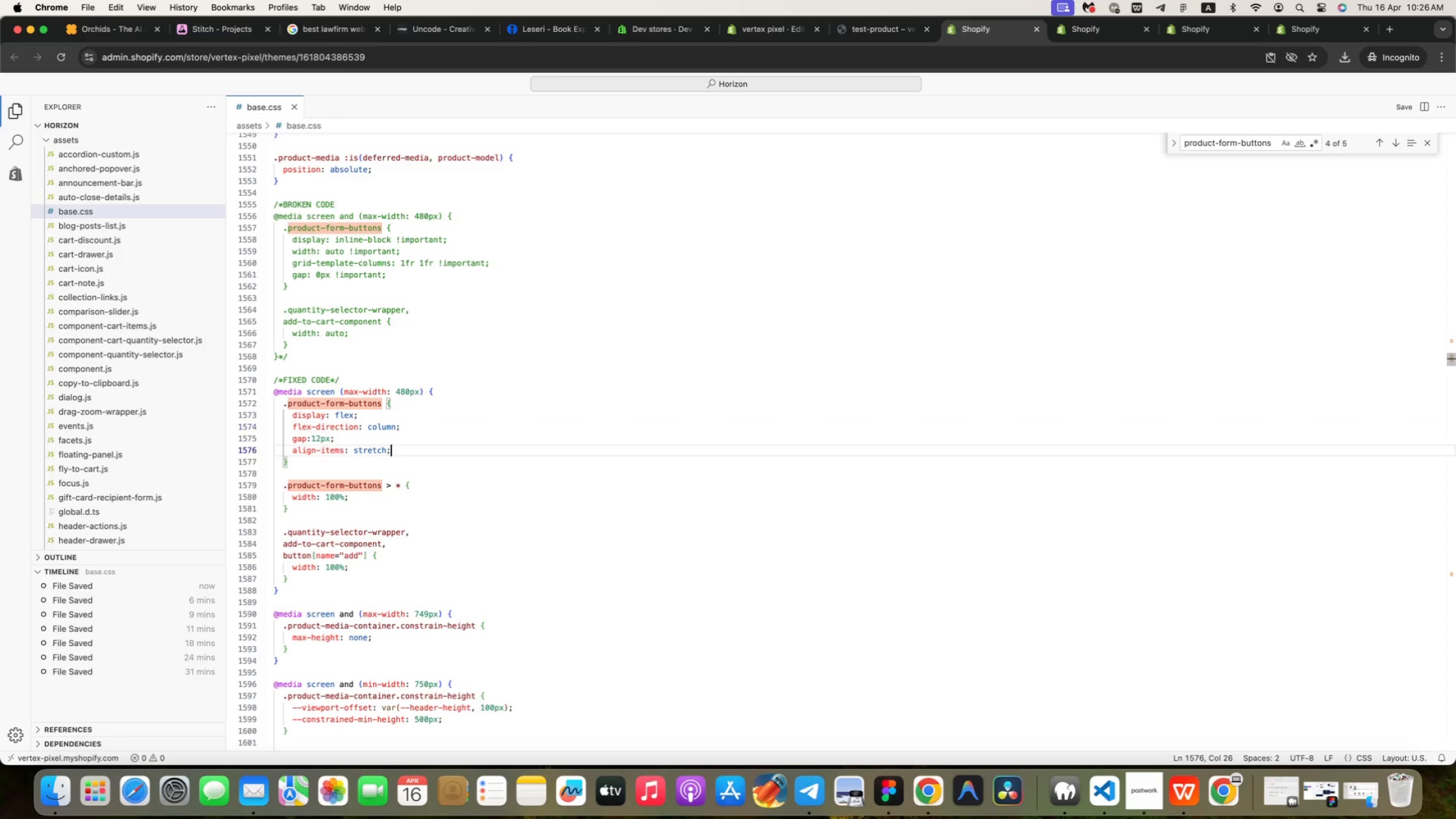 
key(ArrowDown)
 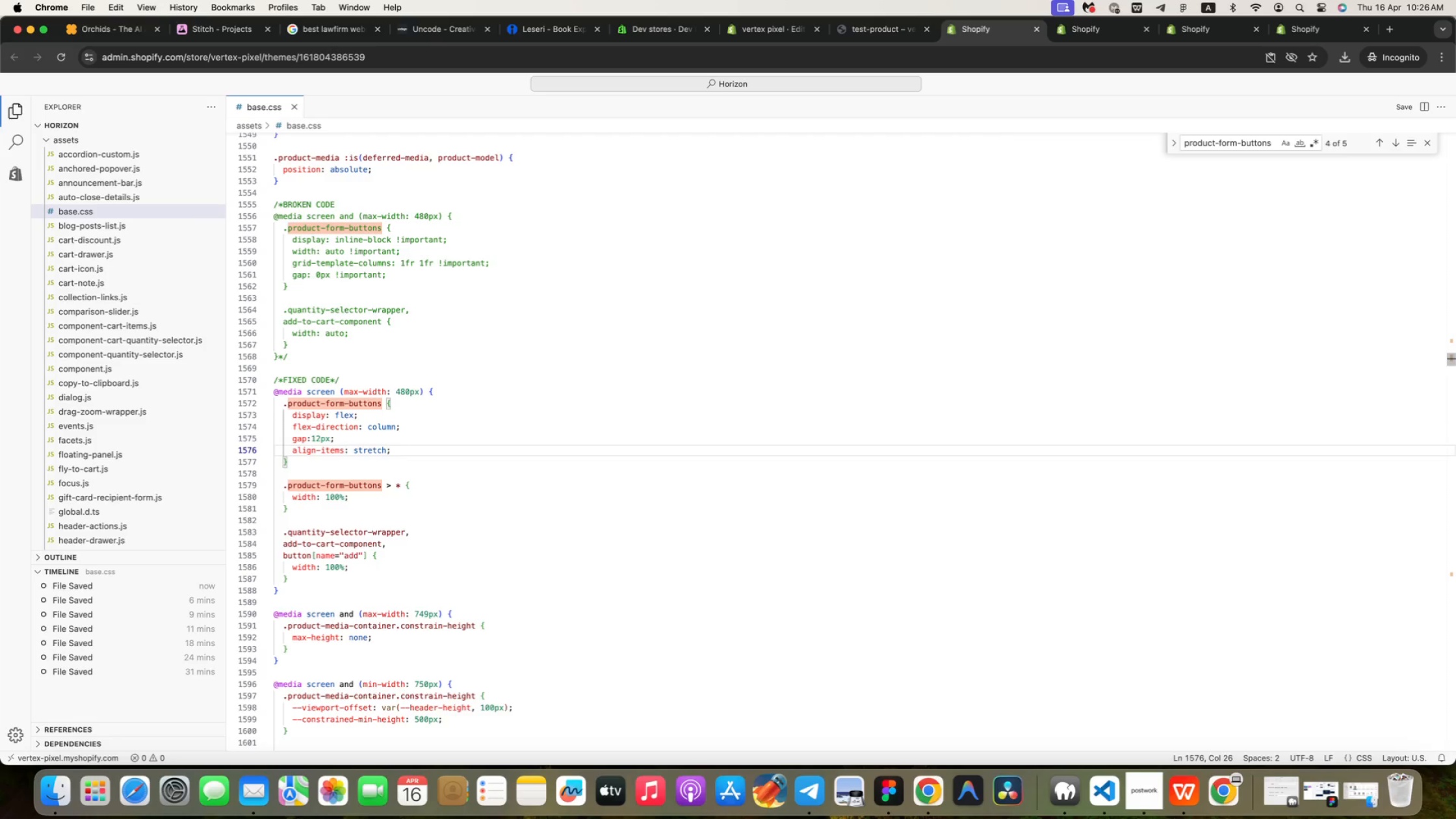 
key(ArrowDown)
 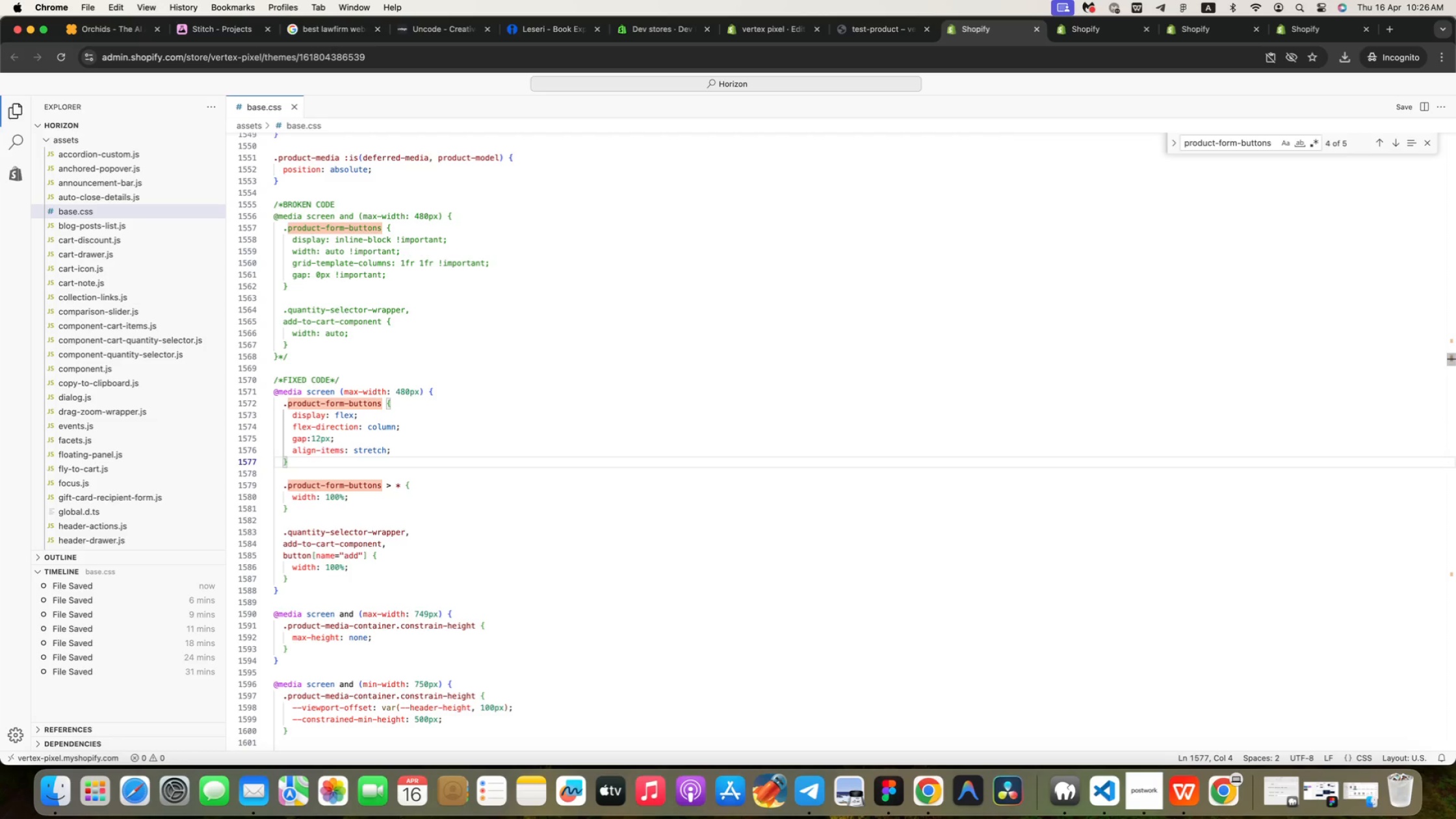 
key(ArrowUp)
 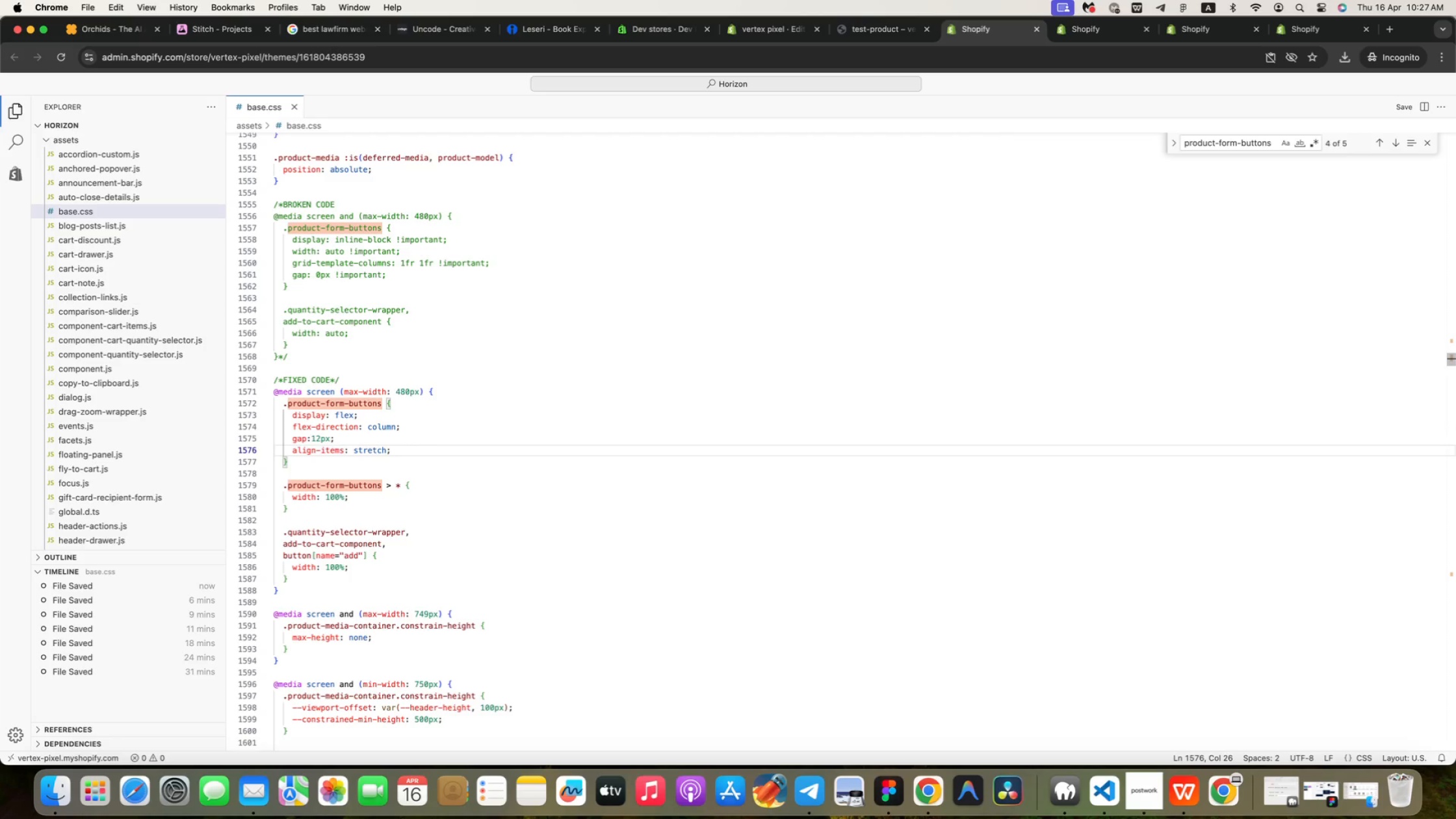 
key(ArrowUp)
 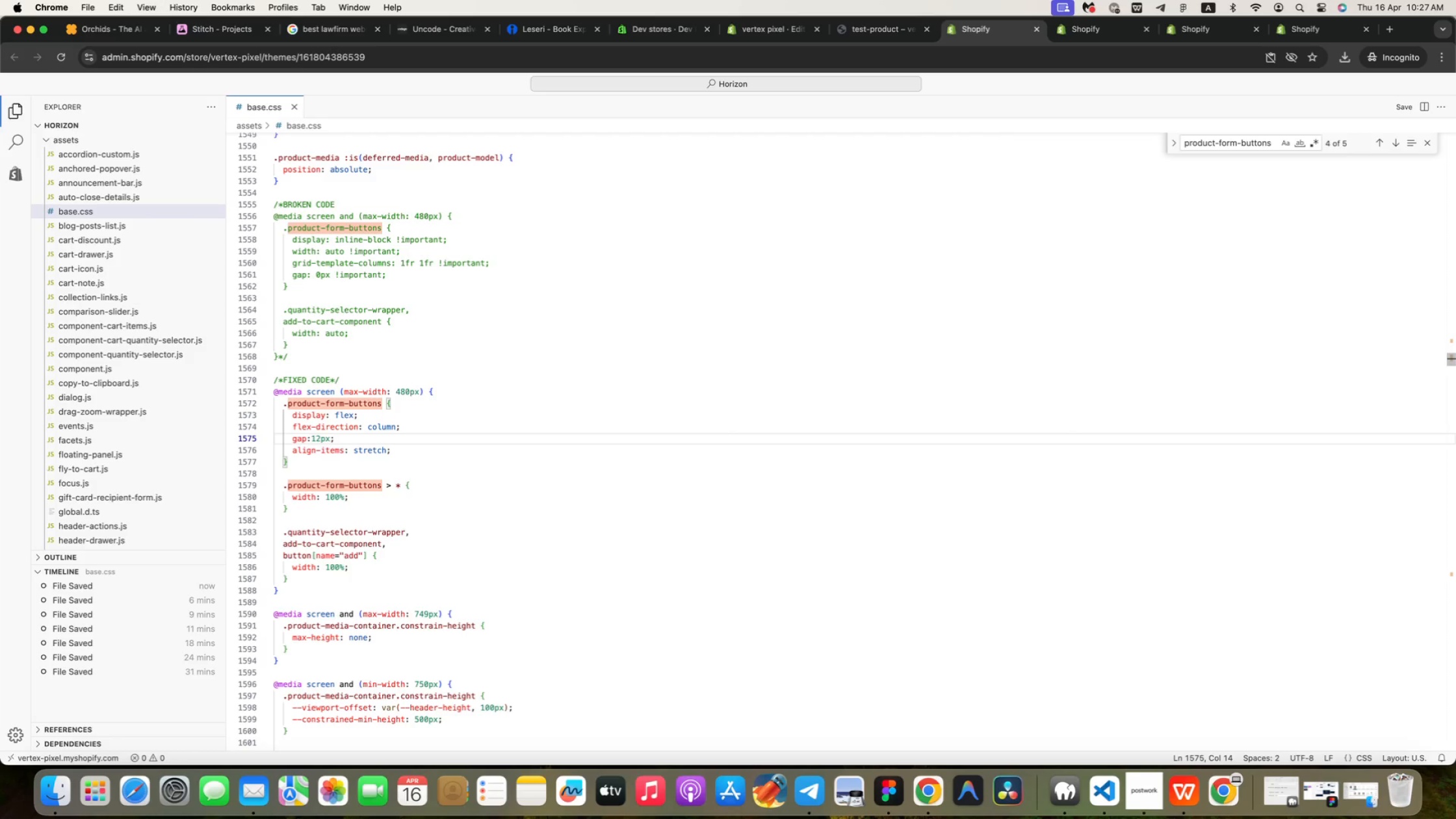 
wait(7.76)
 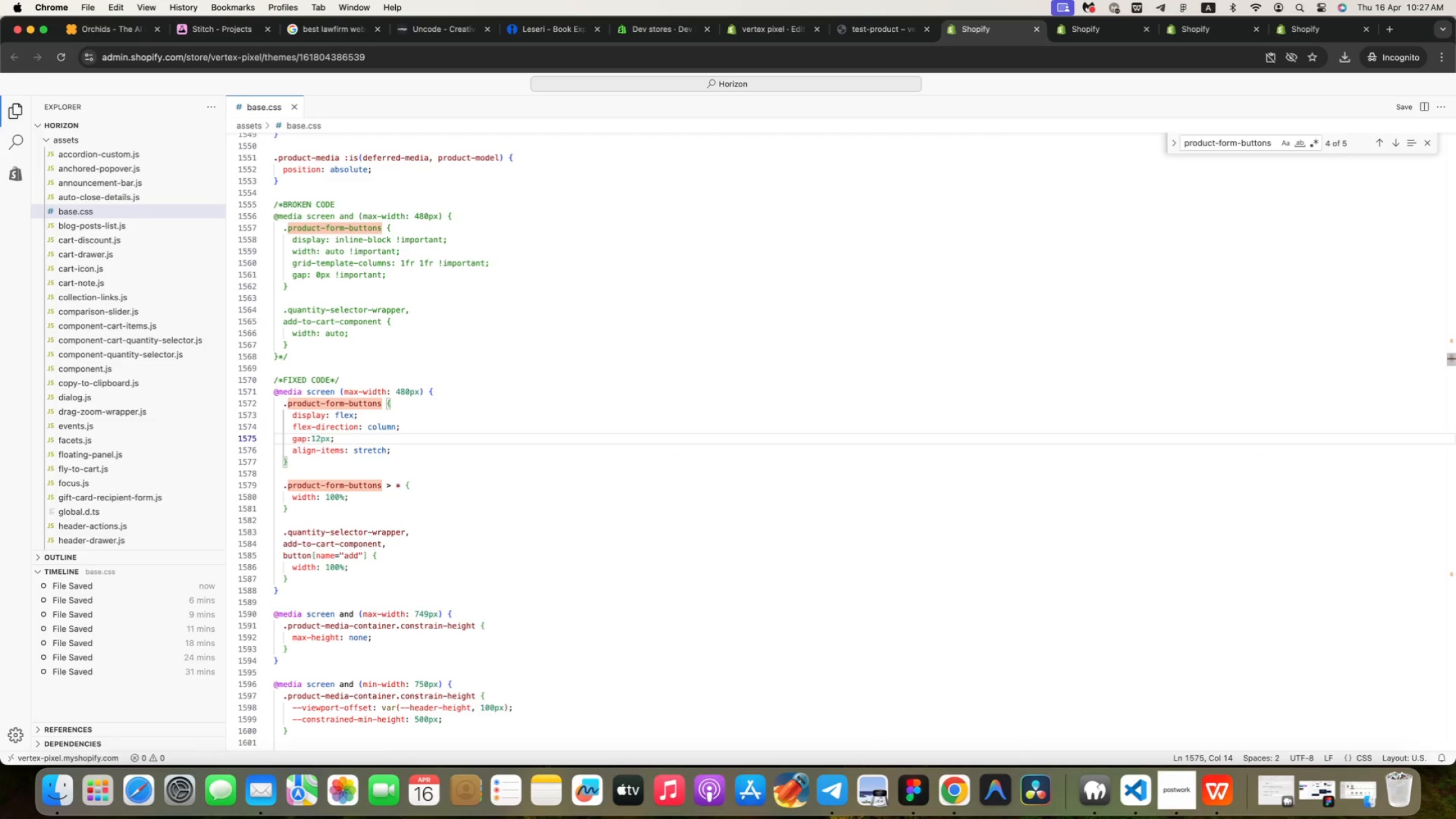 
key(ArrowUp)
 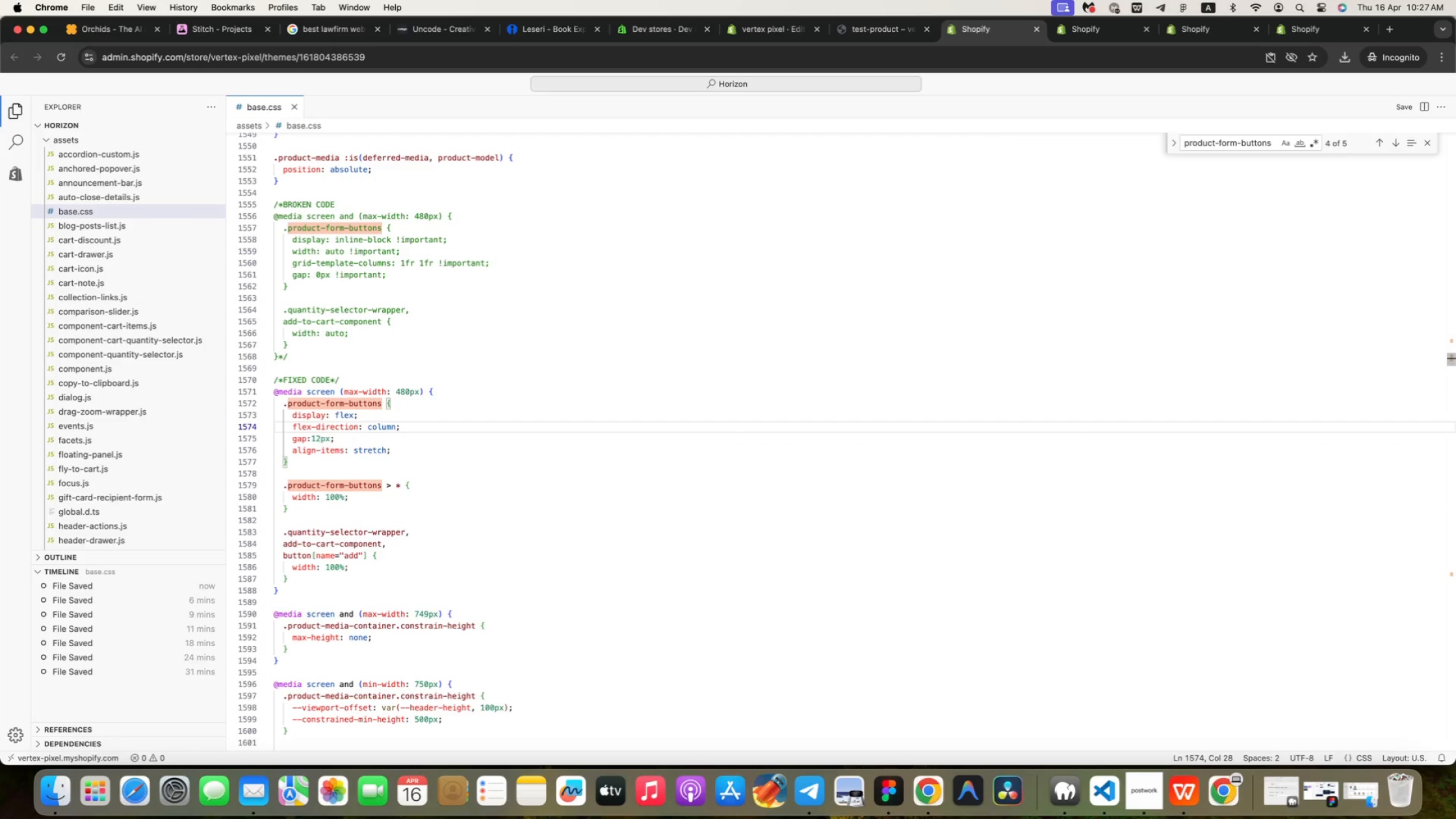 
key(ArrowUp)
 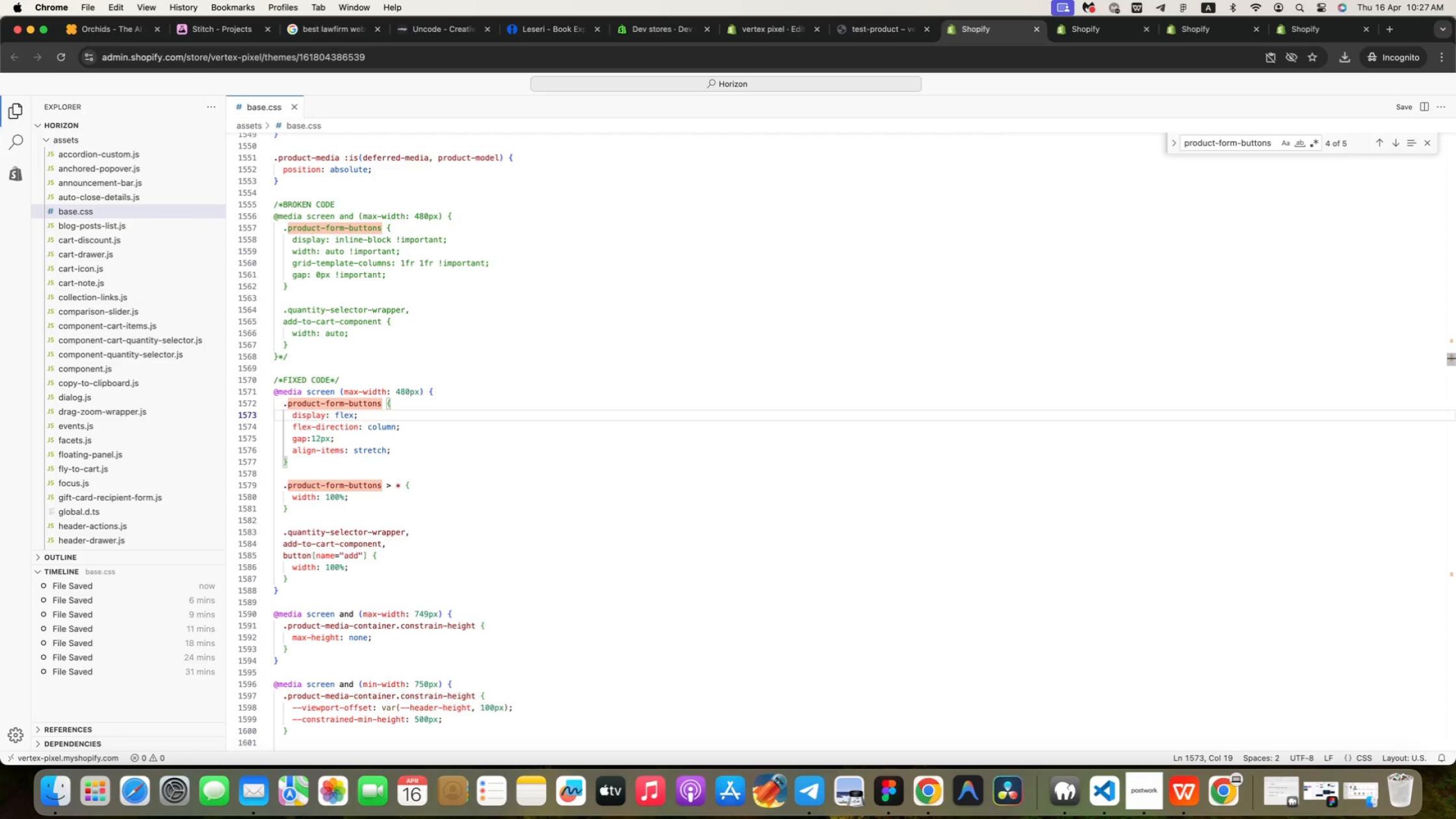 
key(ArrowUp)
 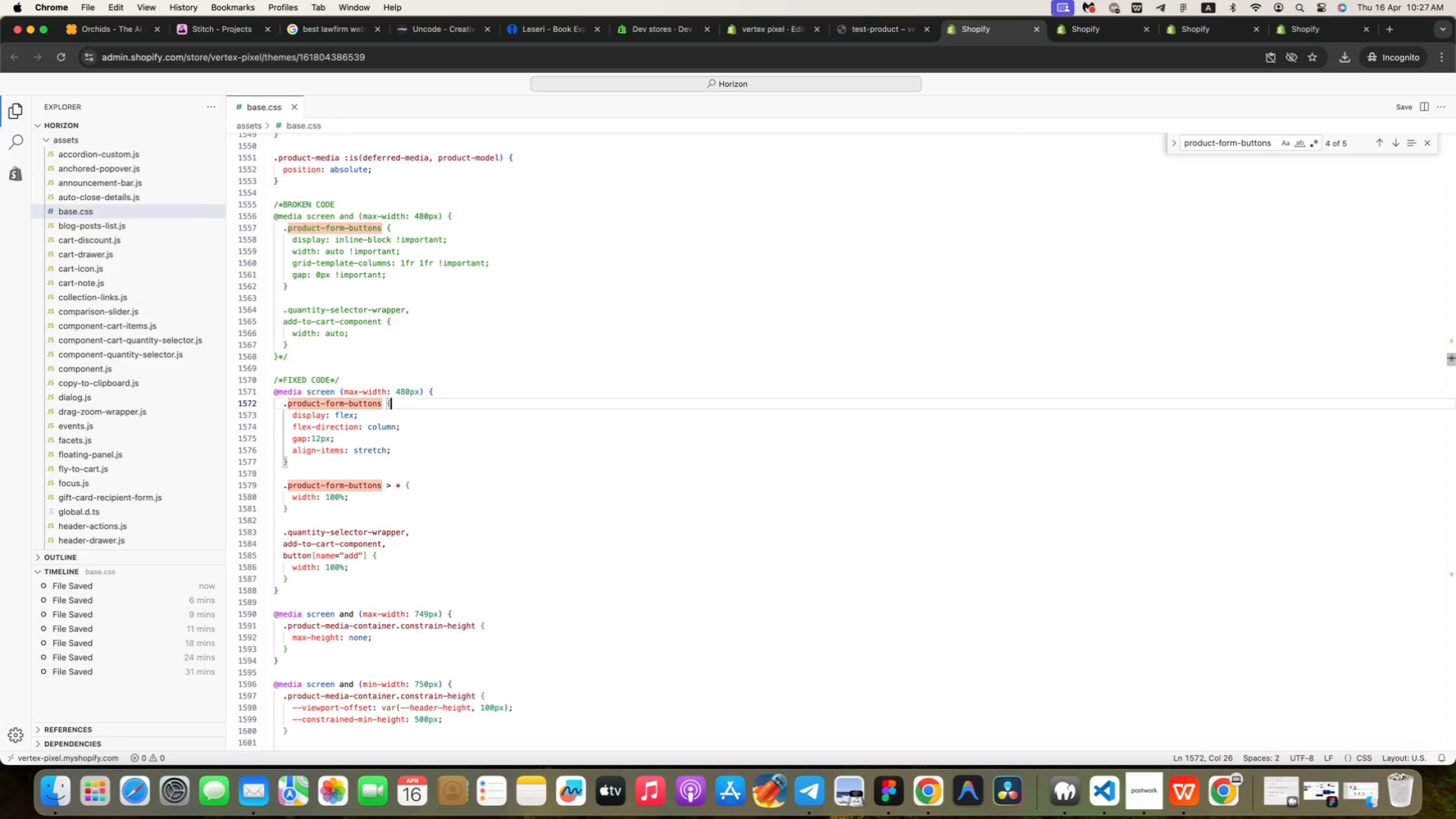 
wait(9.14)
 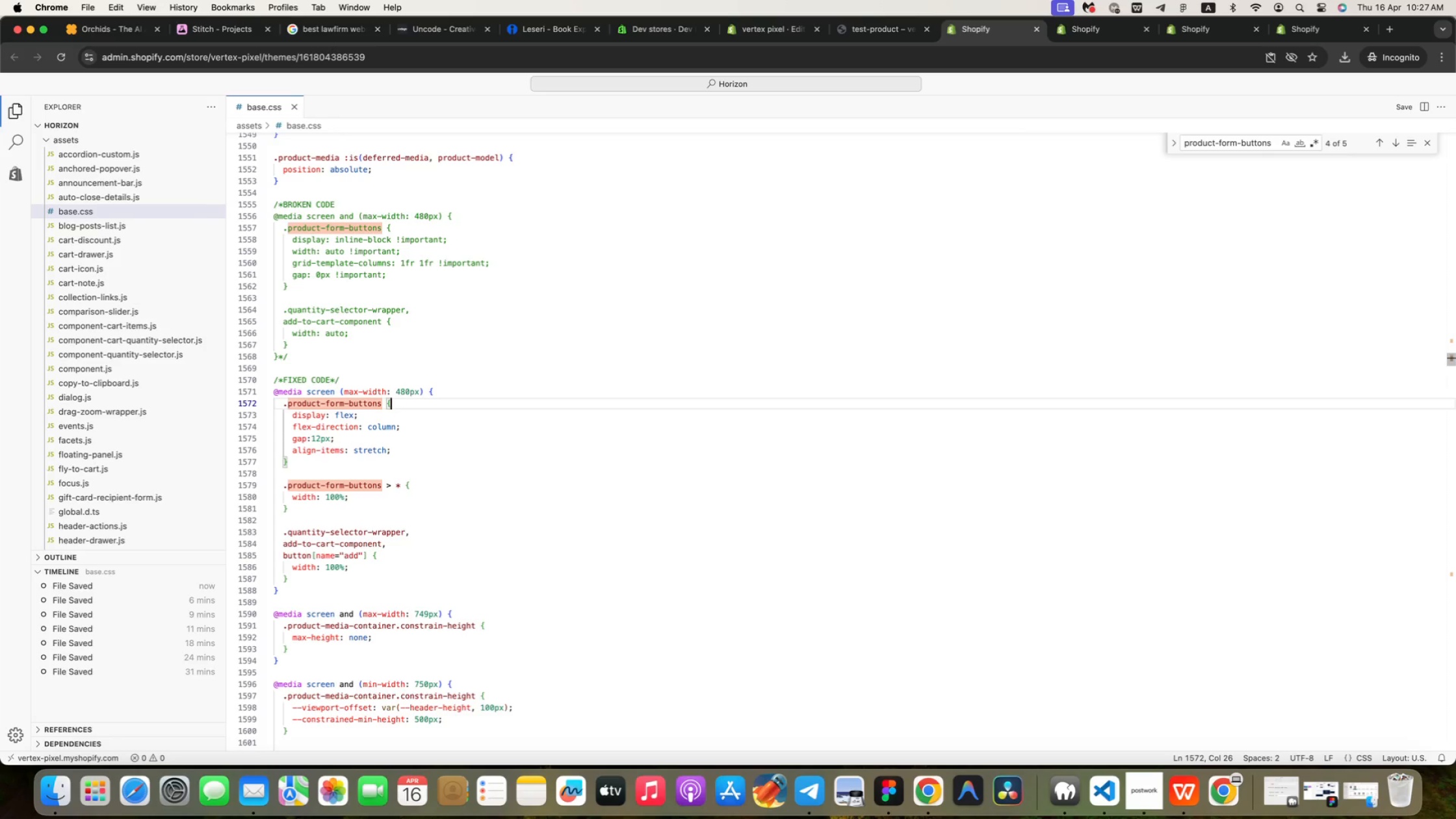 
key(ArrowDown)
 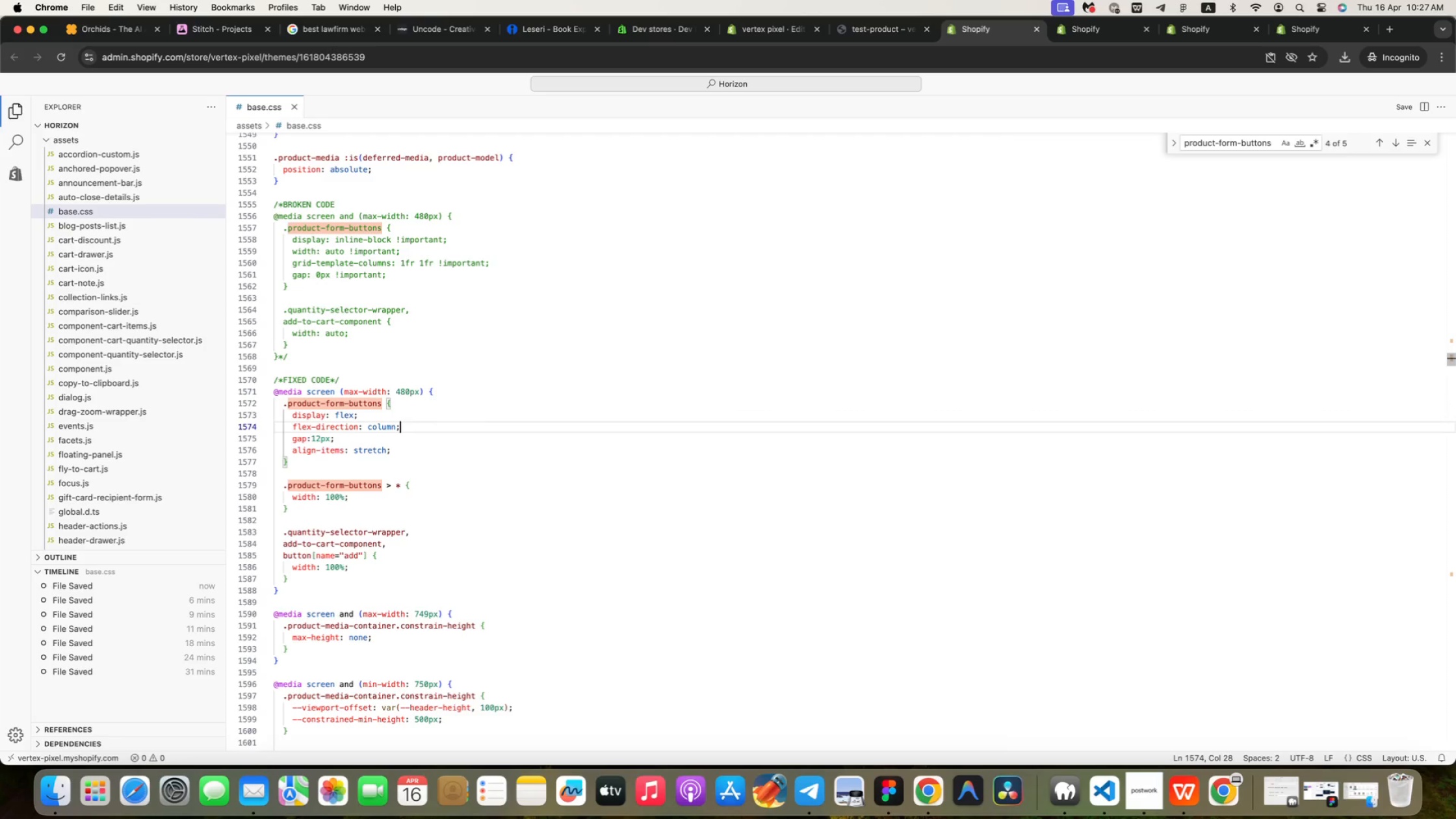 
key(ArrowDown)
 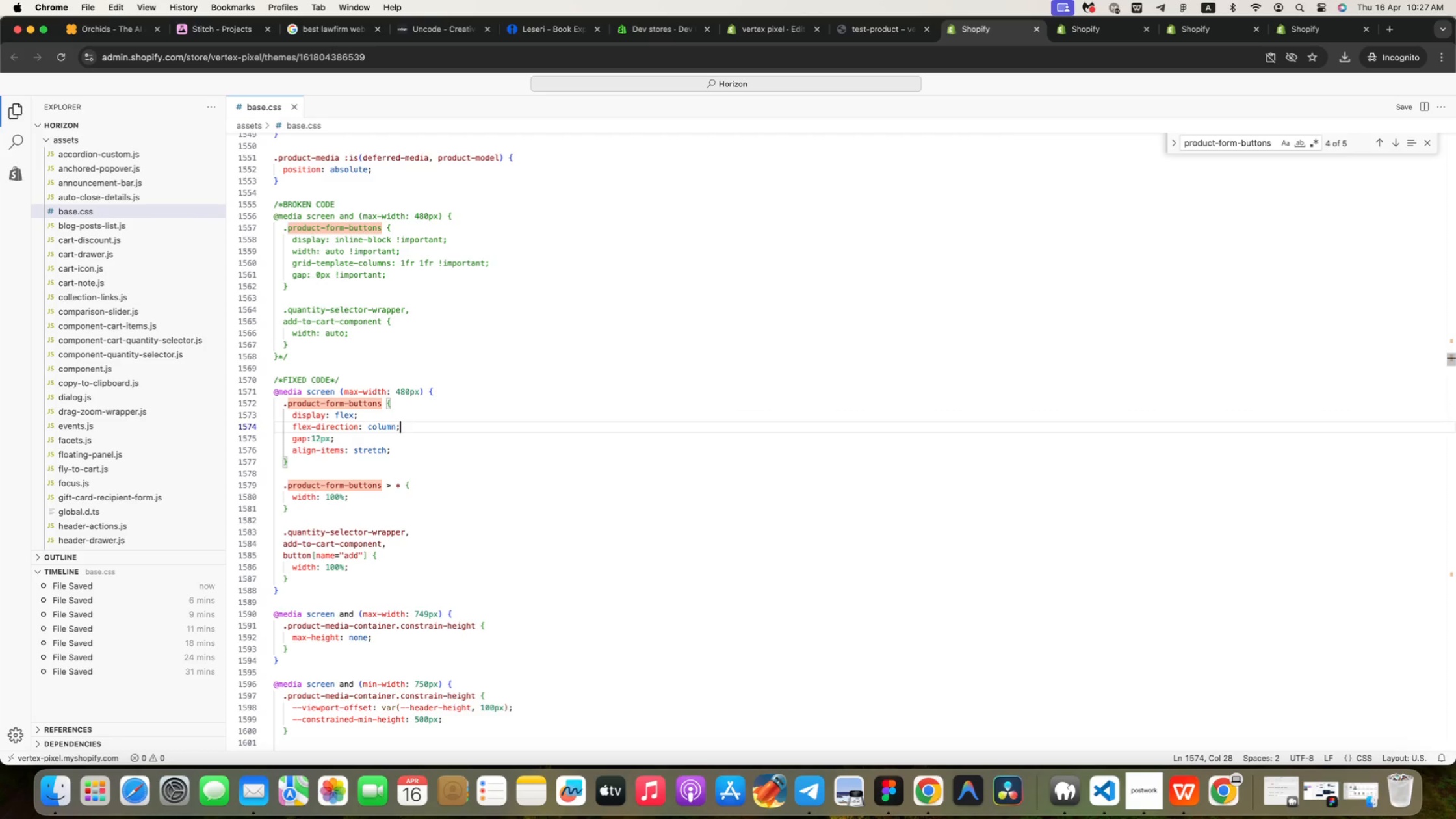 
key(ArrowDown)
 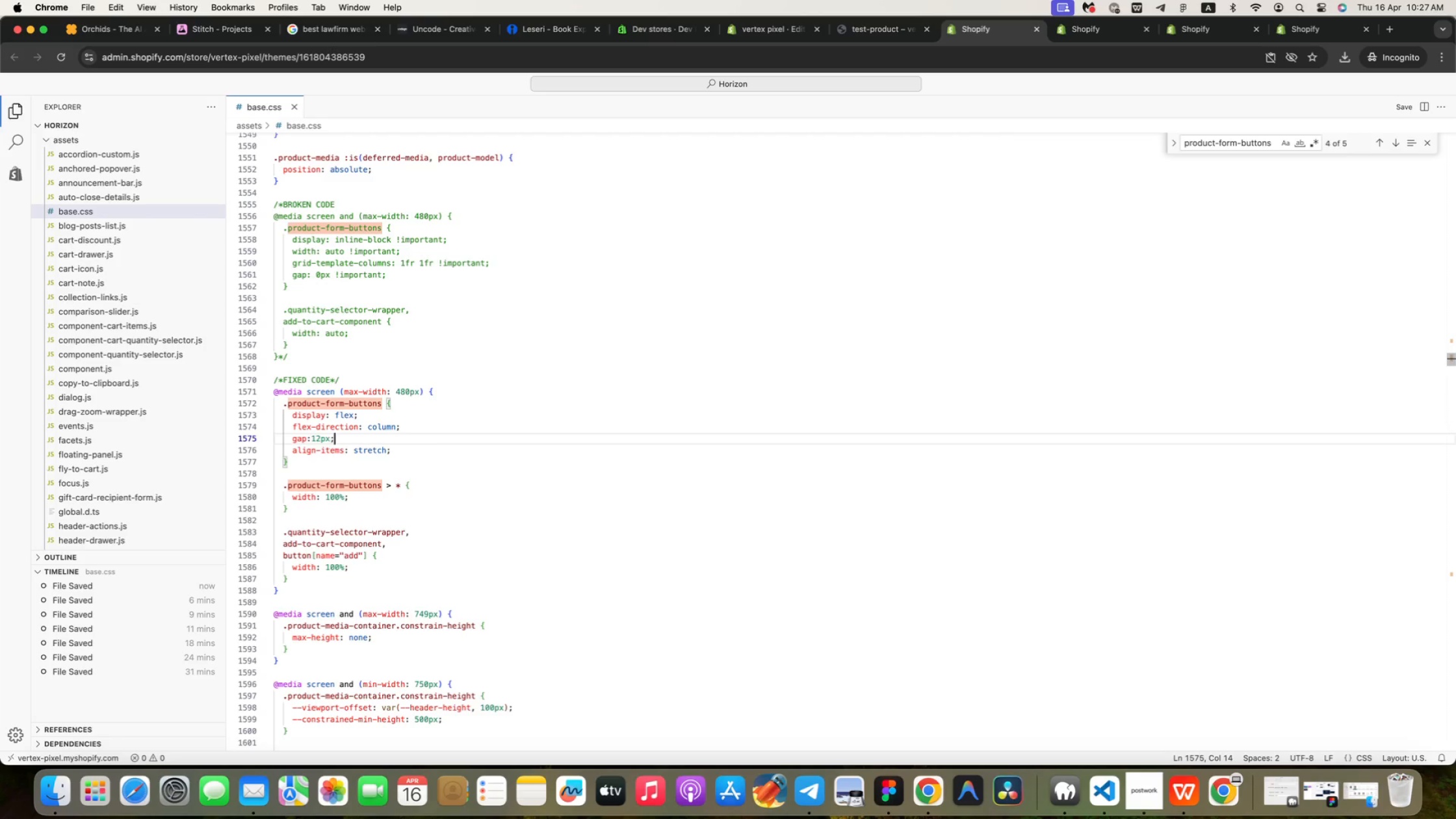 
key(ArrowDown)
 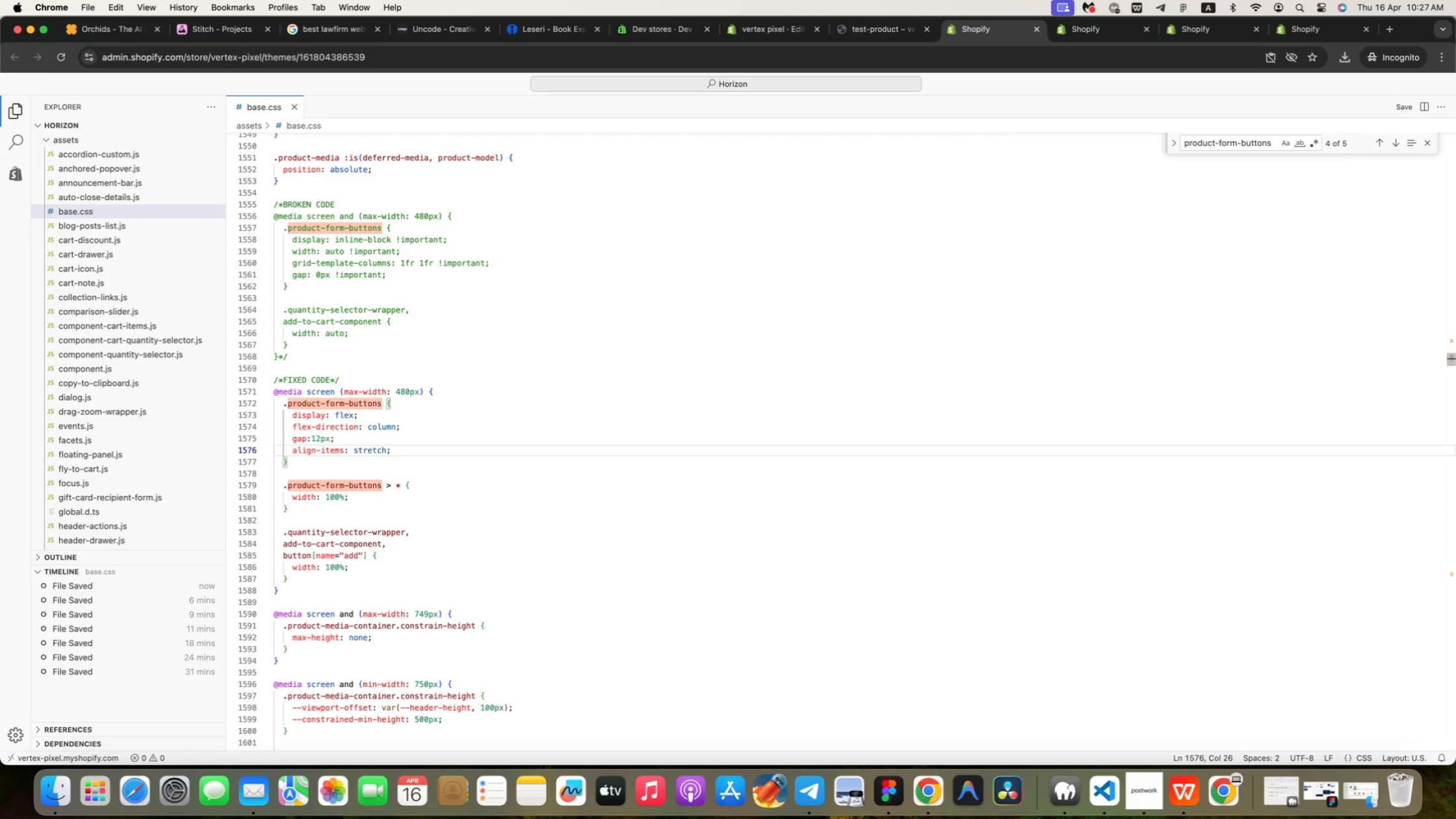 
wait(11.71)
 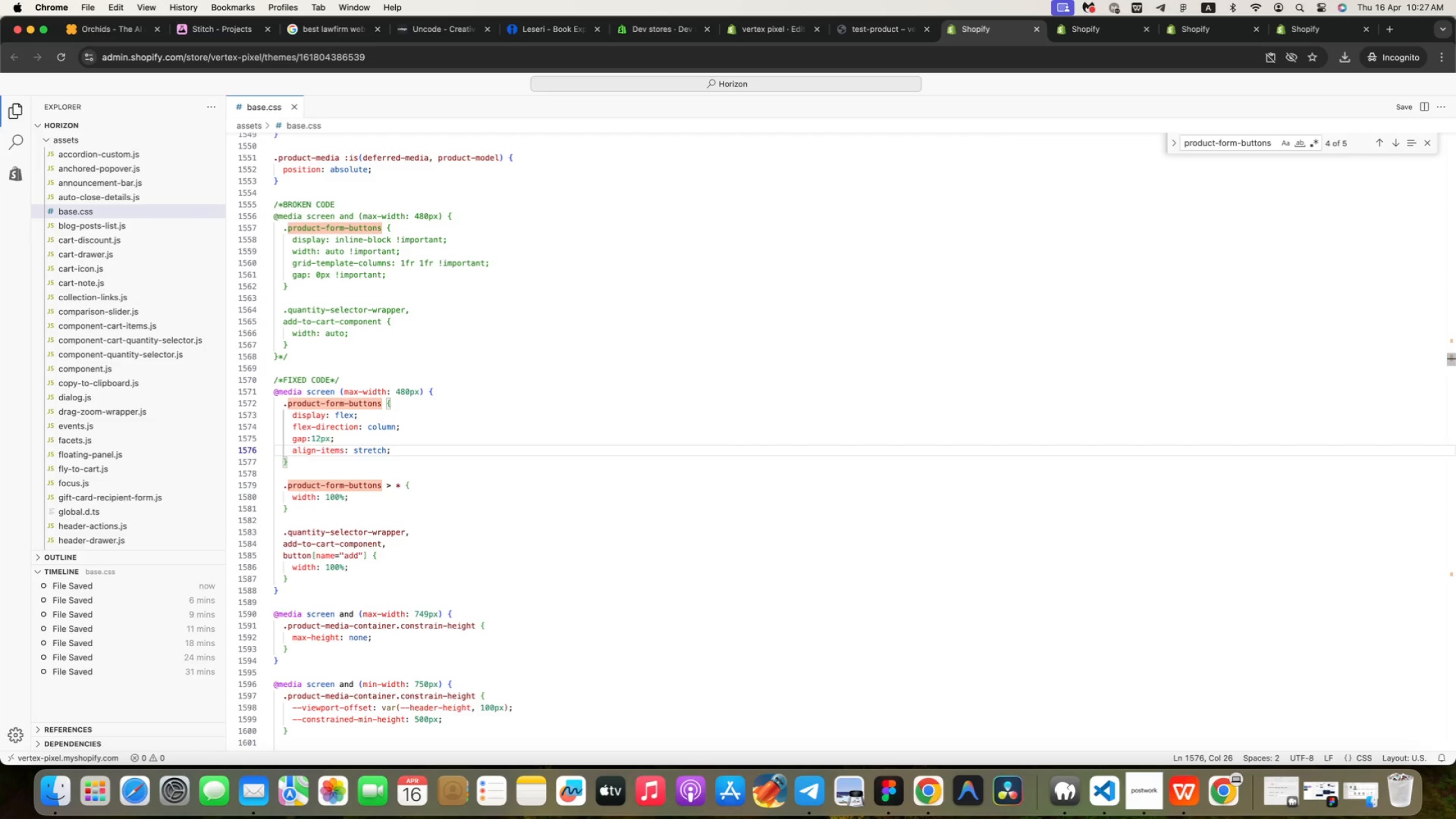 
key(ArrowDown)
 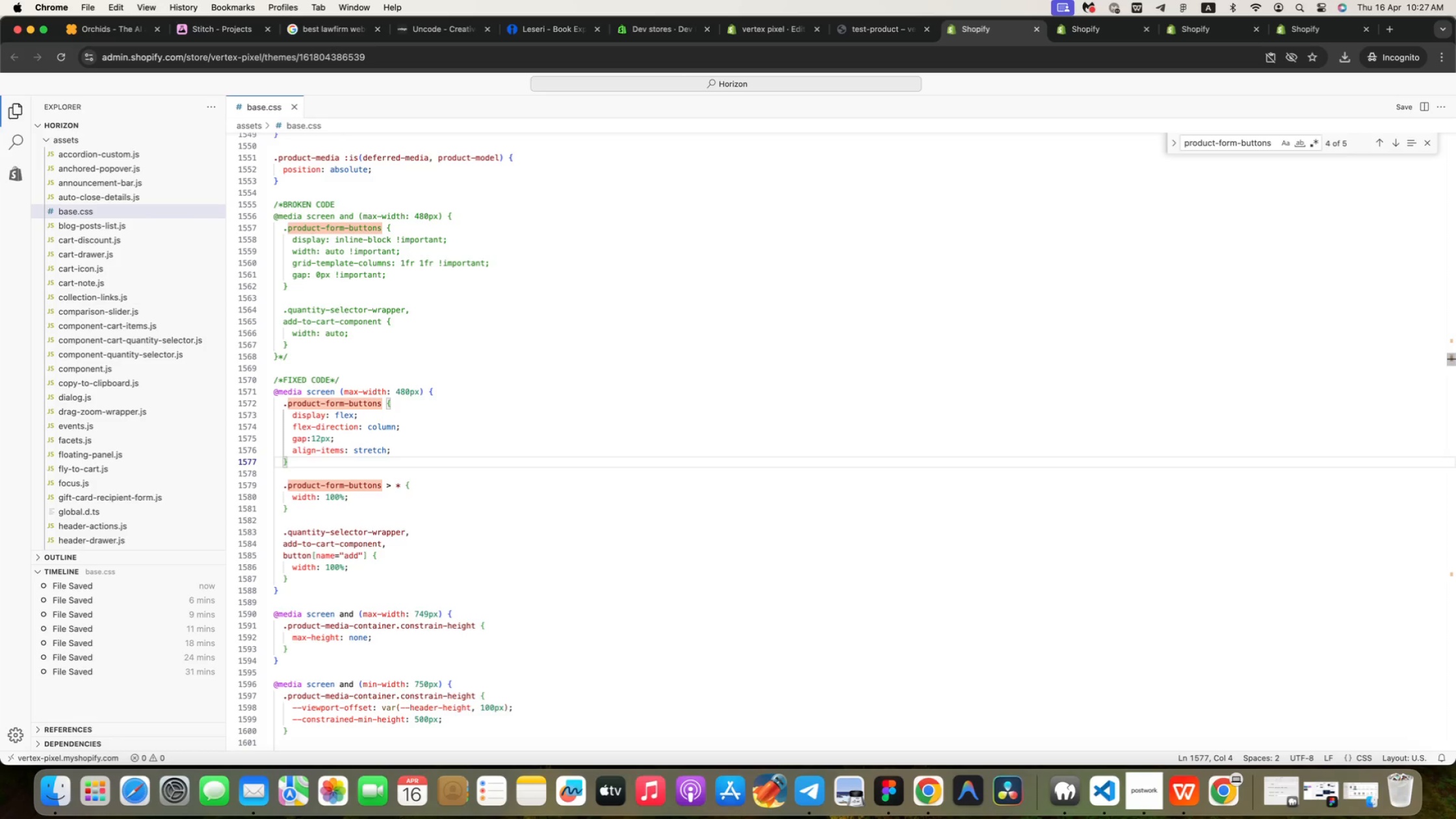 
key(ArrowUp)
 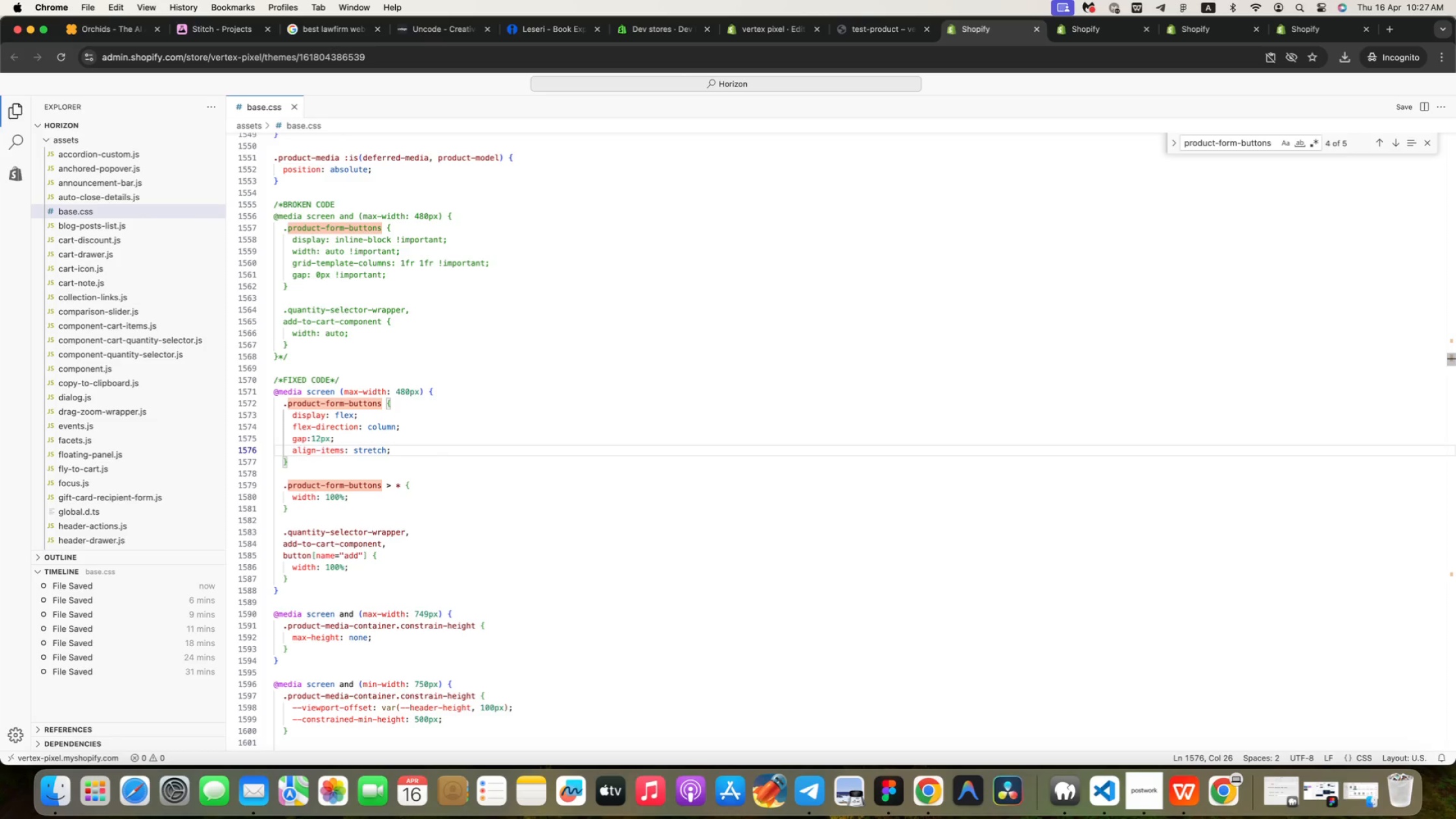 
wait(5.99)
 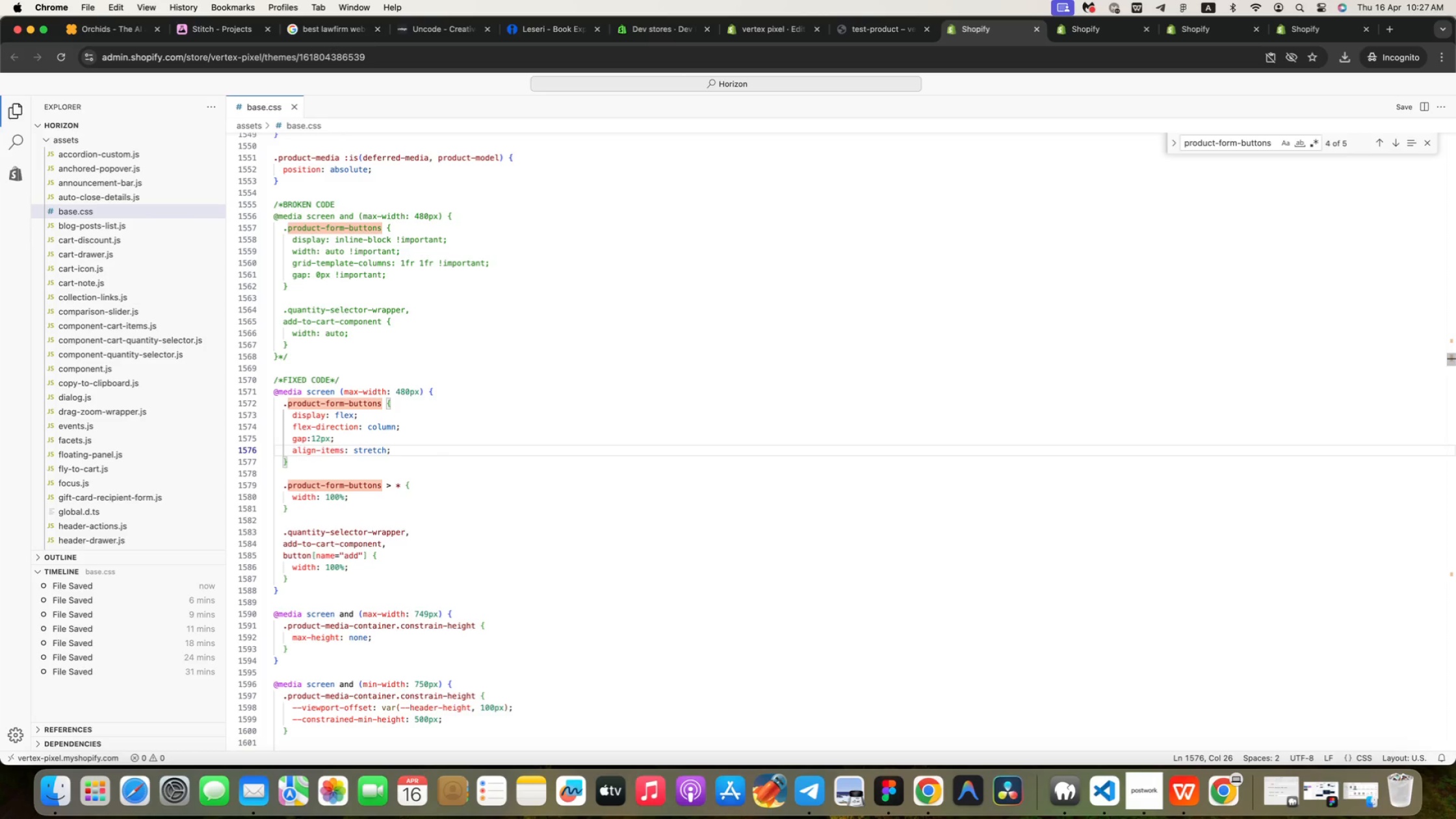 
key(ArrowDown)
 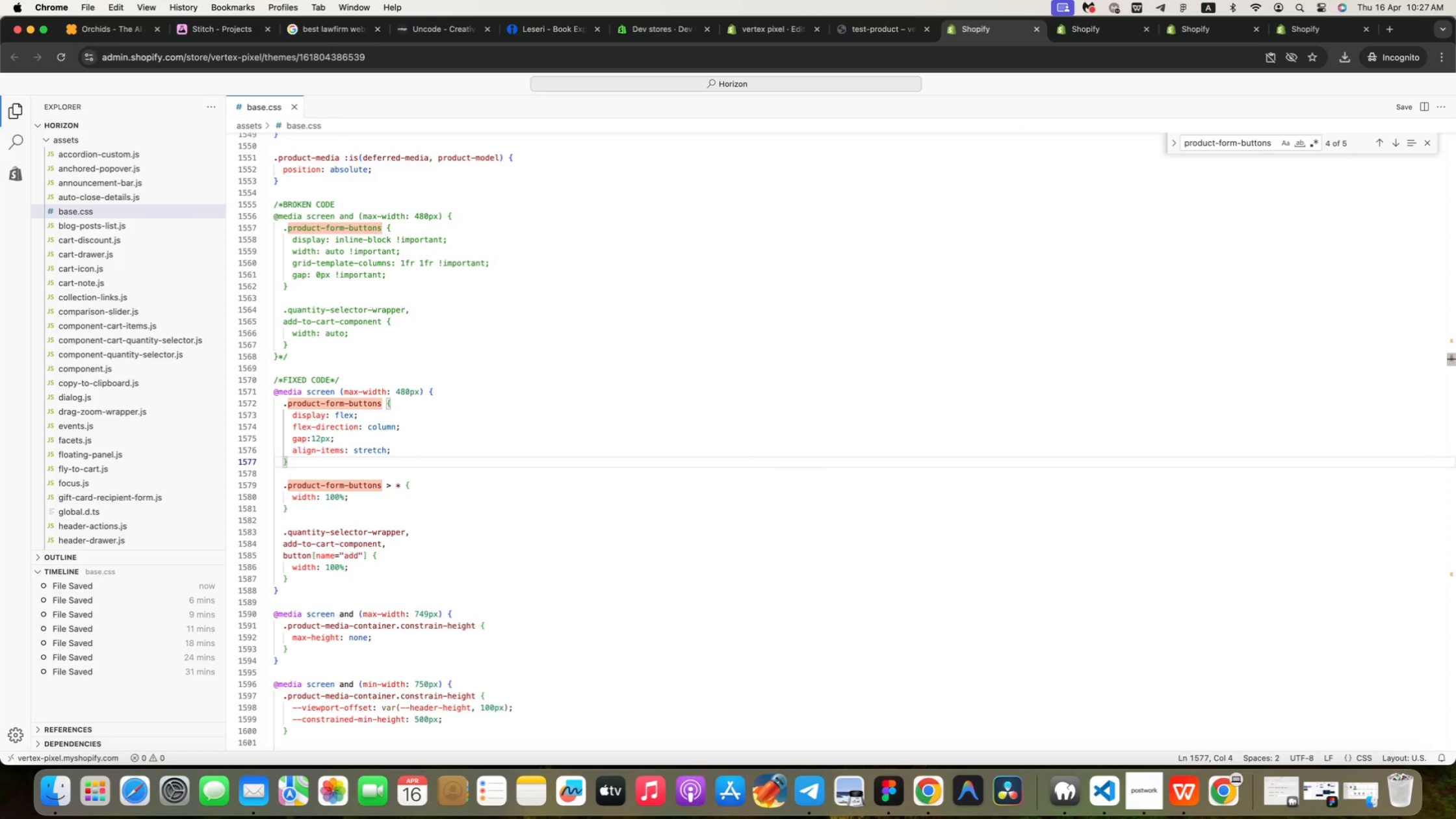 
wait(13.69)
 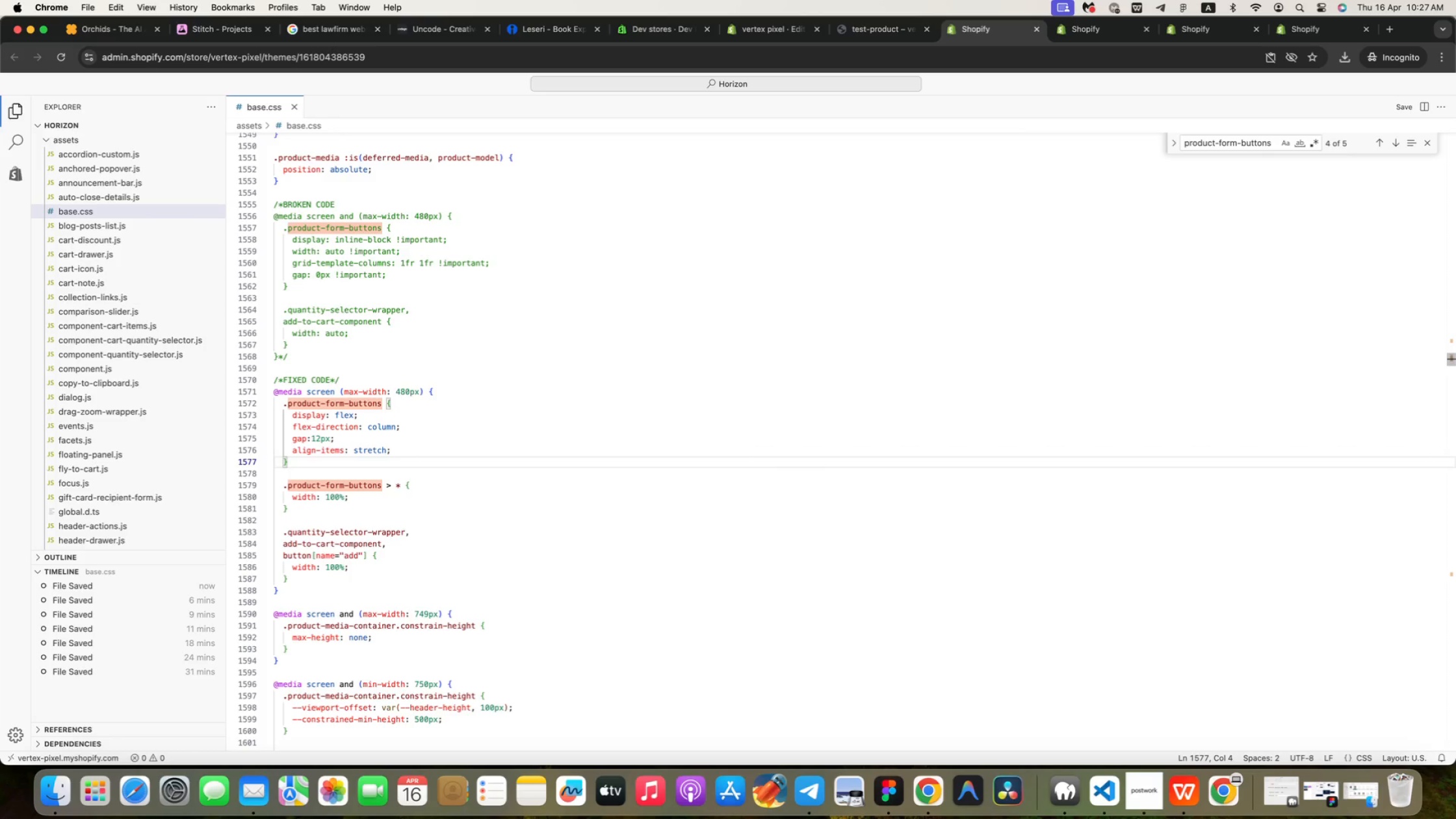 
key(ArrowDown)
 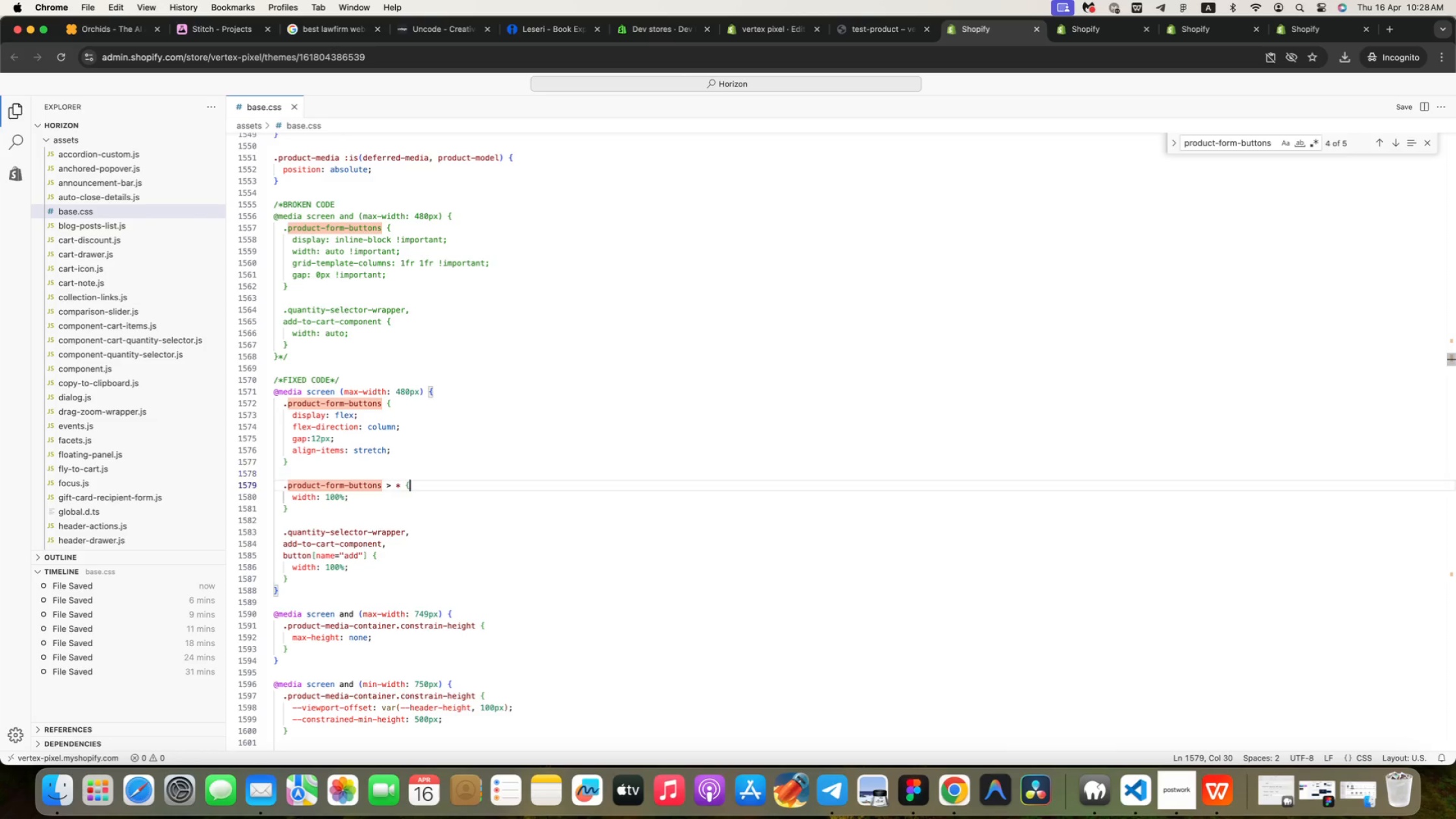 
key(ArrowDown)
 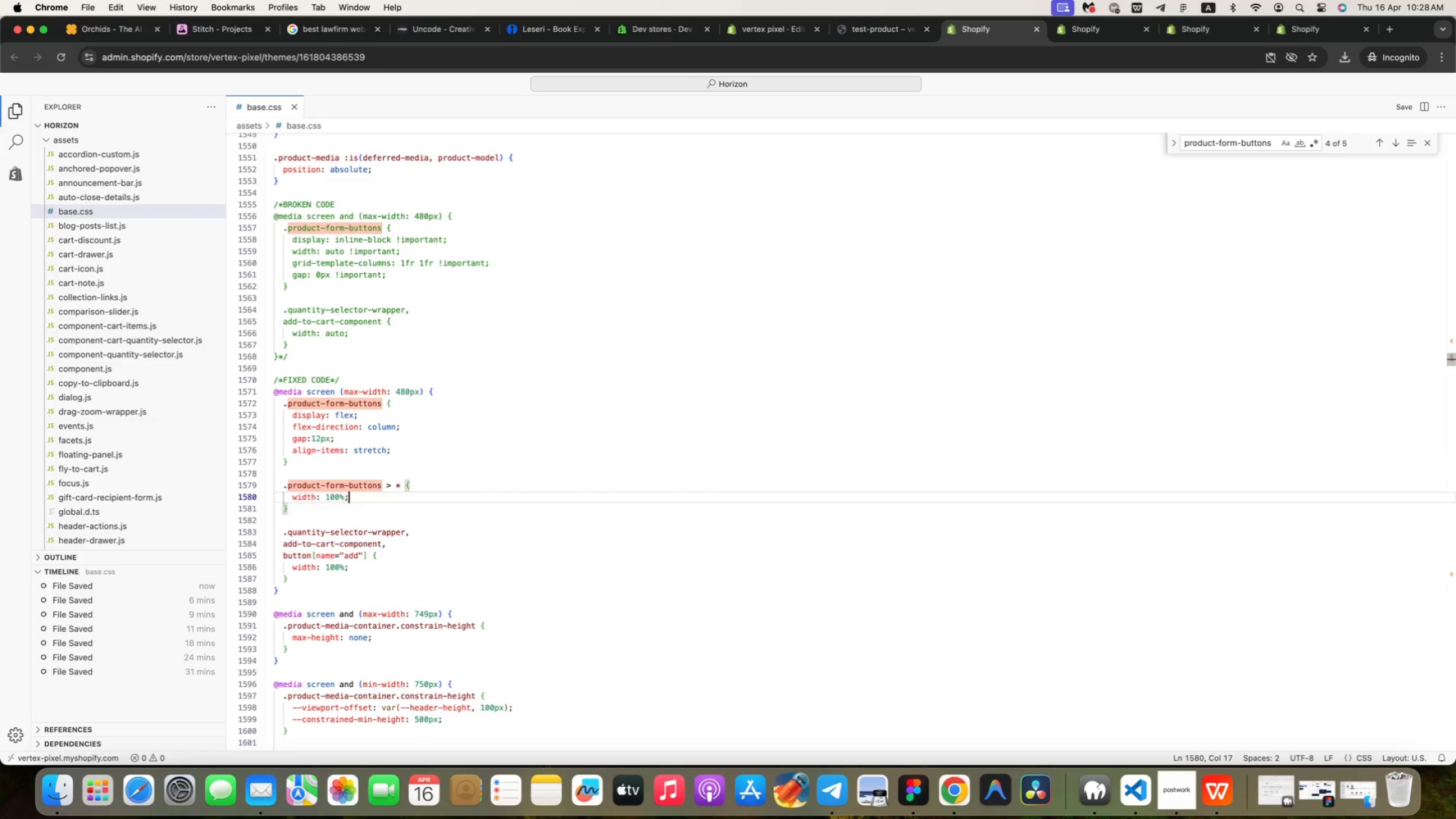 
key(ArrowDown)
 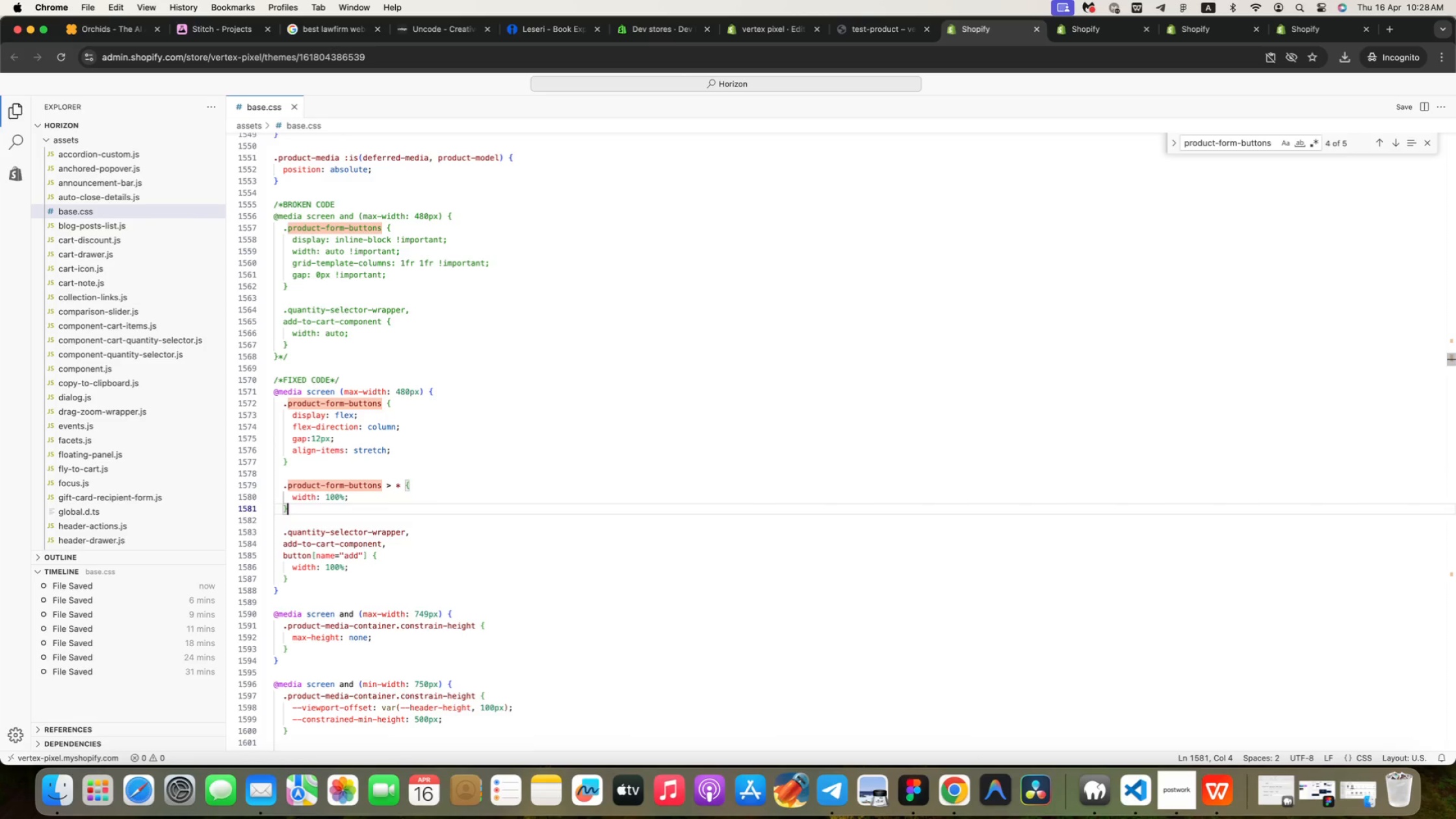 
key(ArrowDown)
 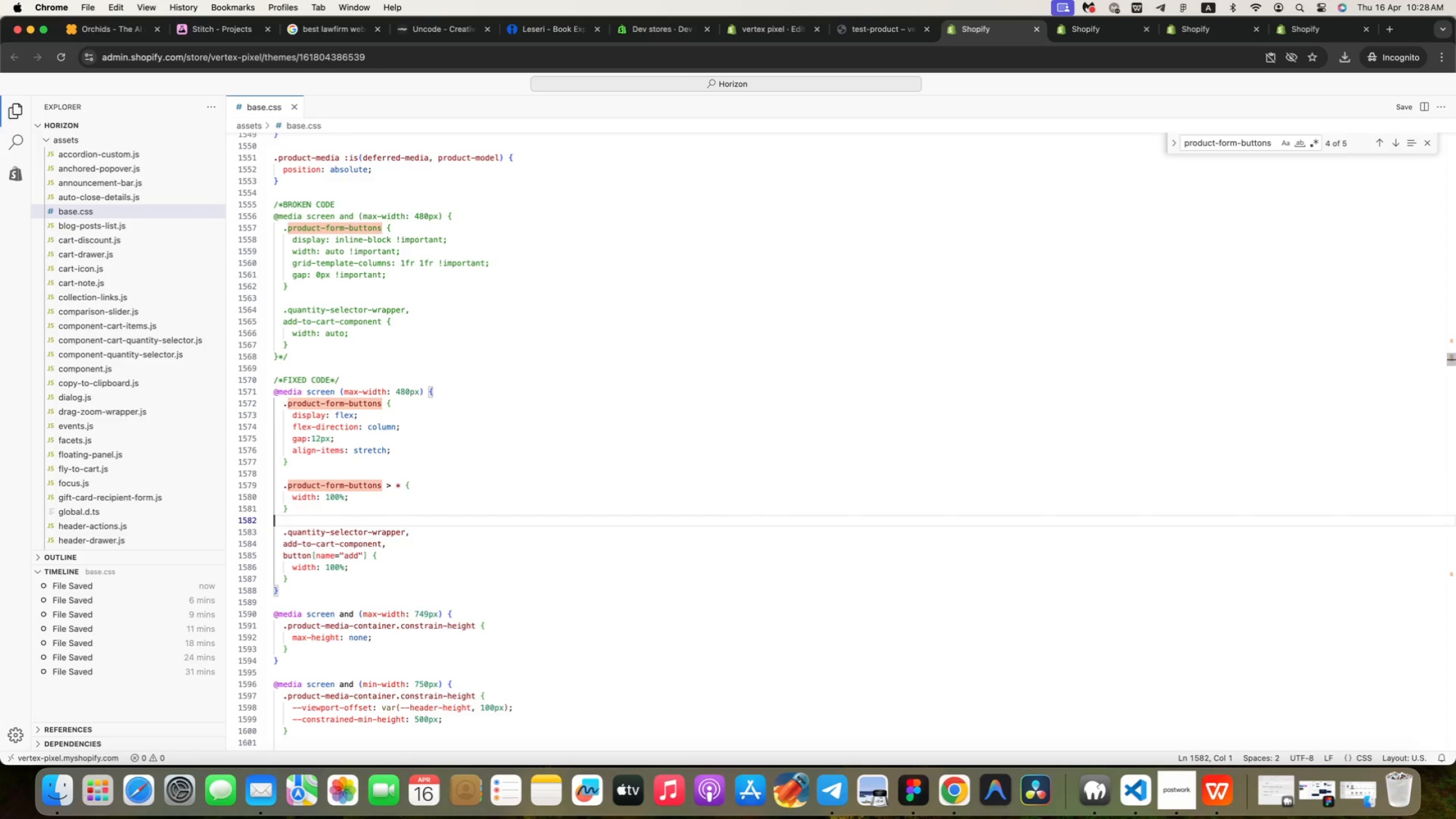 
key(ArrowDown)
 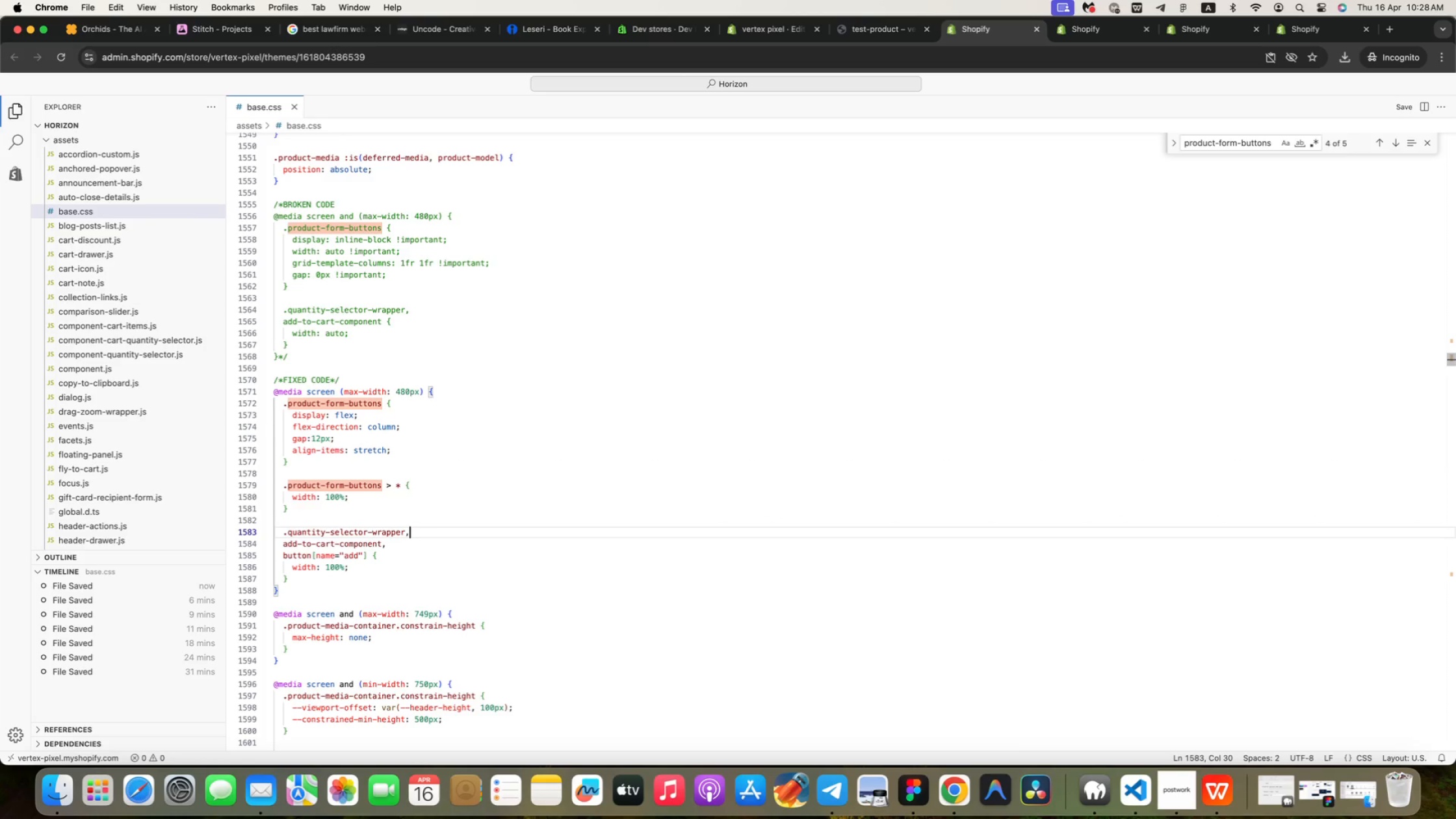 
key(ArrowDown)
 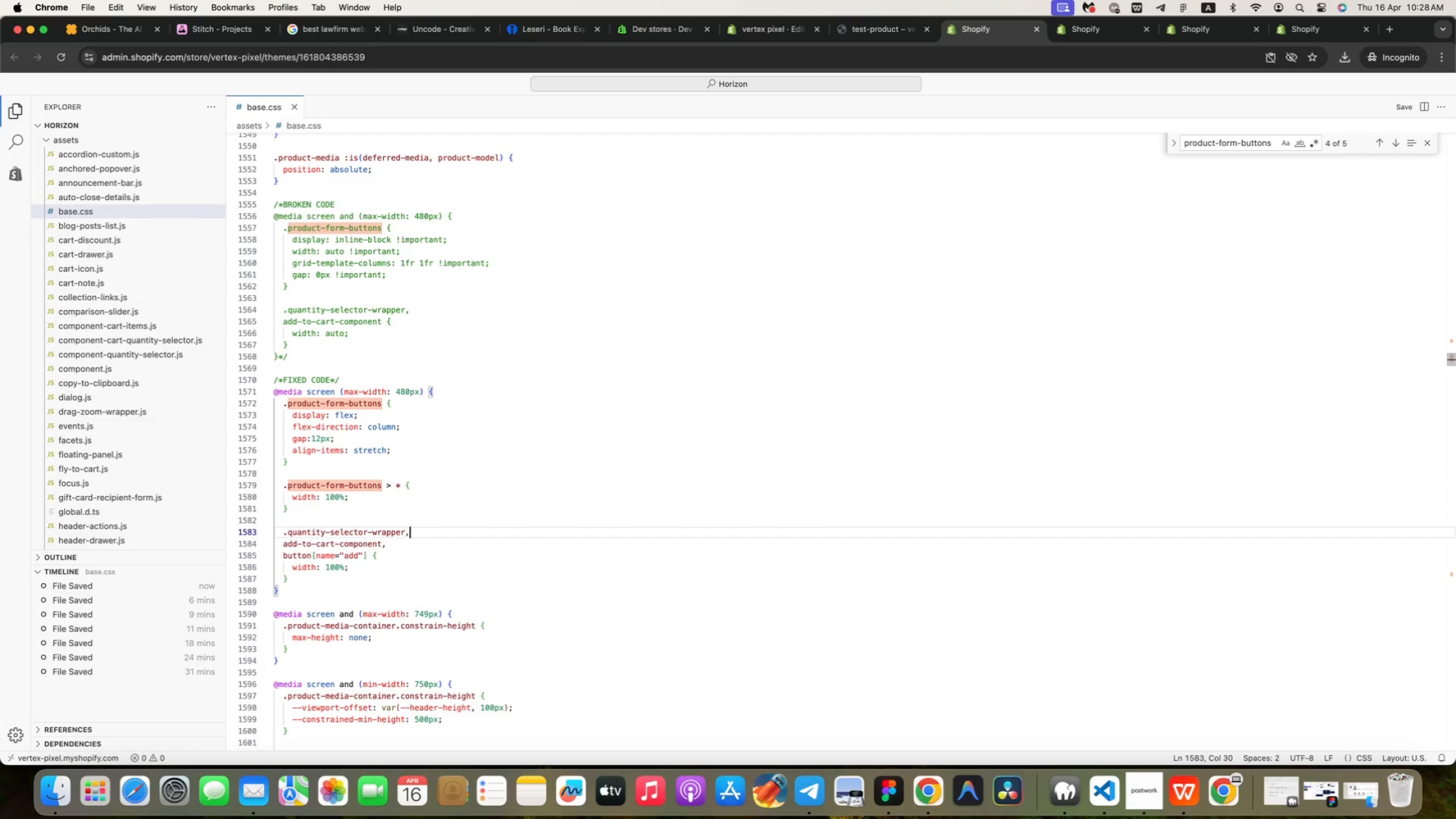 
wait(7.85)
 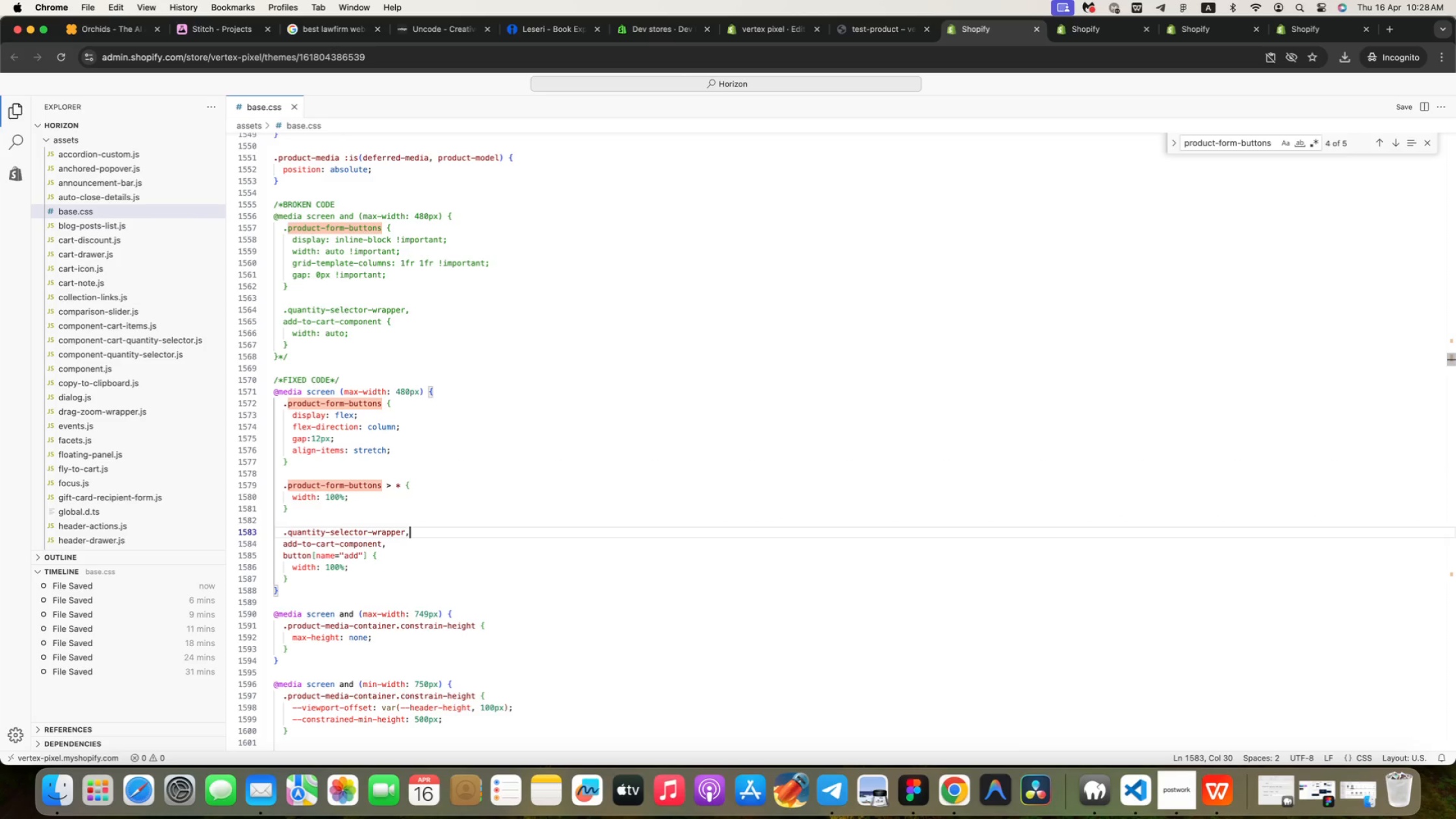 
key(ArrowDown)
 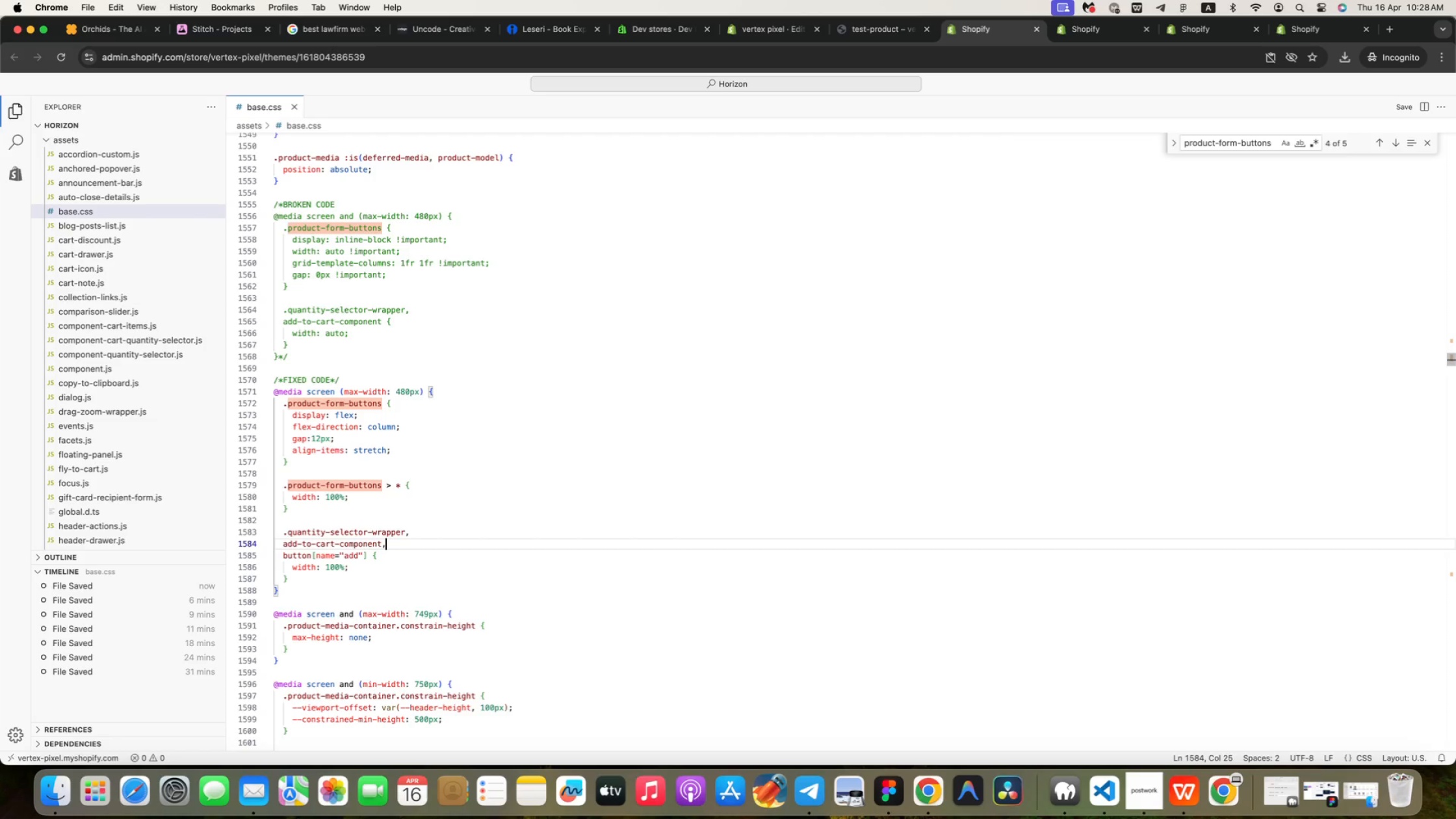 
key(ArrowUp)
 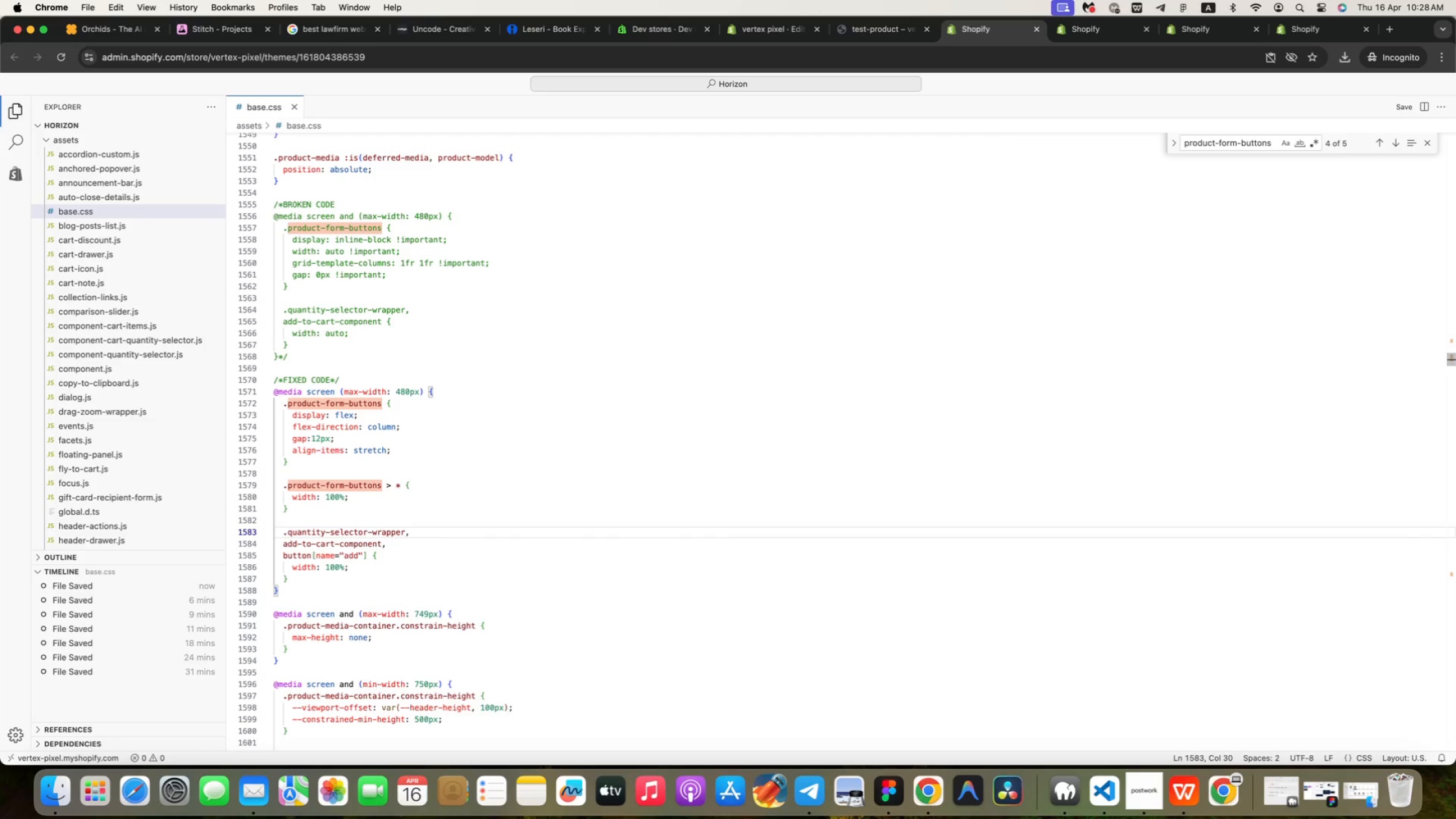 
key(ArrowUp)
 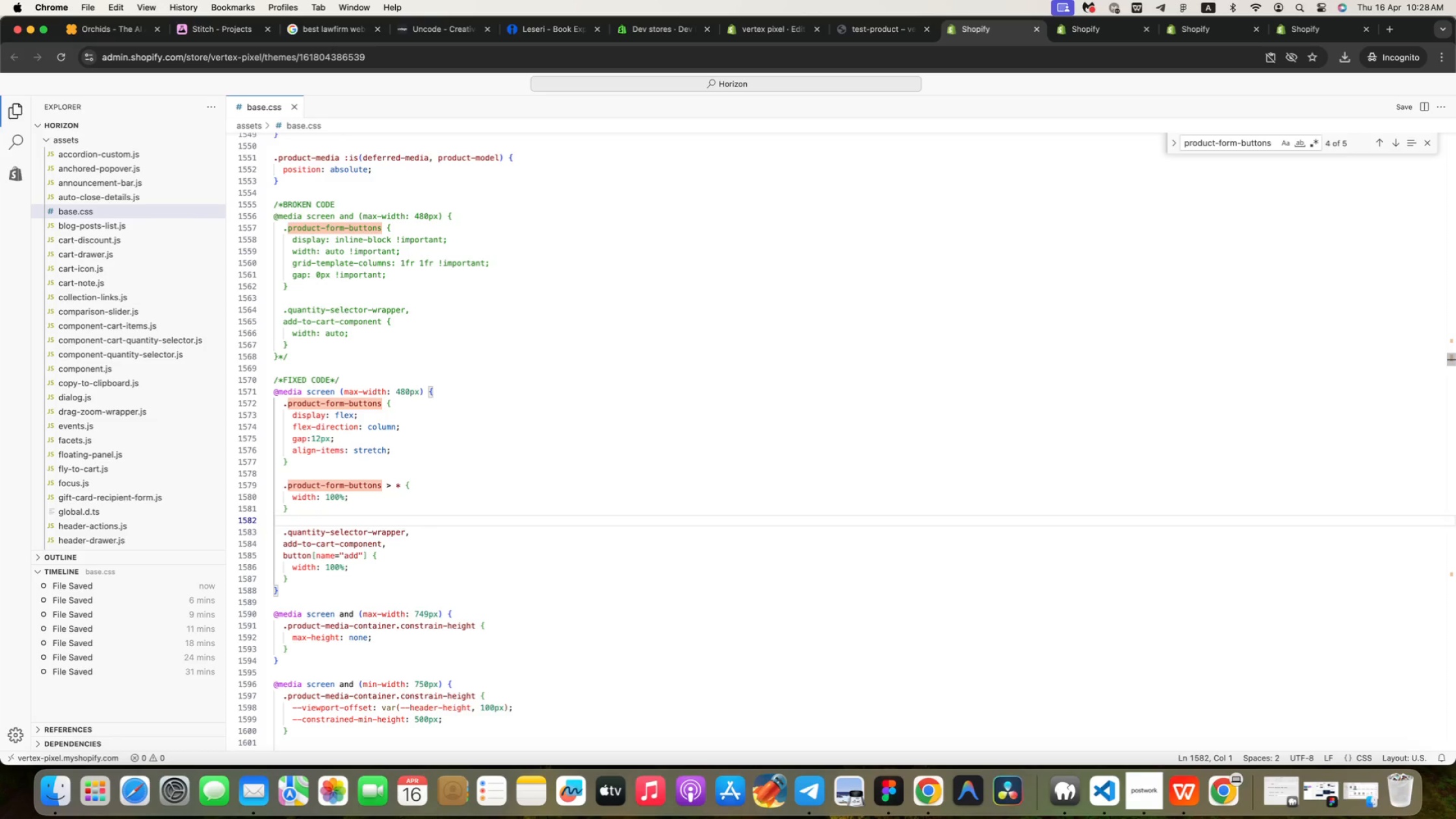 
wait(15.38)
 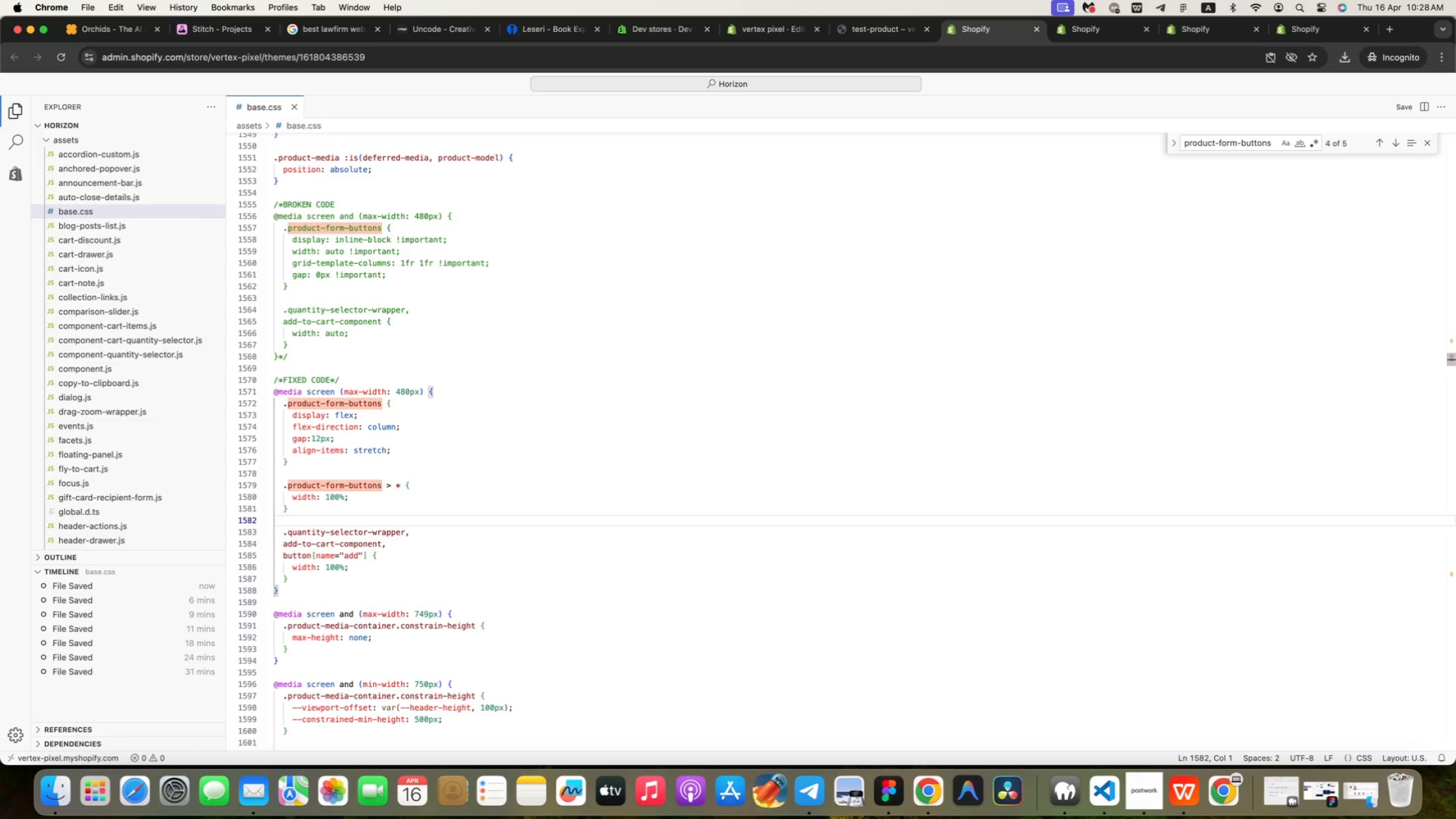 
key(ArrowUp)
 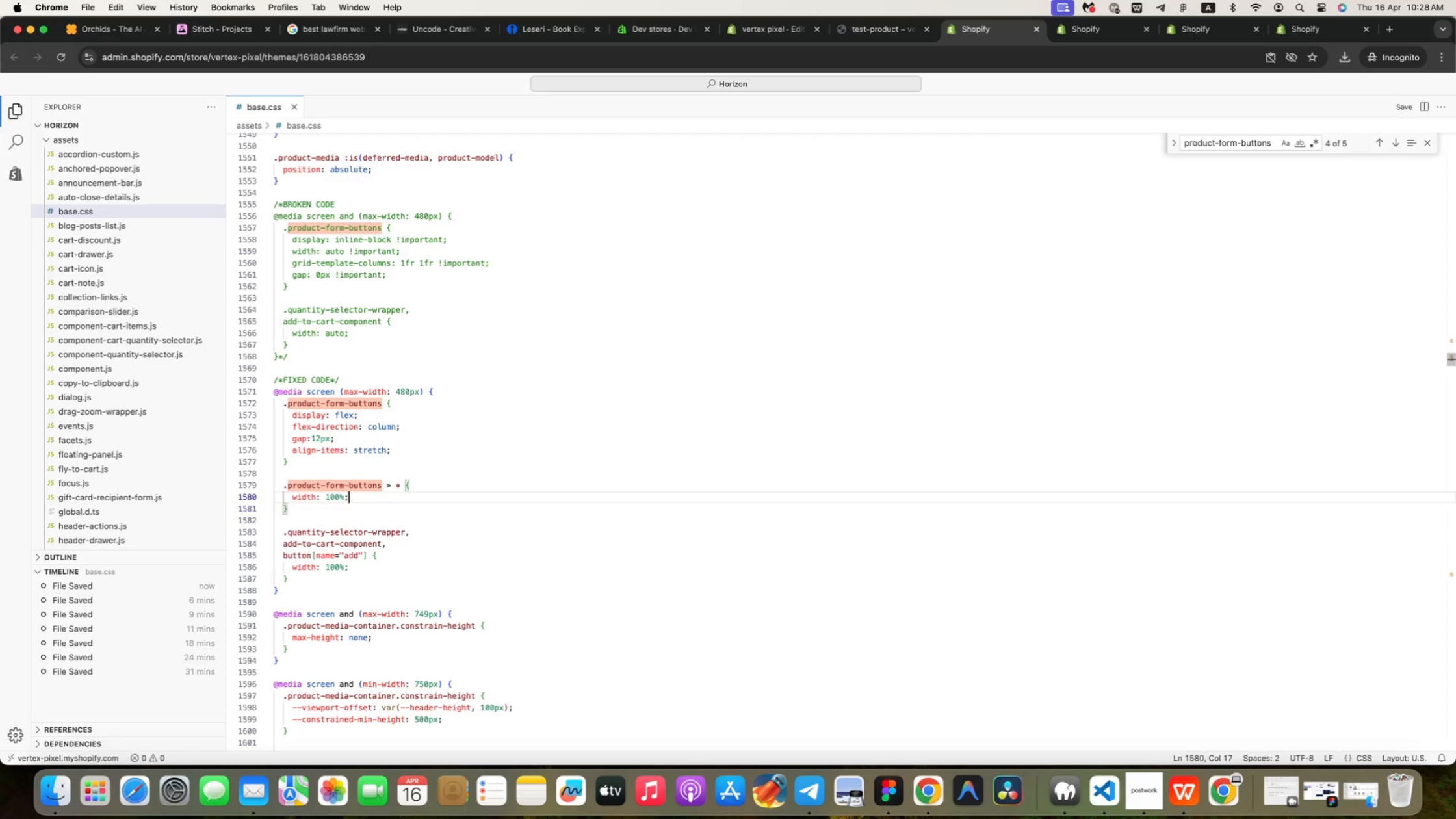 
key(ArrowUp)
 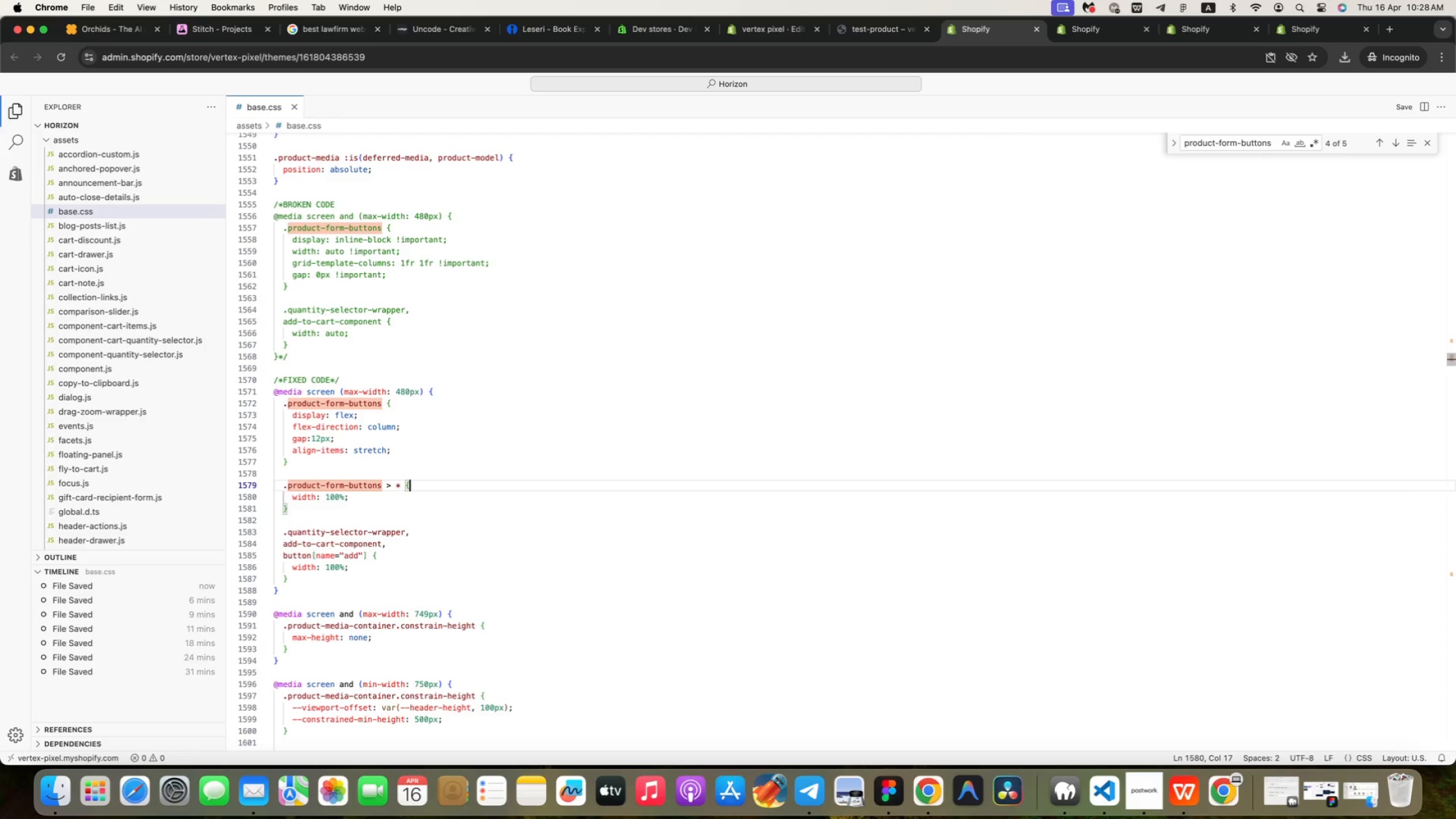 
key(ArrowUp)
 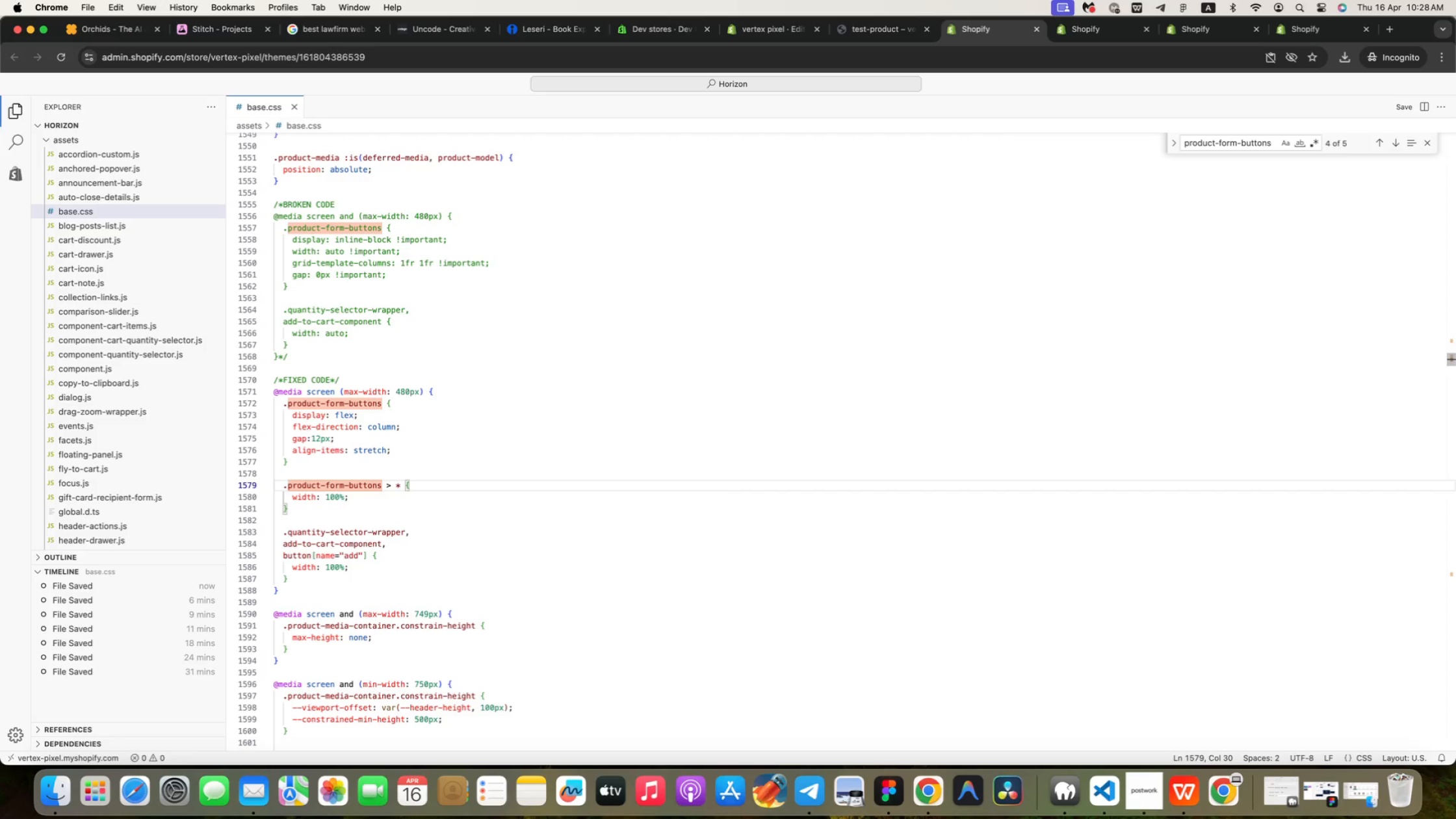 
key(ArrowUp)
 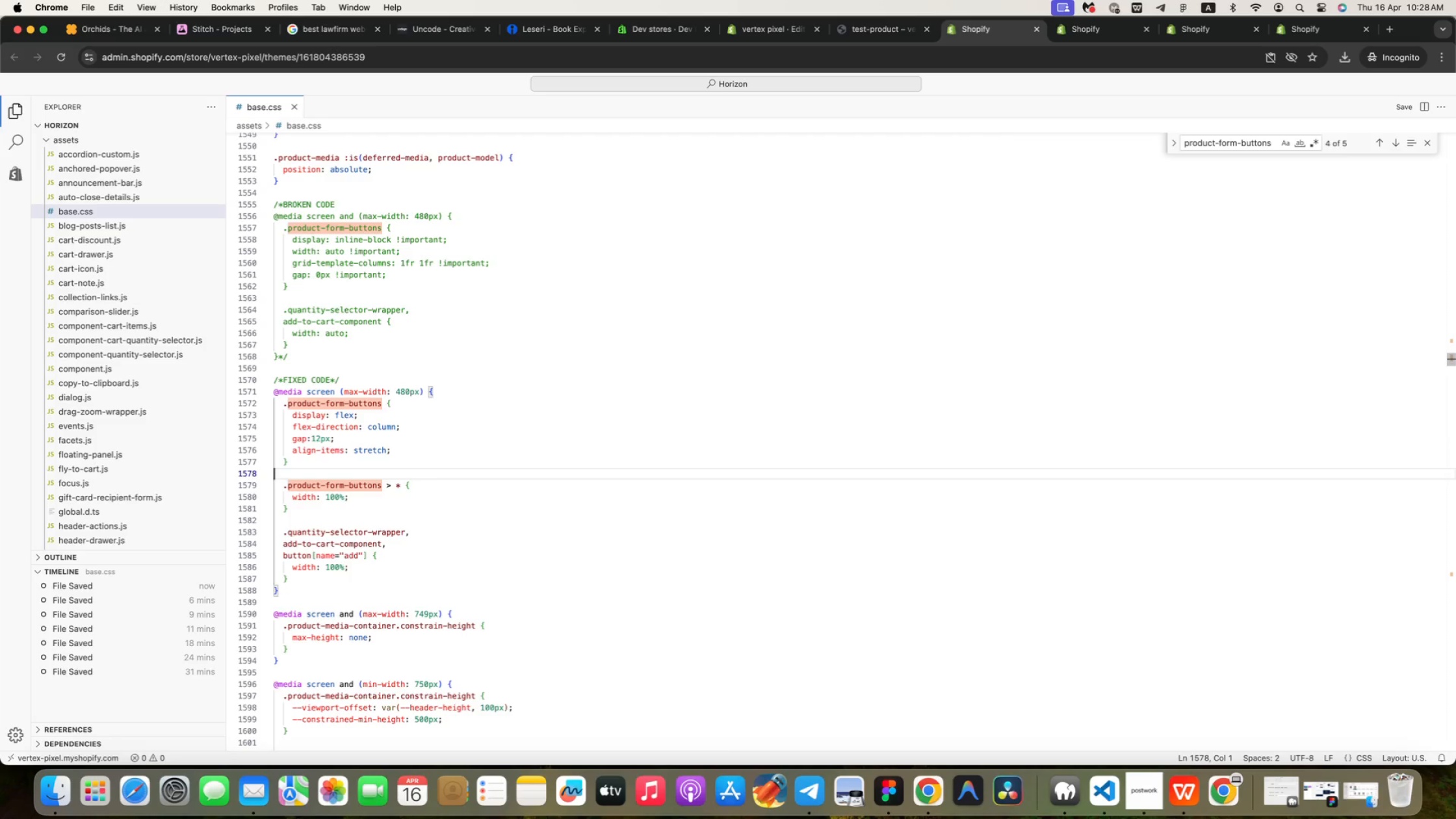 
key(ArrowUp)
 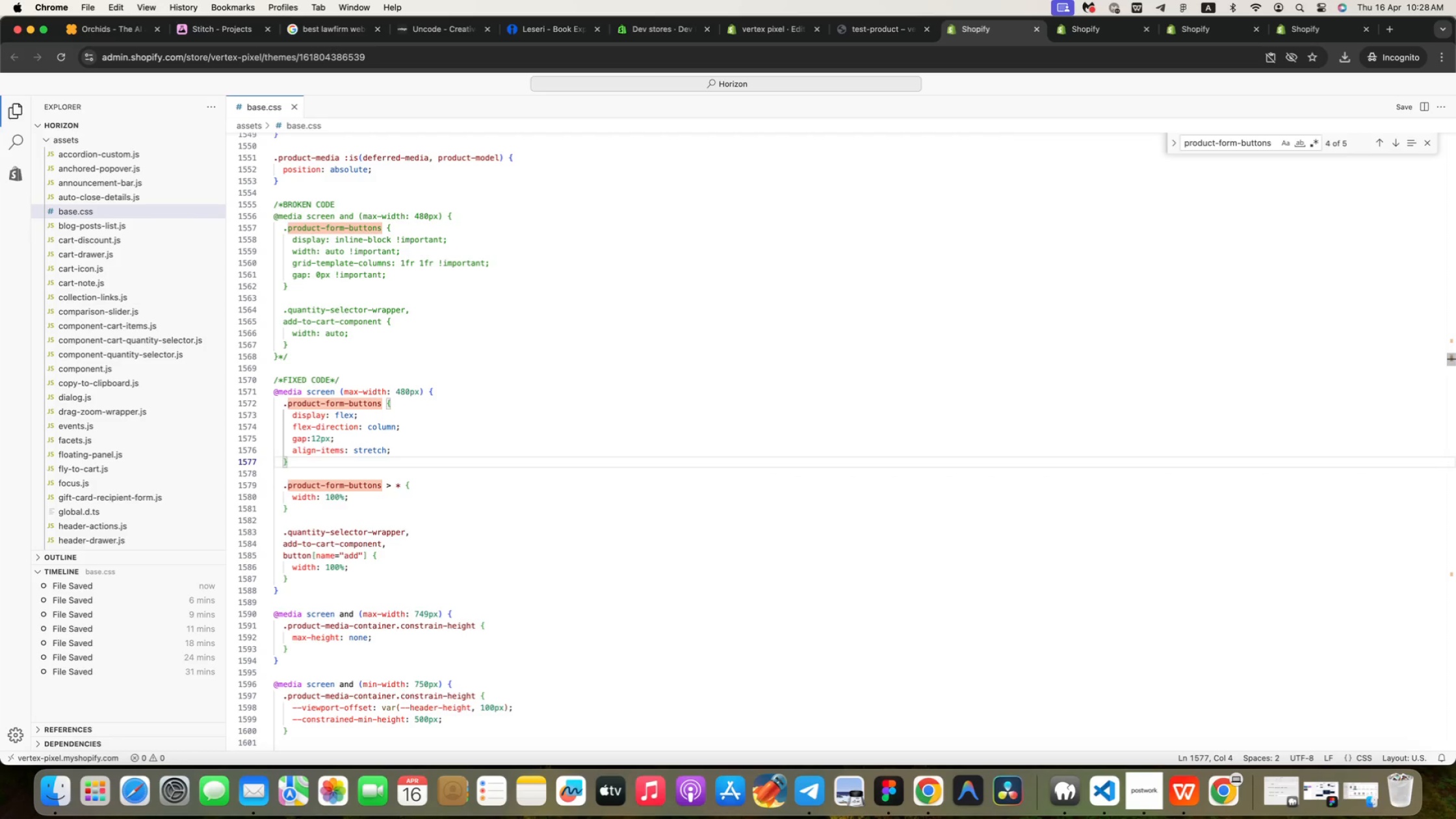 
key(ArrowUp)
 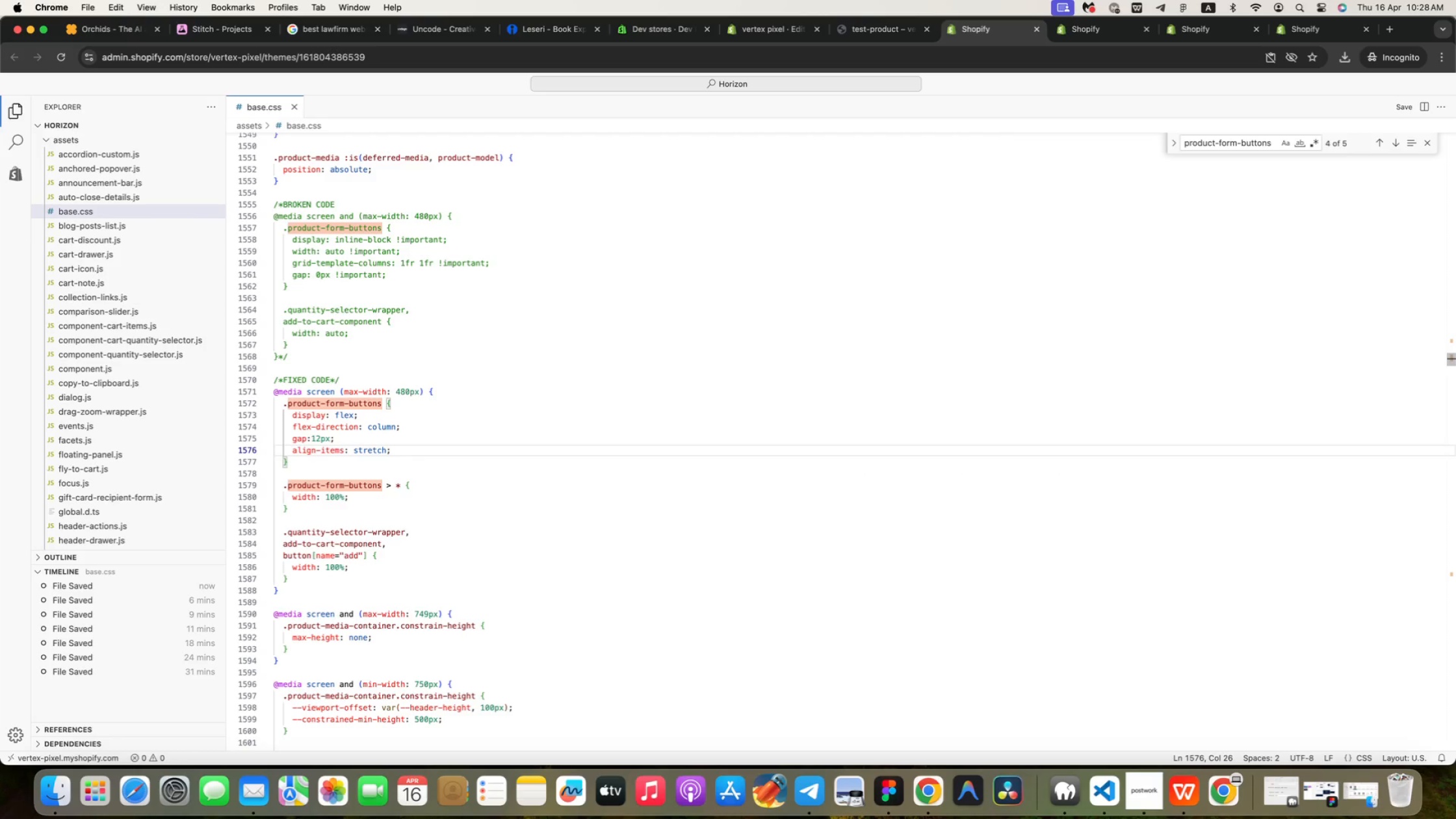 
key(ArrowUp)
 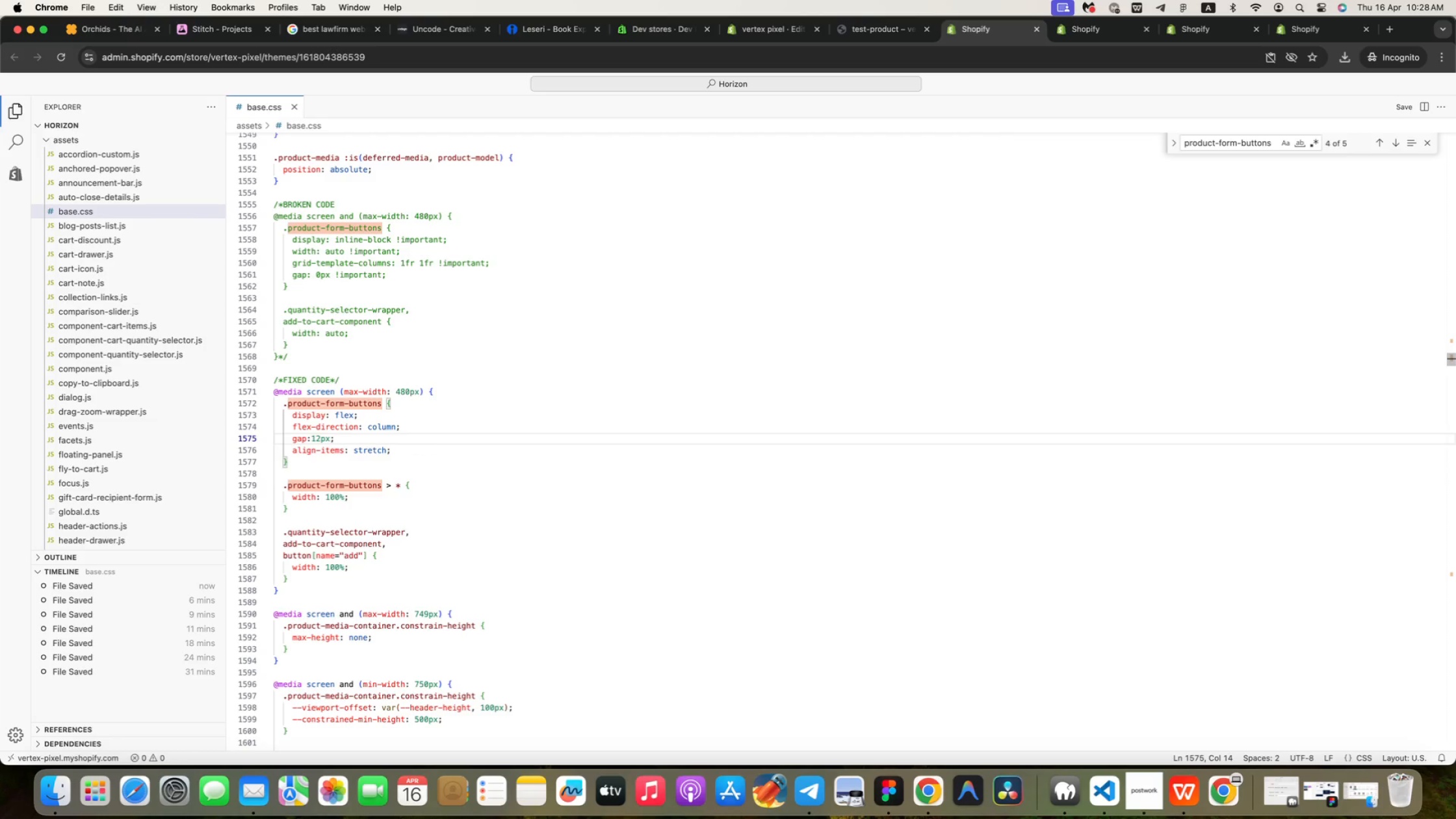 
key(ArrowUp)
 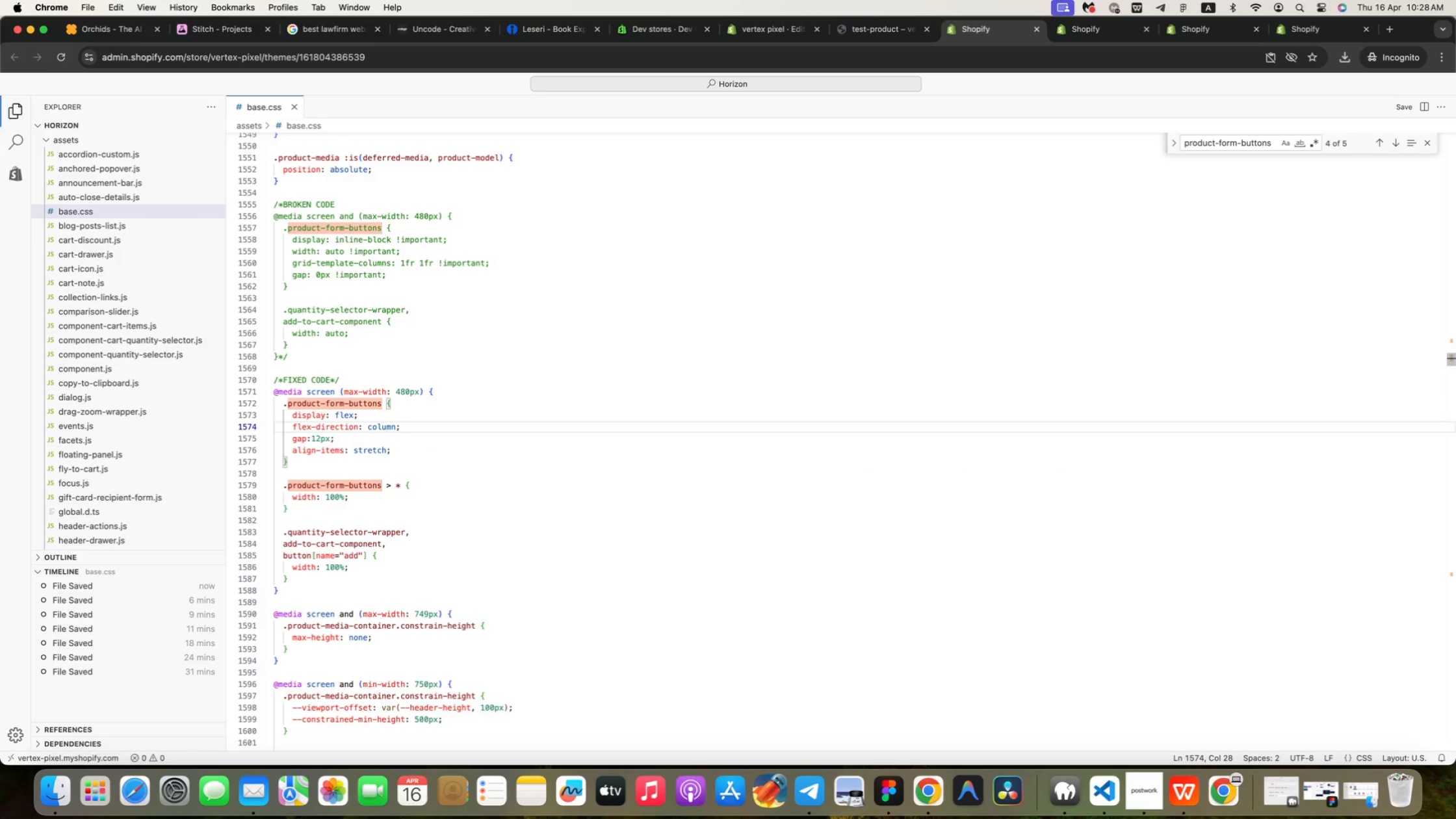 
key(ArrowUp)
 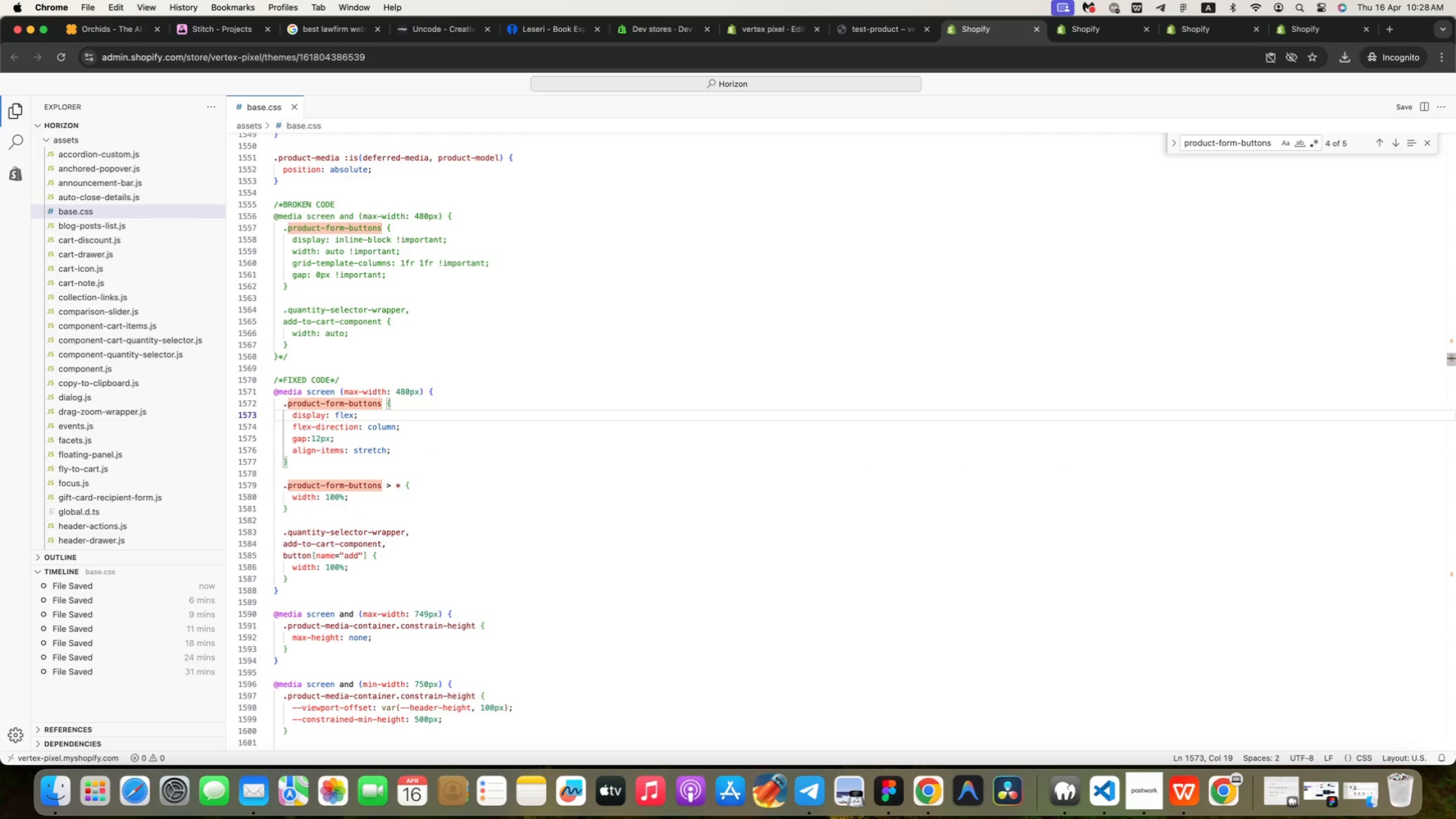 
key(ArrowUp)
 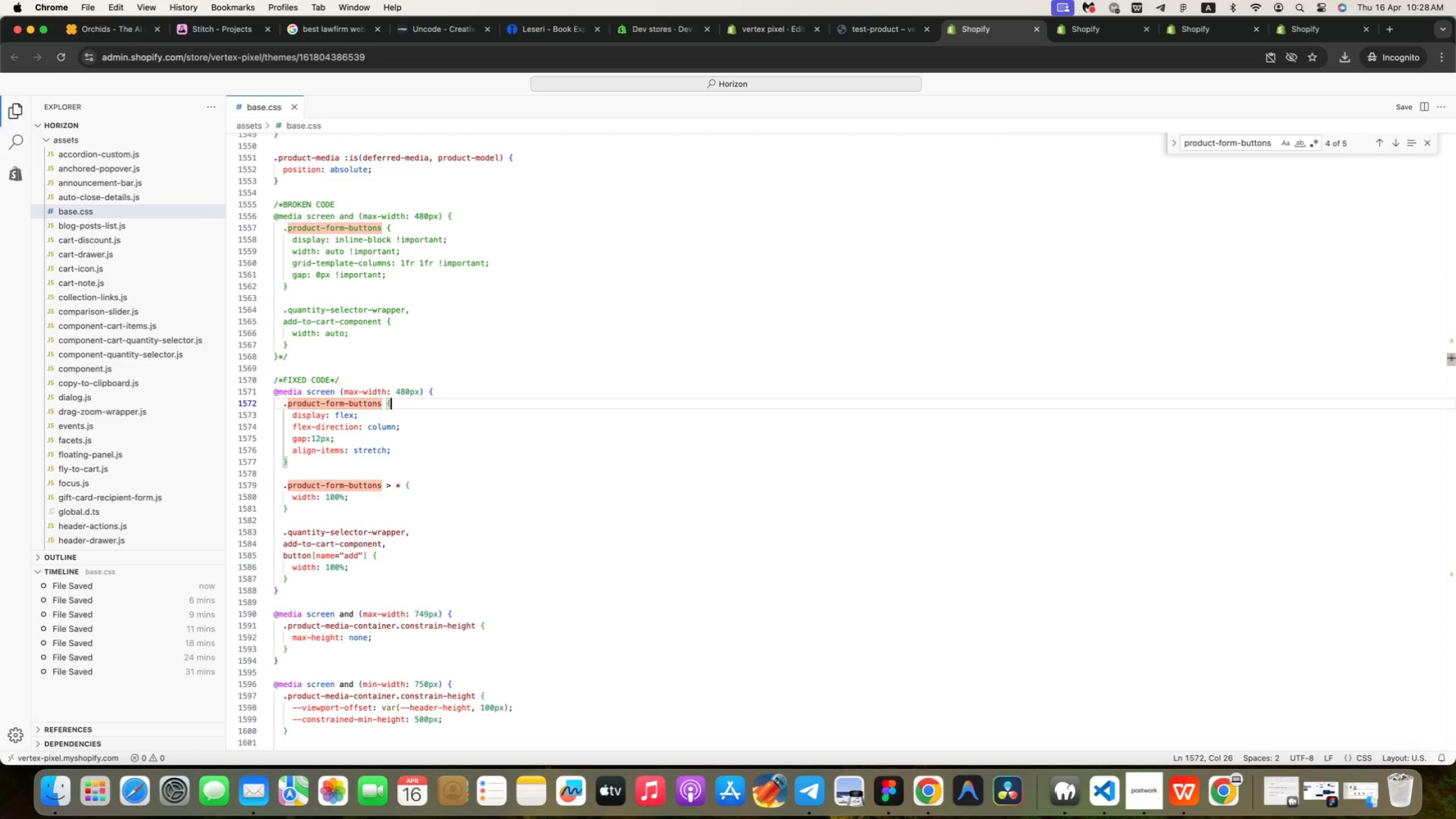 
key(ArrowUp)
 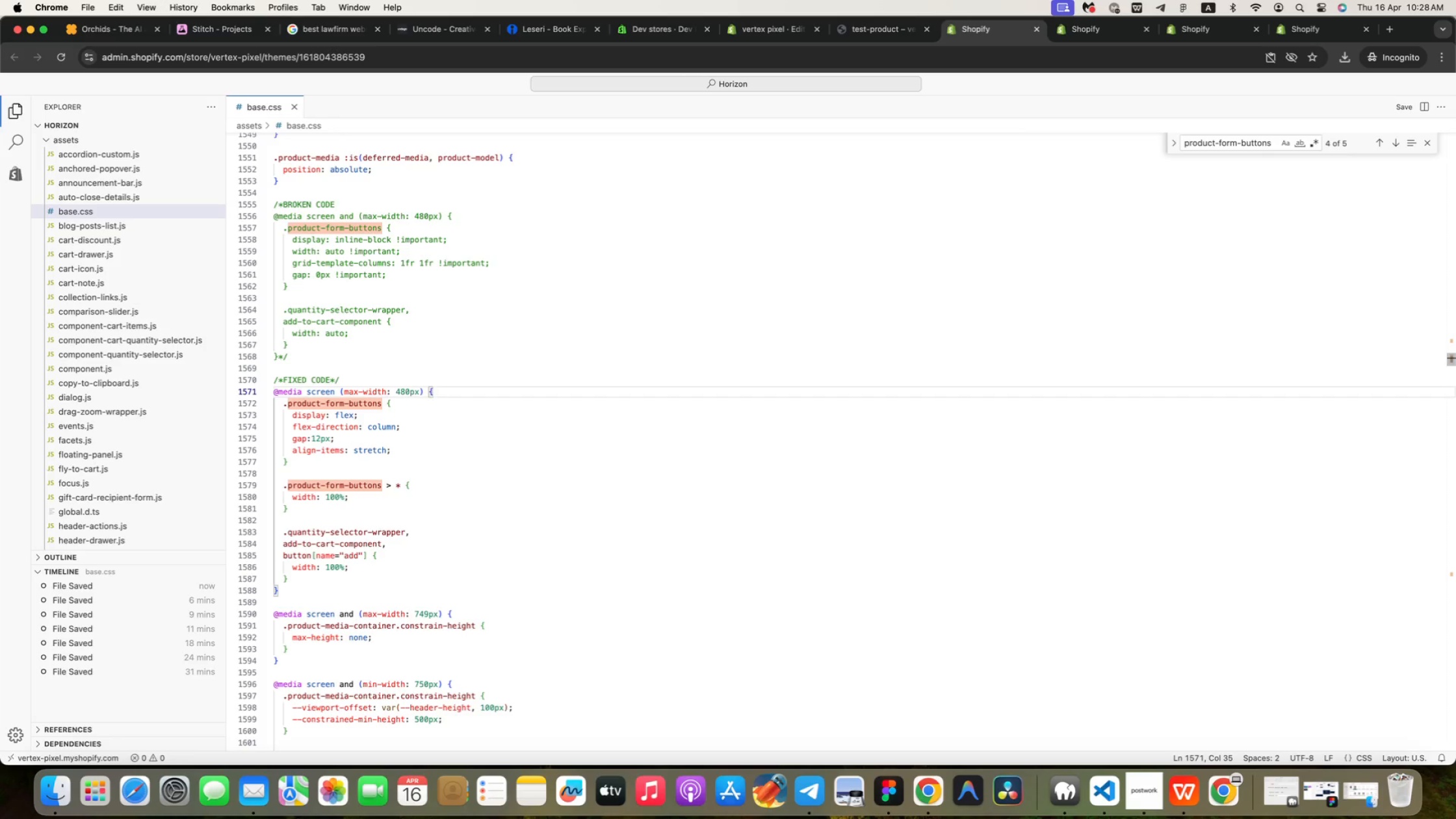 
key(ArrowUp)
 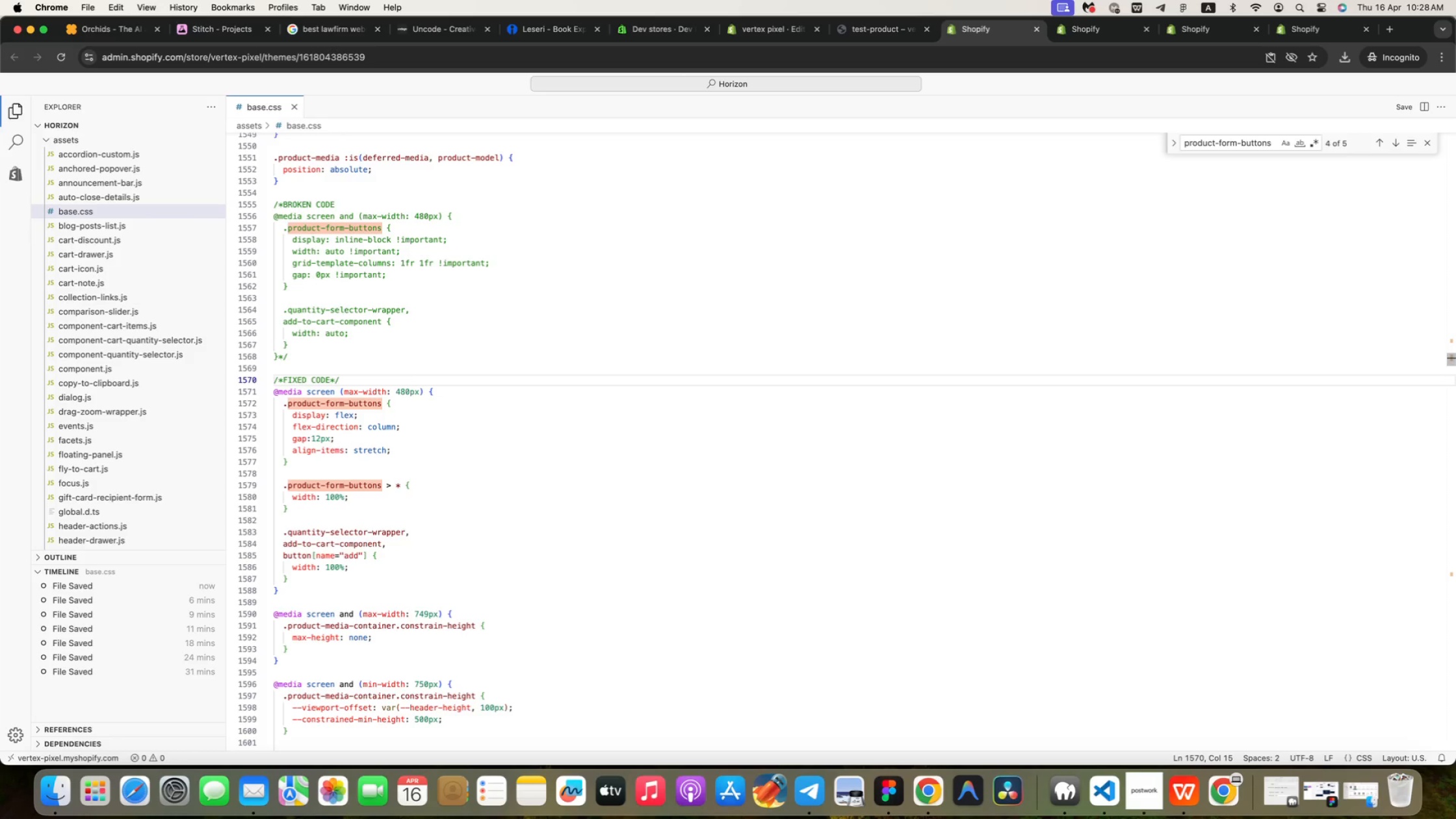 
key(ArrowUp)
 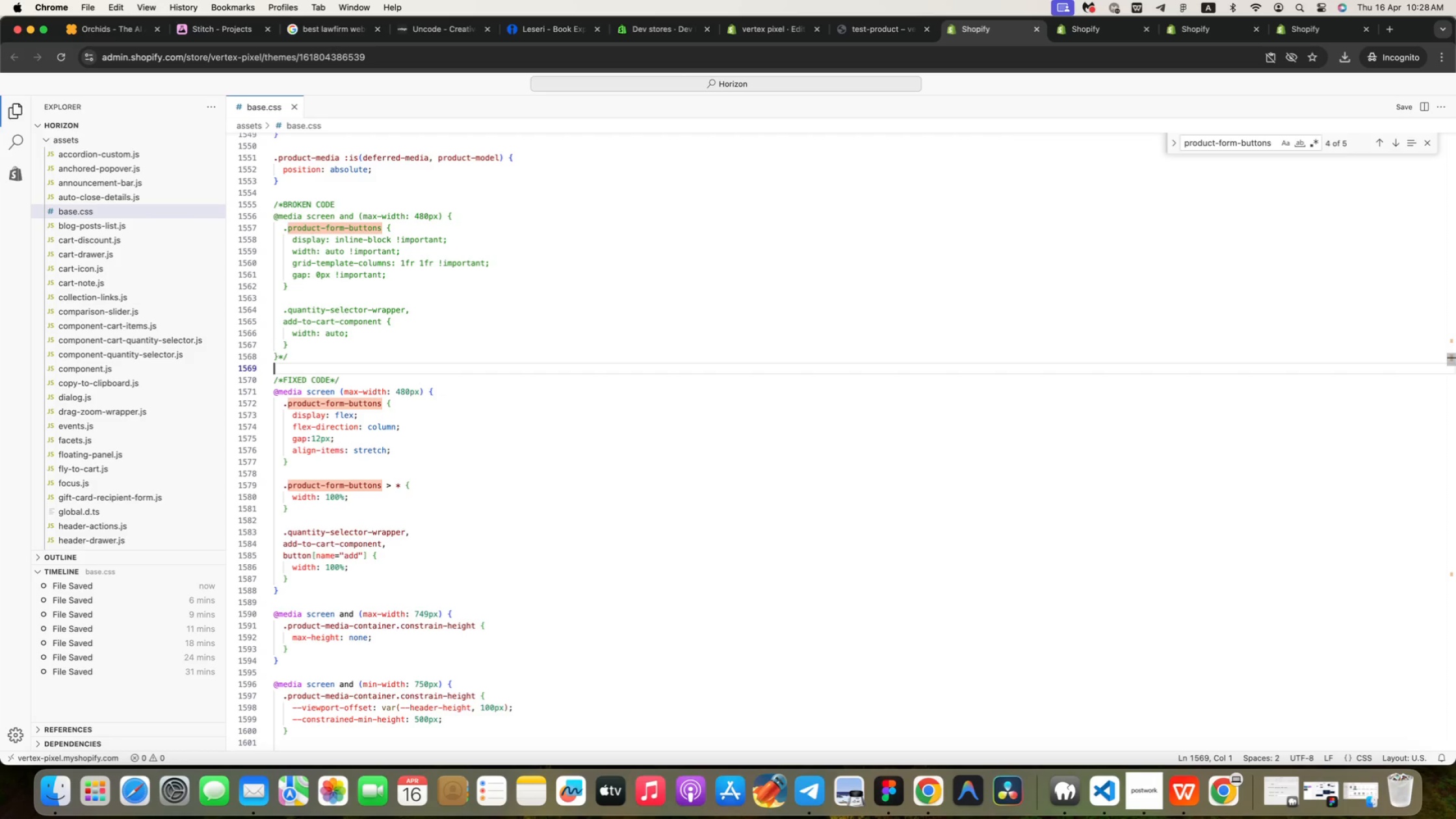 
key(ArrowUp)
 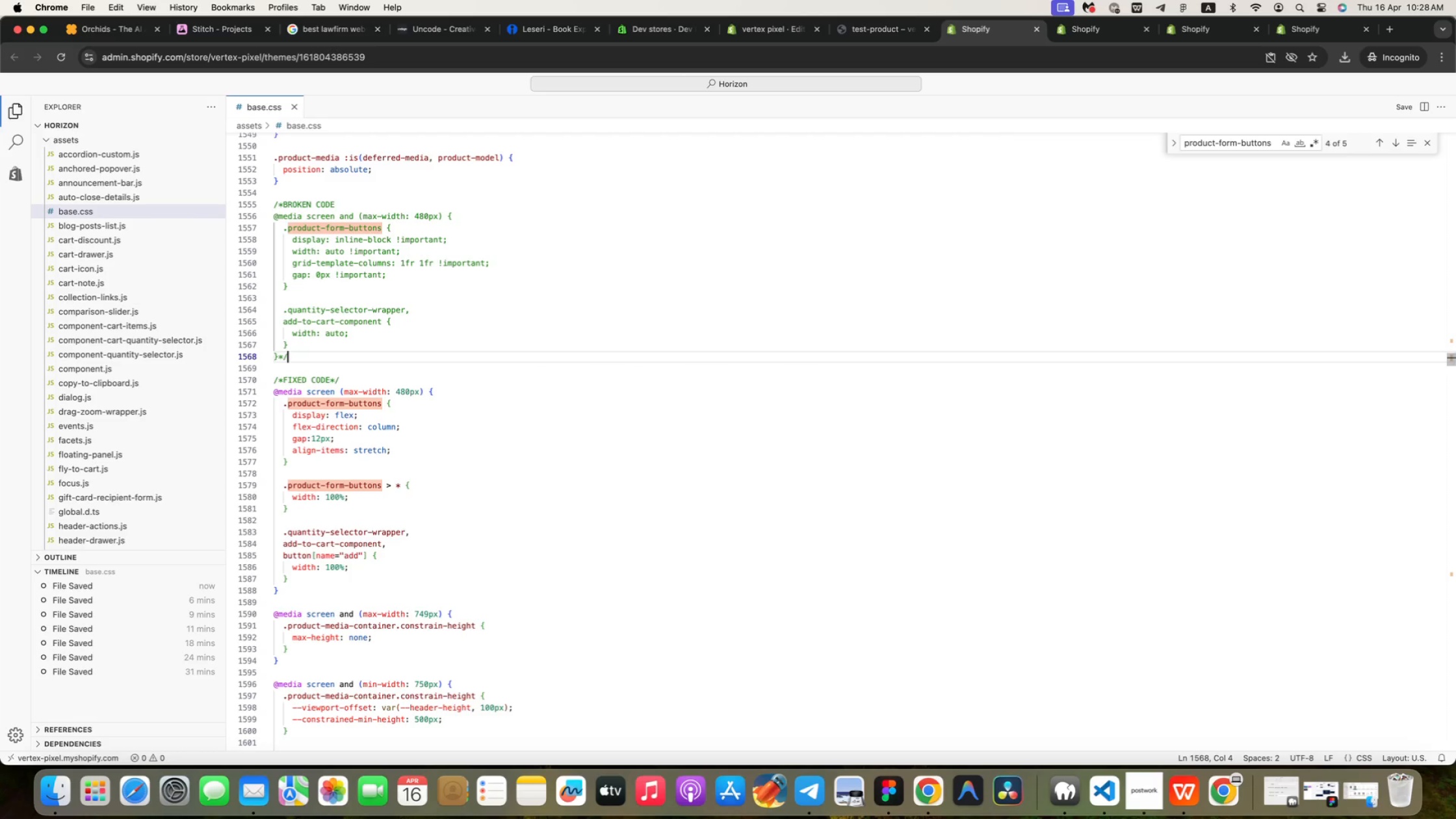 
wait(8.19)
 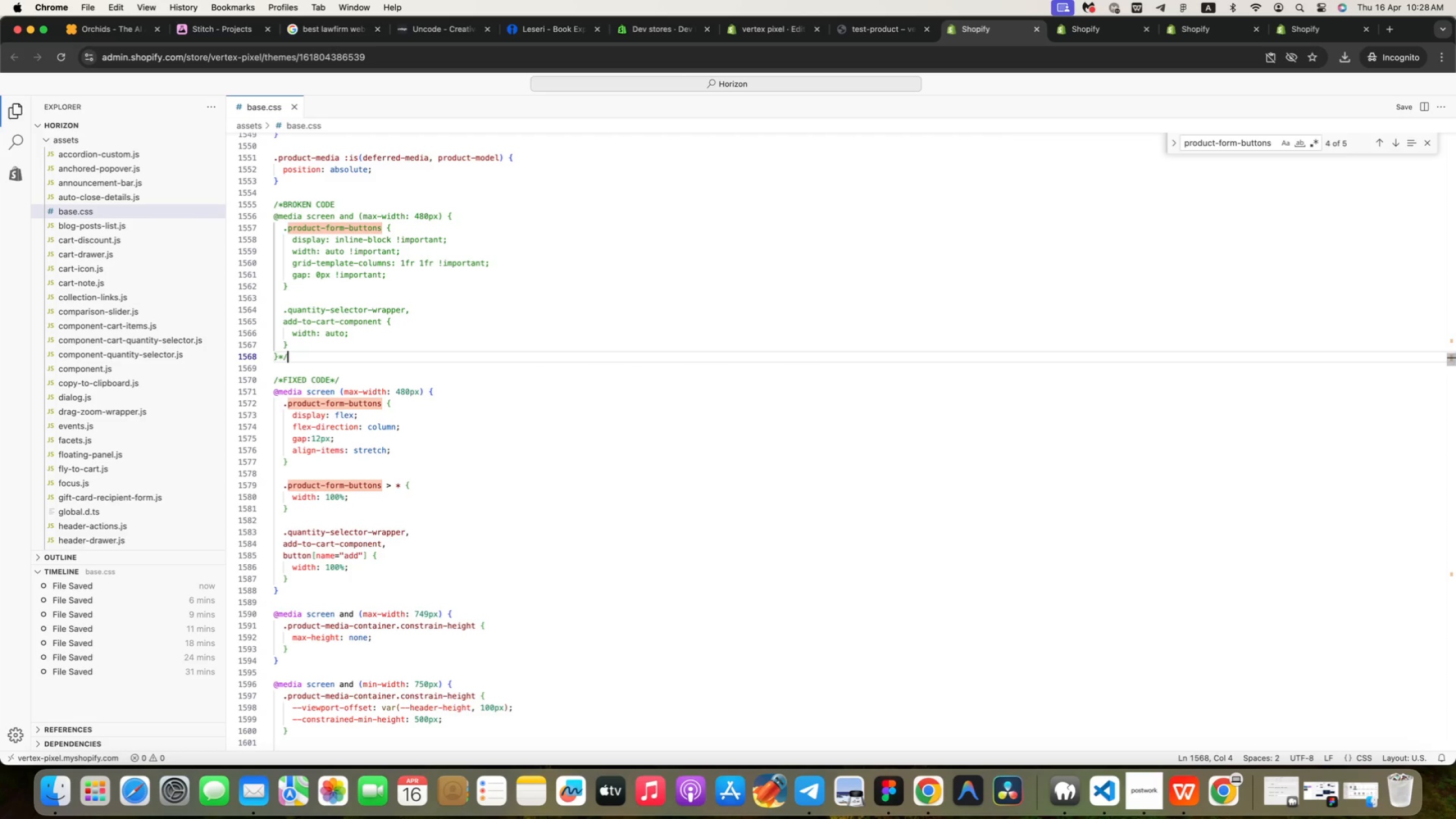 
key(ArrowUp)
 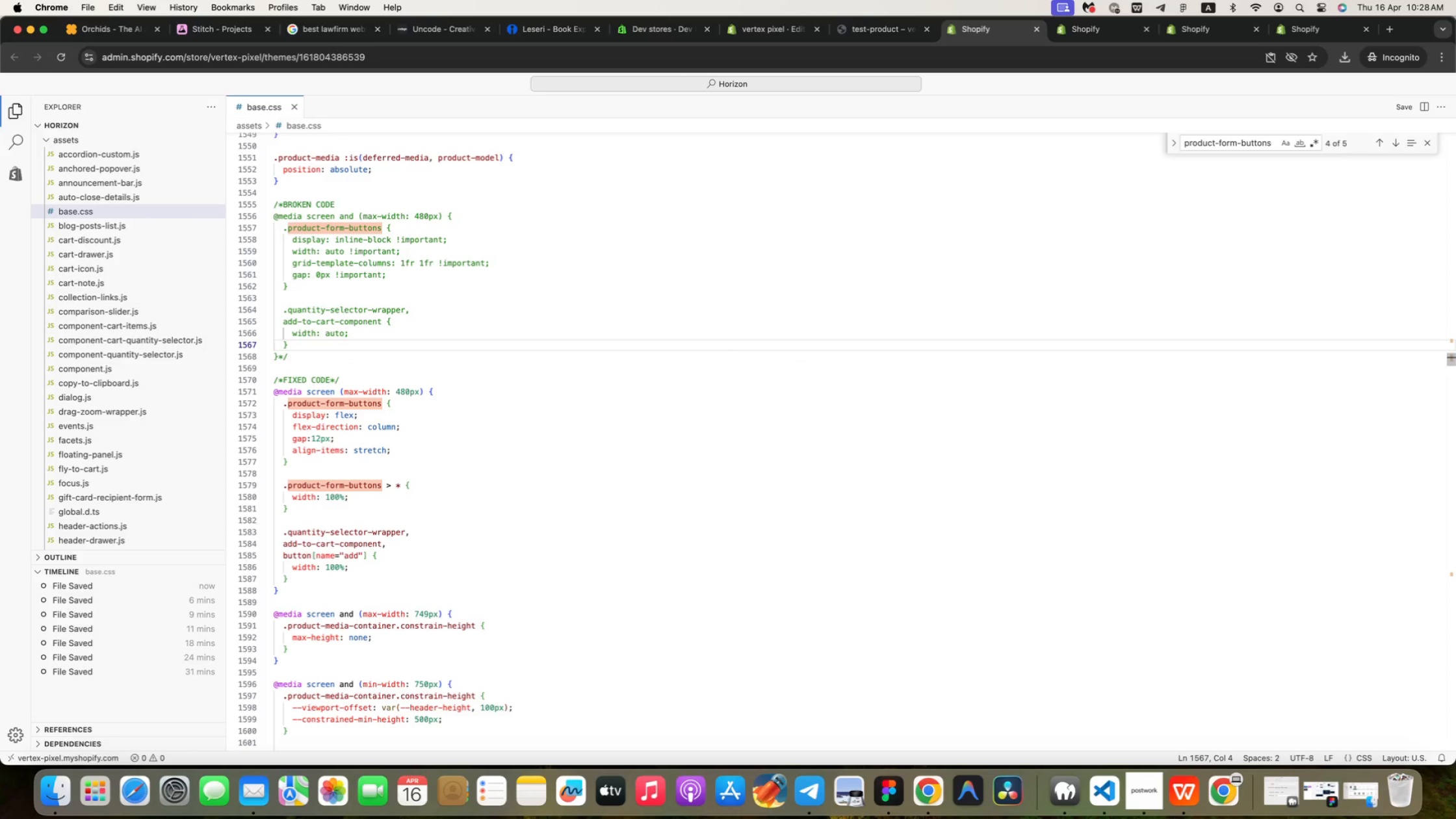 
wait(5.97)
 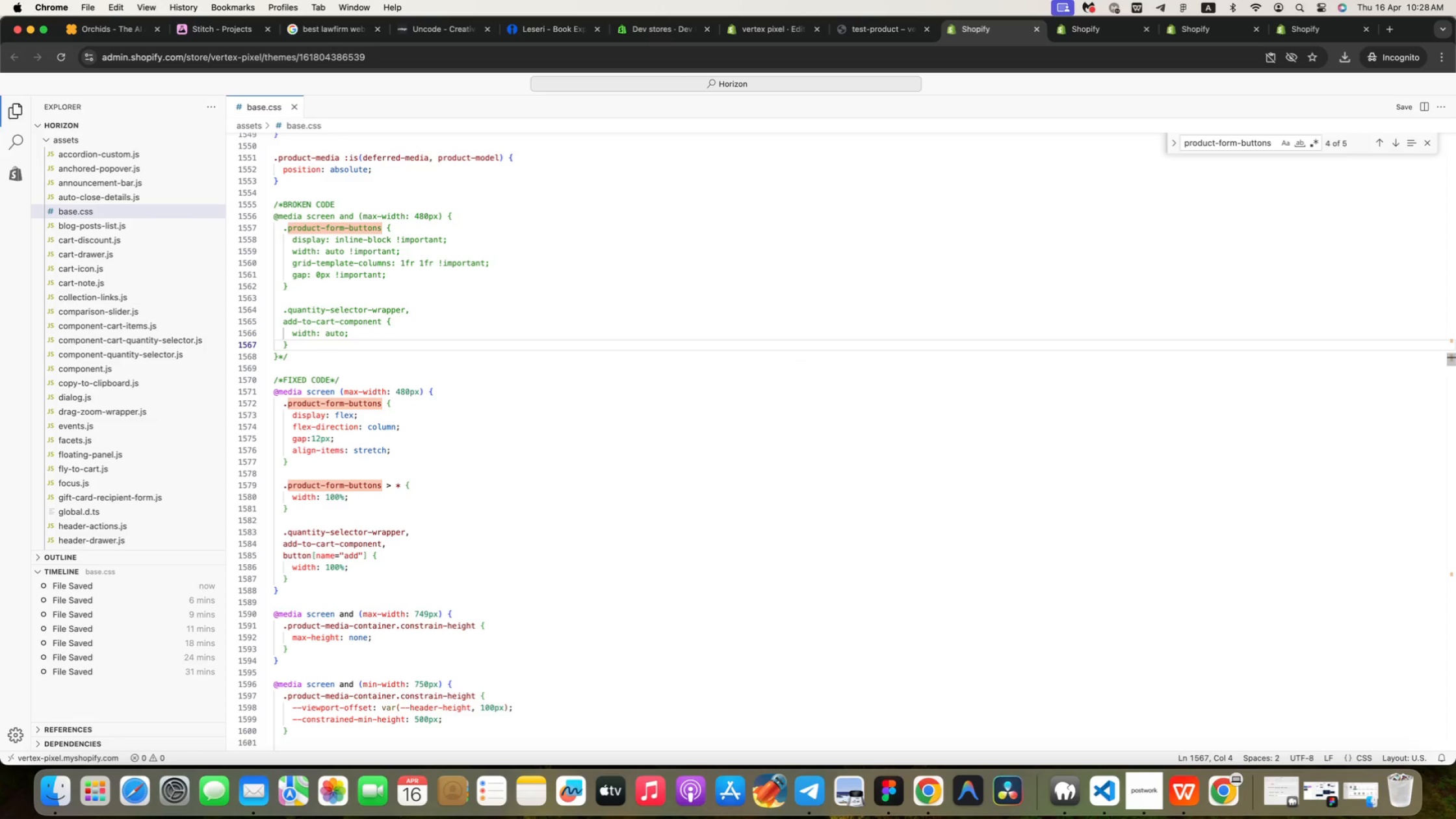 
key(ArrowUp)
 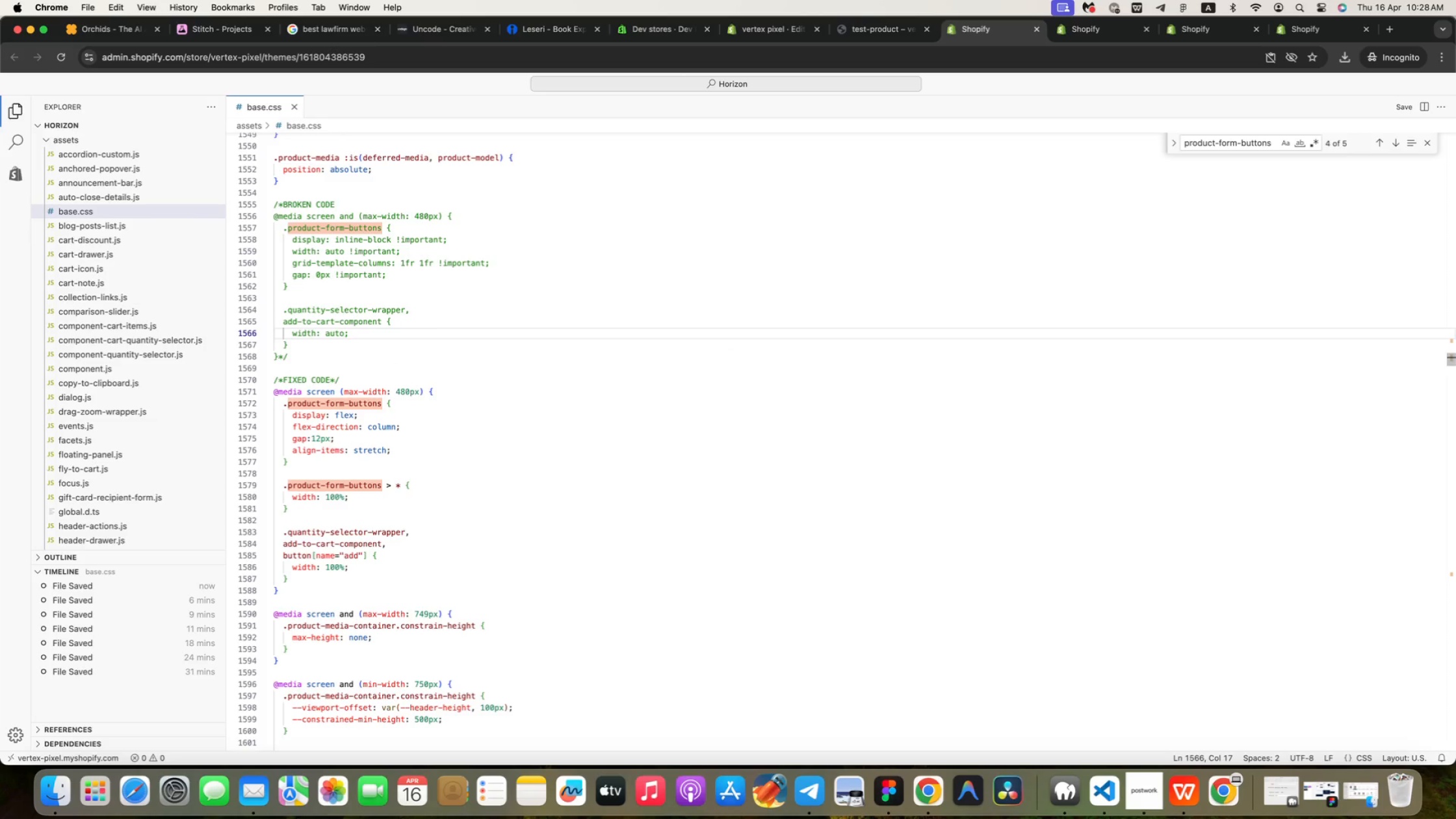 
key(ArrowUp)
 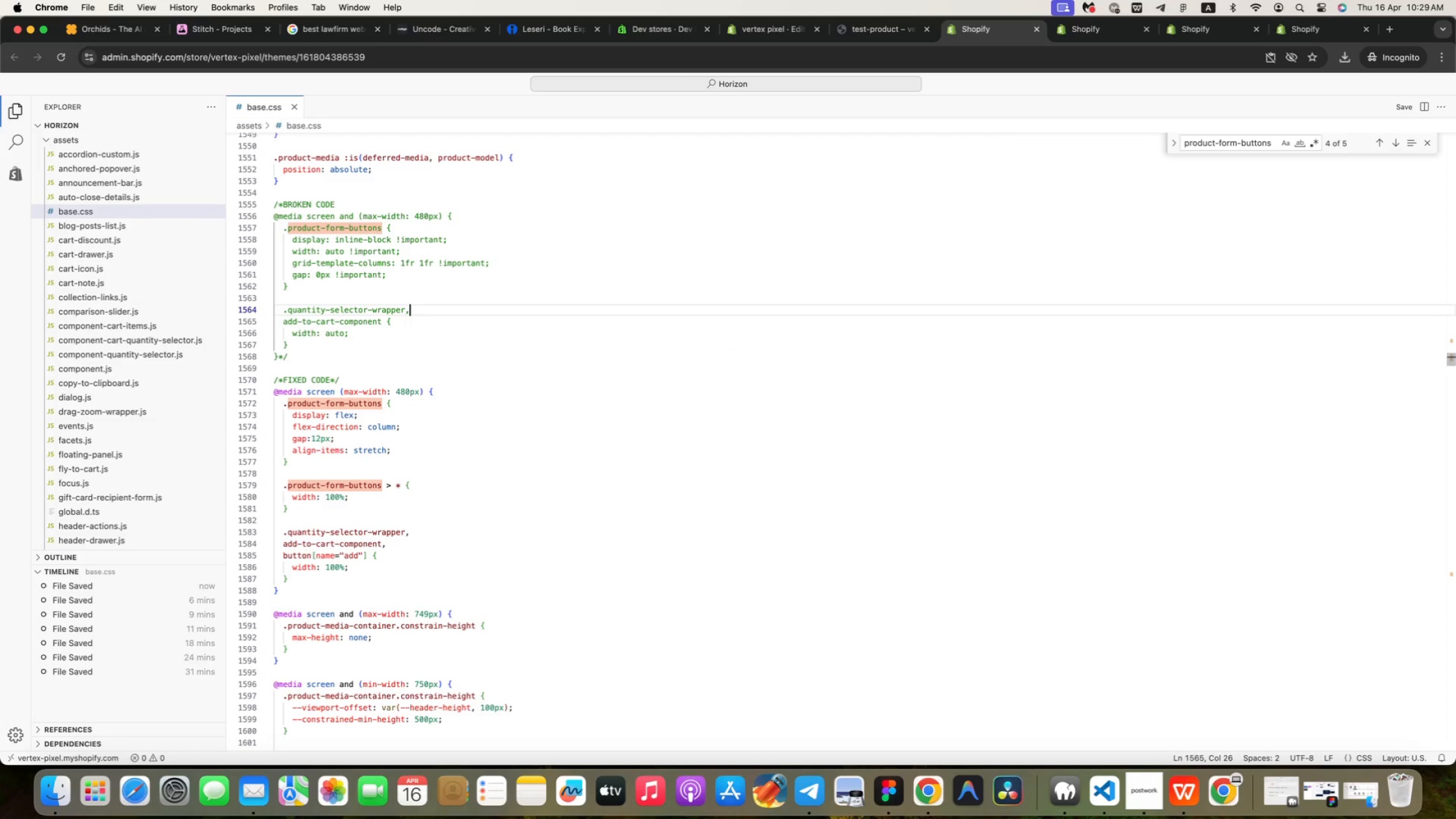 
key(ArrowUp)
 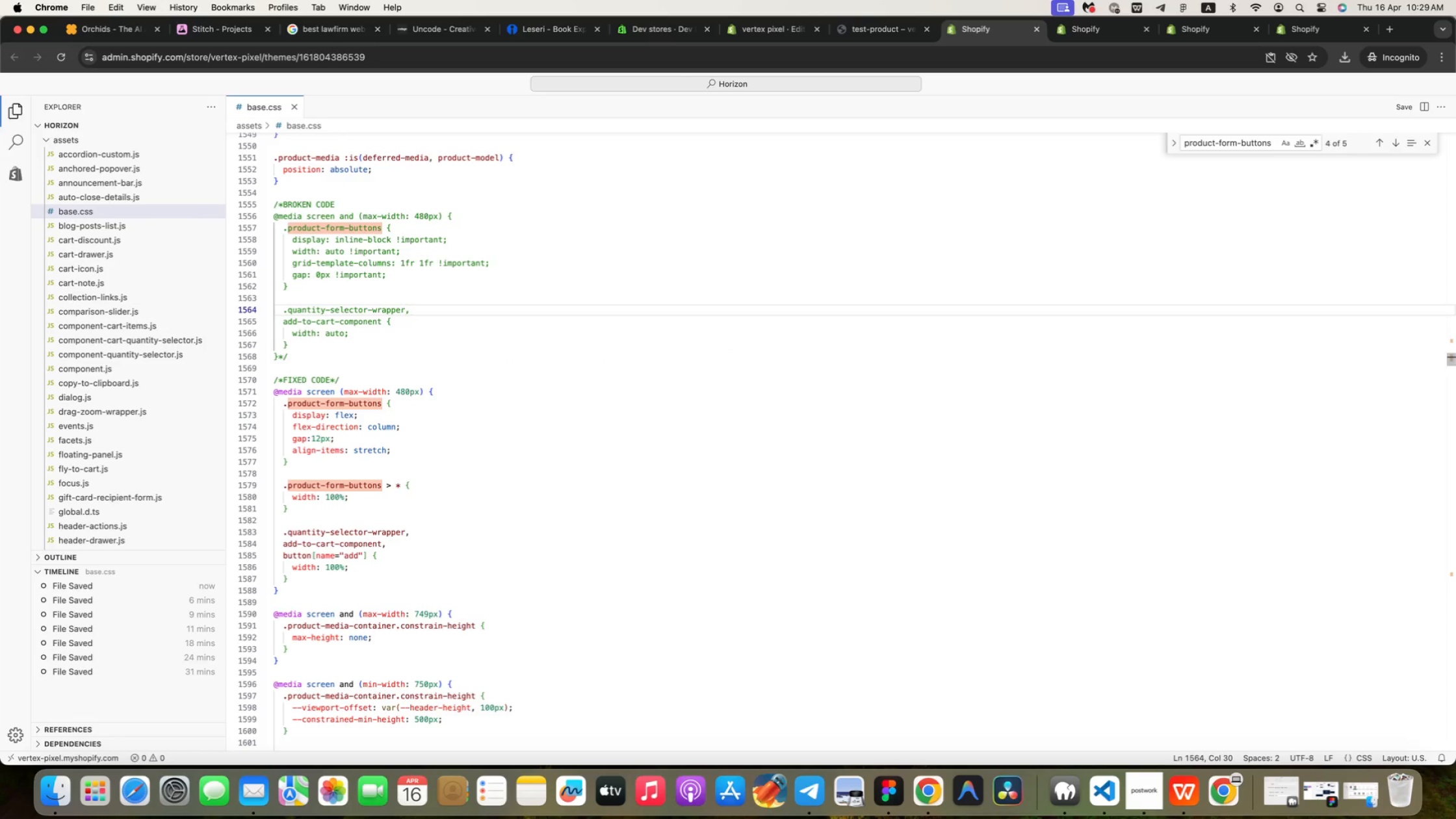 
key(ArrowUp)
 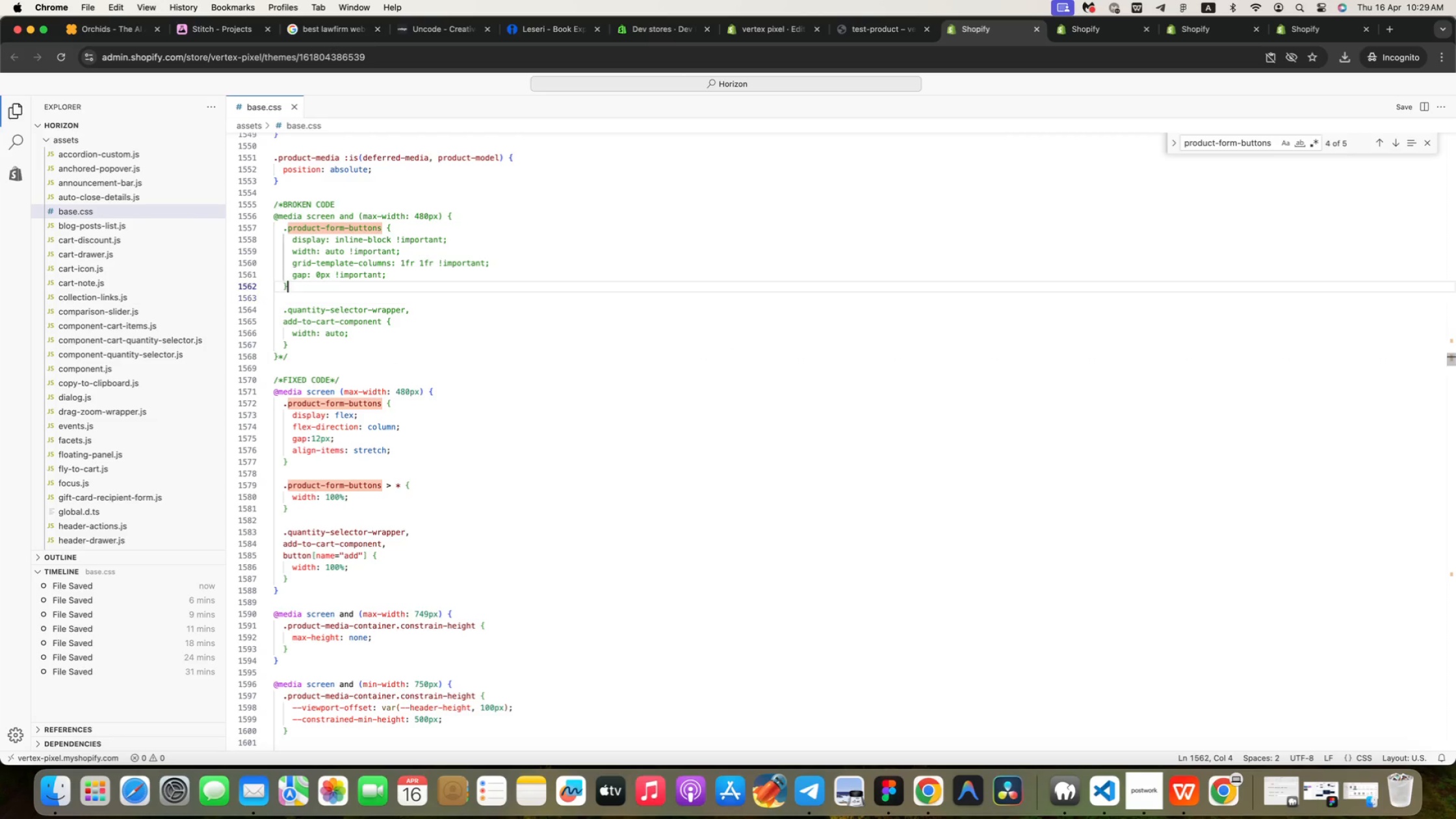 
key(ArrowUp)
 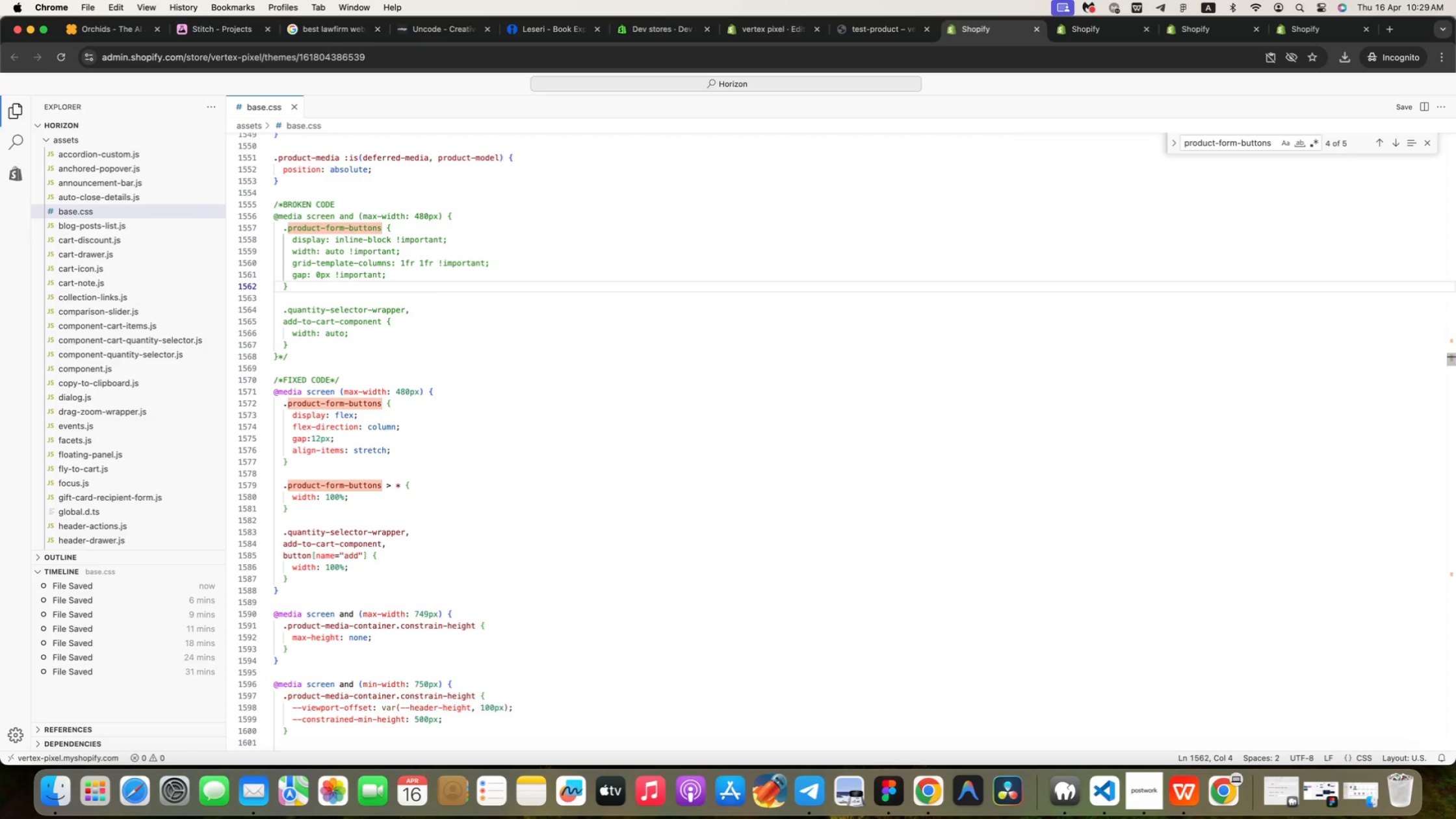 
key(ArrowUp)
 